 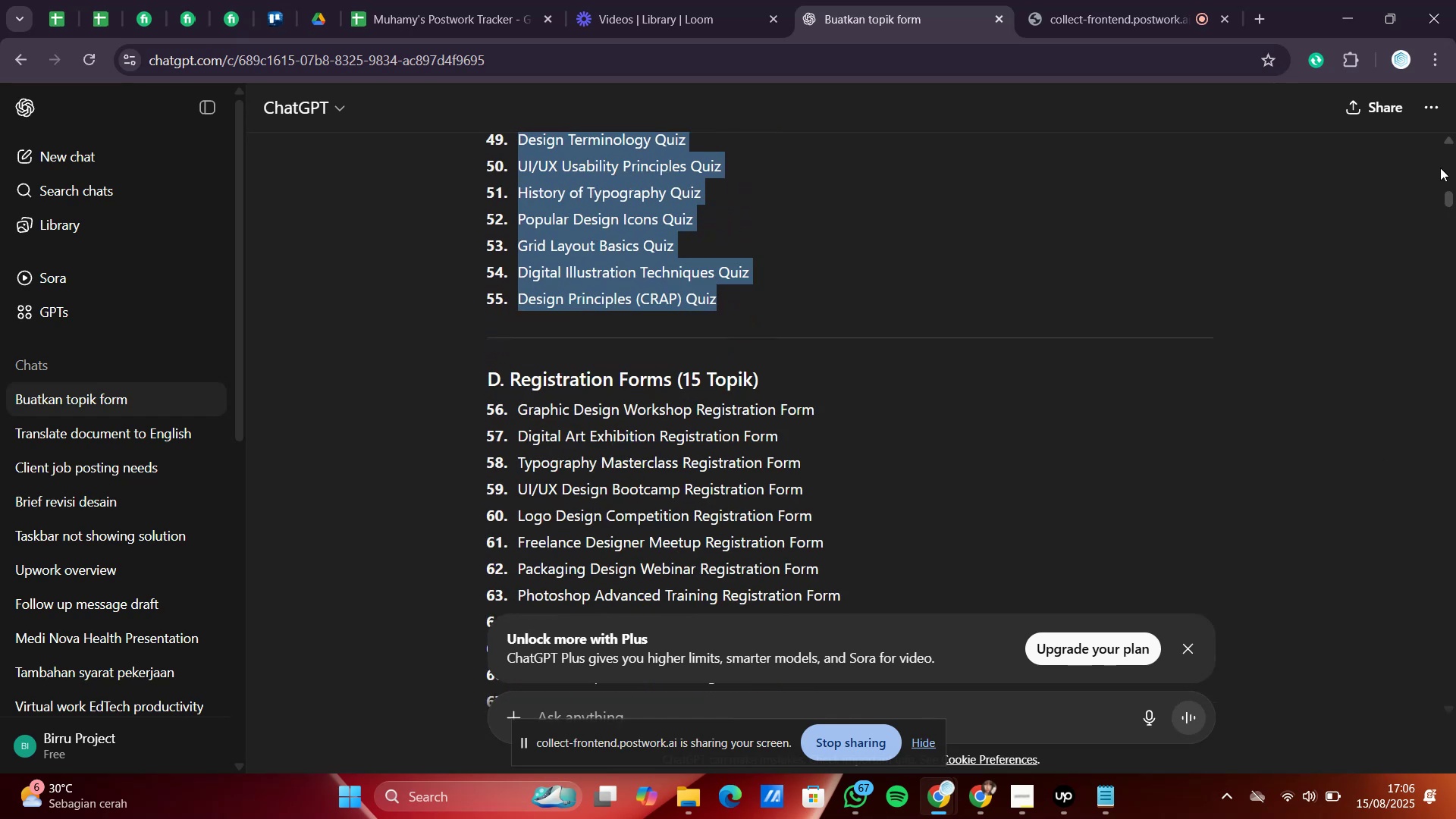 
left_click_drag(start_coordinate=[1448, 200], to_coordinate=[1455, 708])
 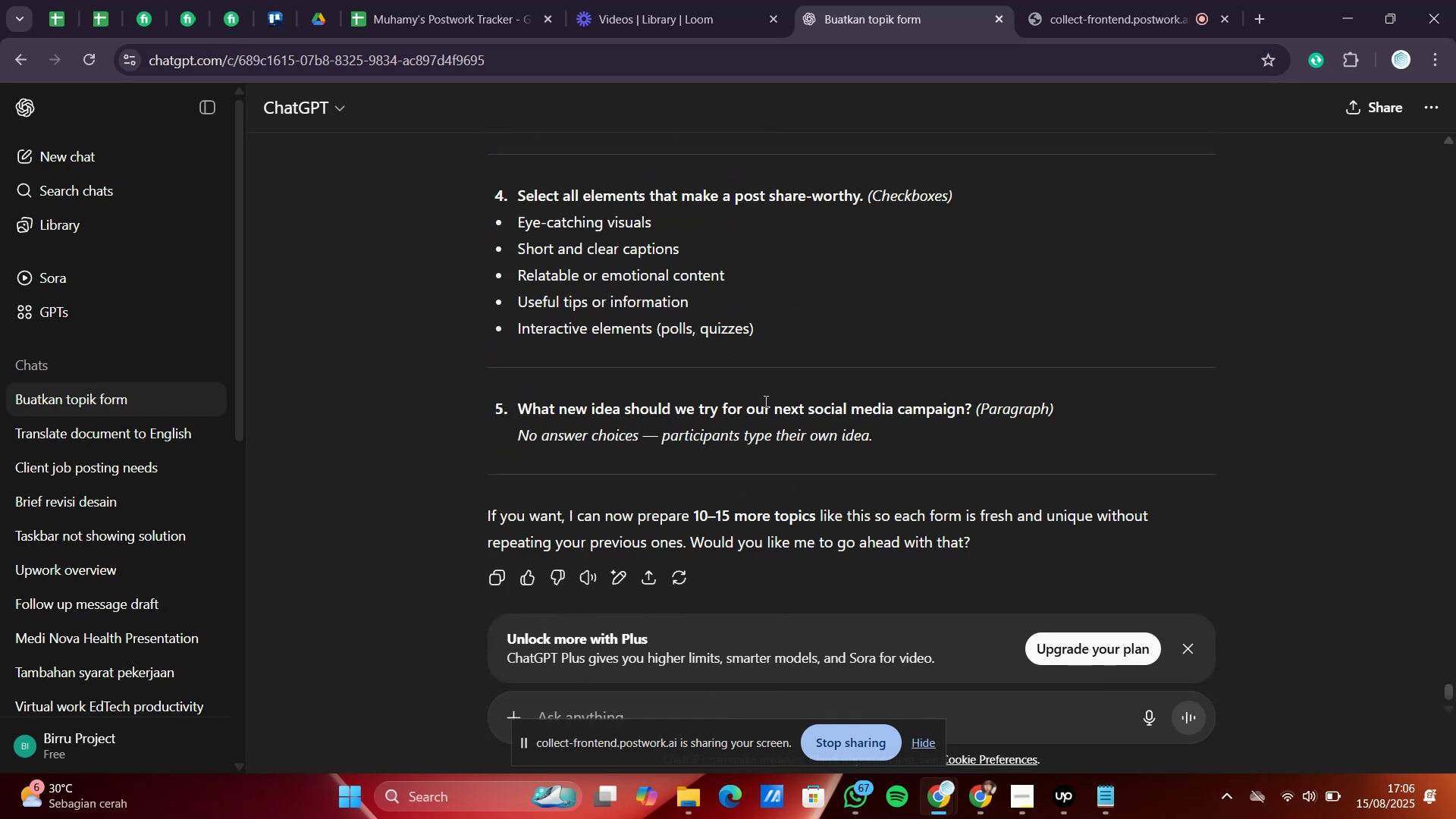 
scroll: coordinate [764, 401], scroll_direction: up, amount: 1.0
 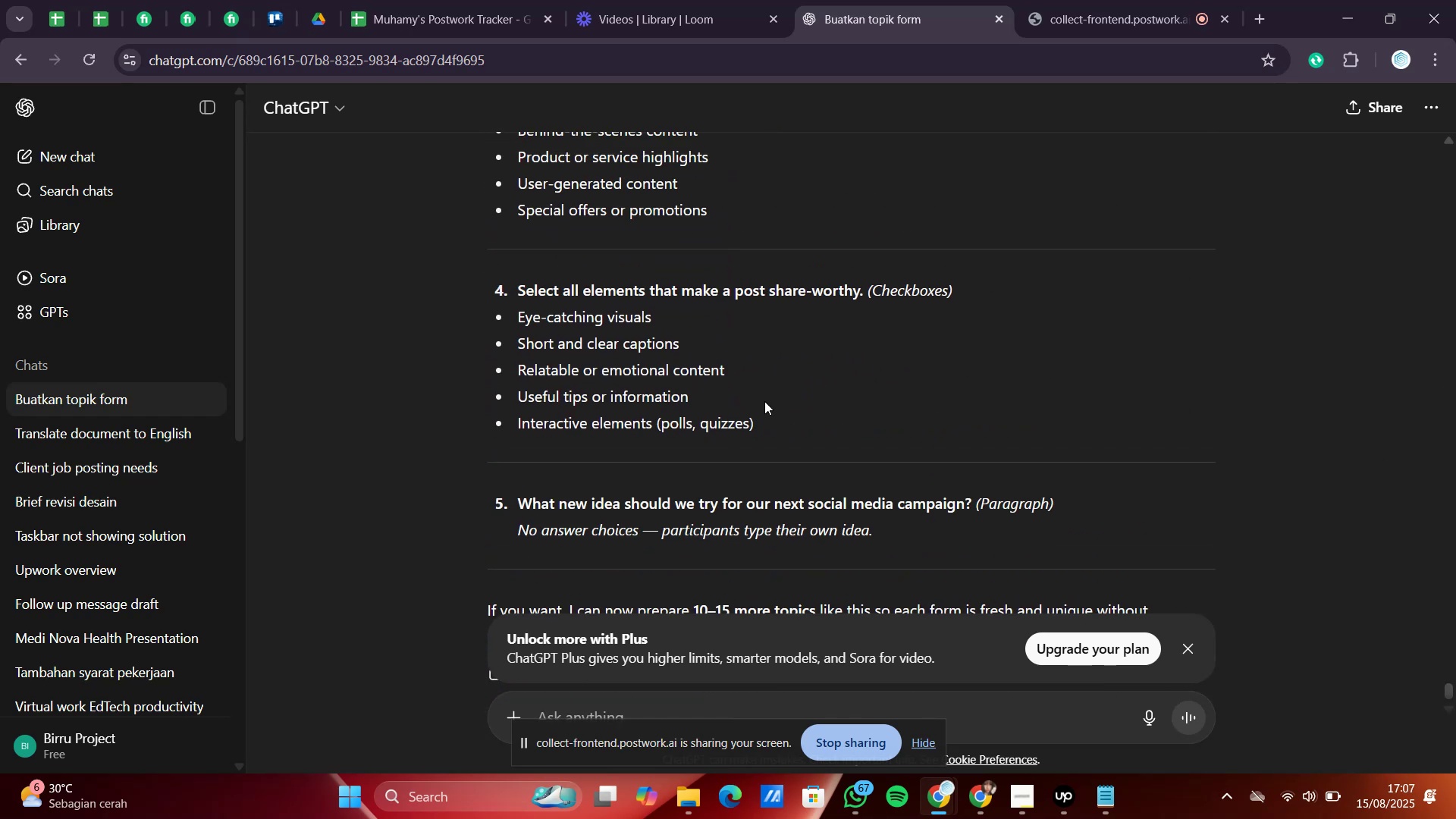 
scroll: coordinate [764, 401], scroll_direction: down, amount: 4.0
 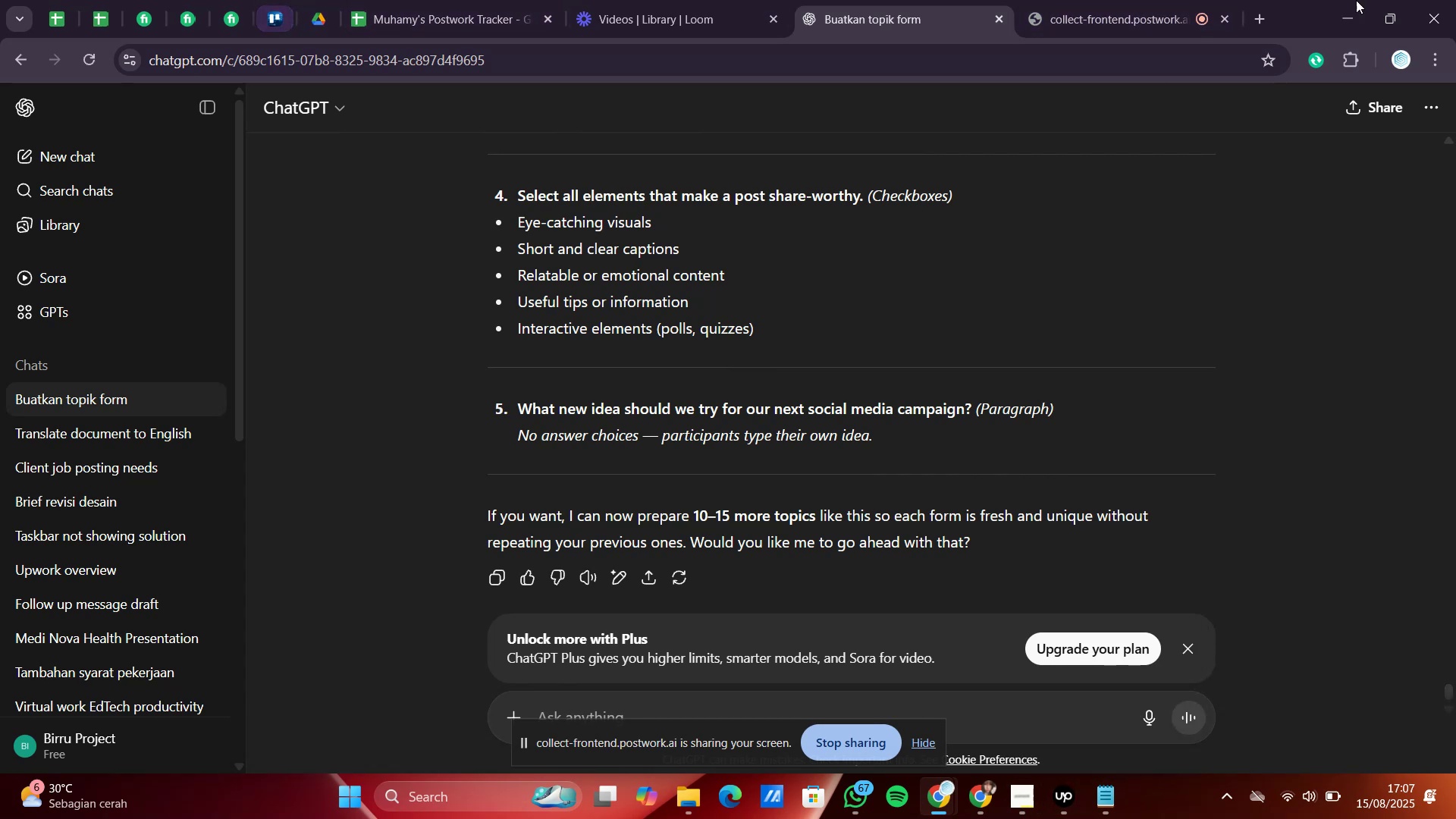 
wait(5.29)
 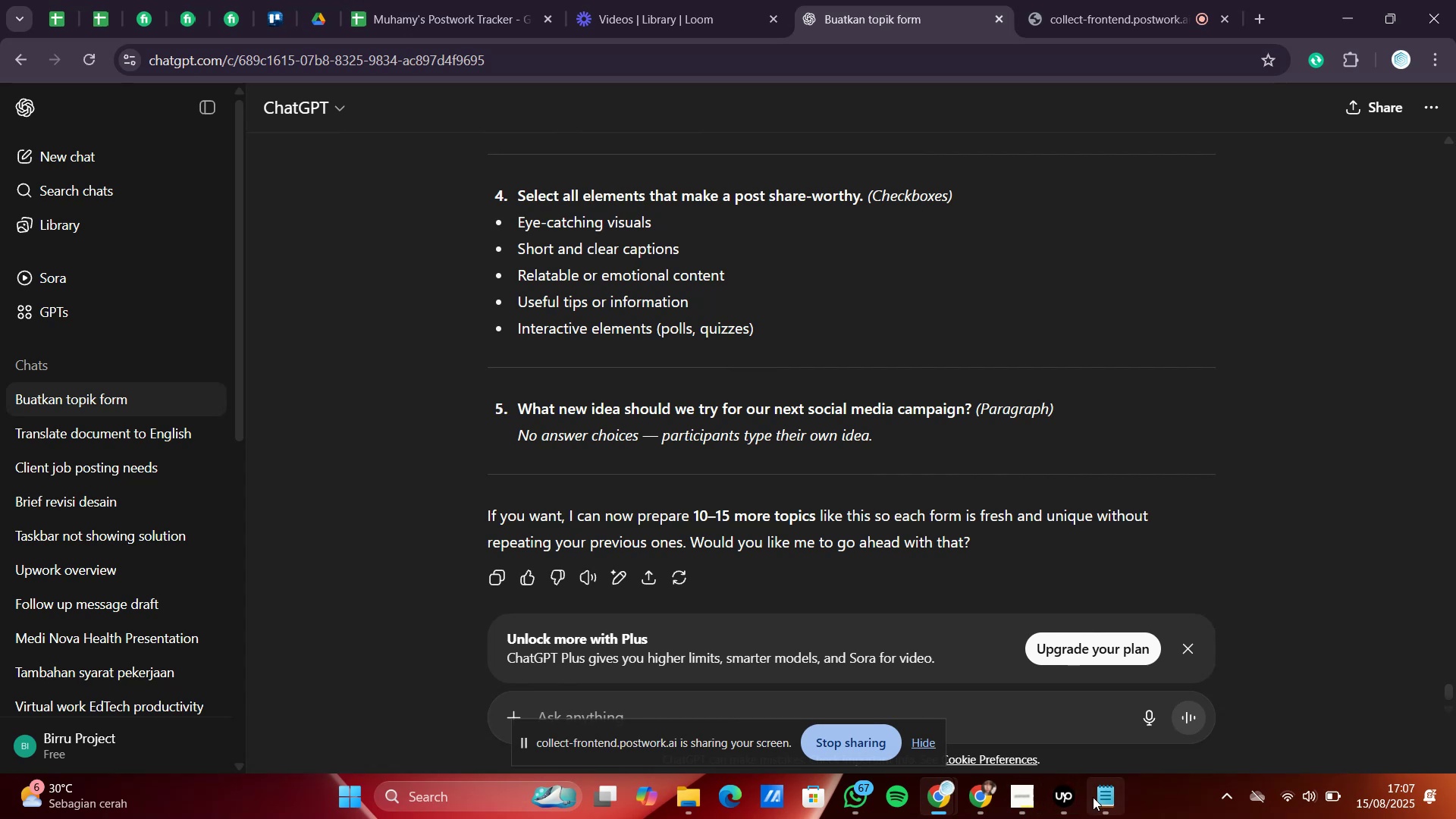 
left_click([1264, 27])
 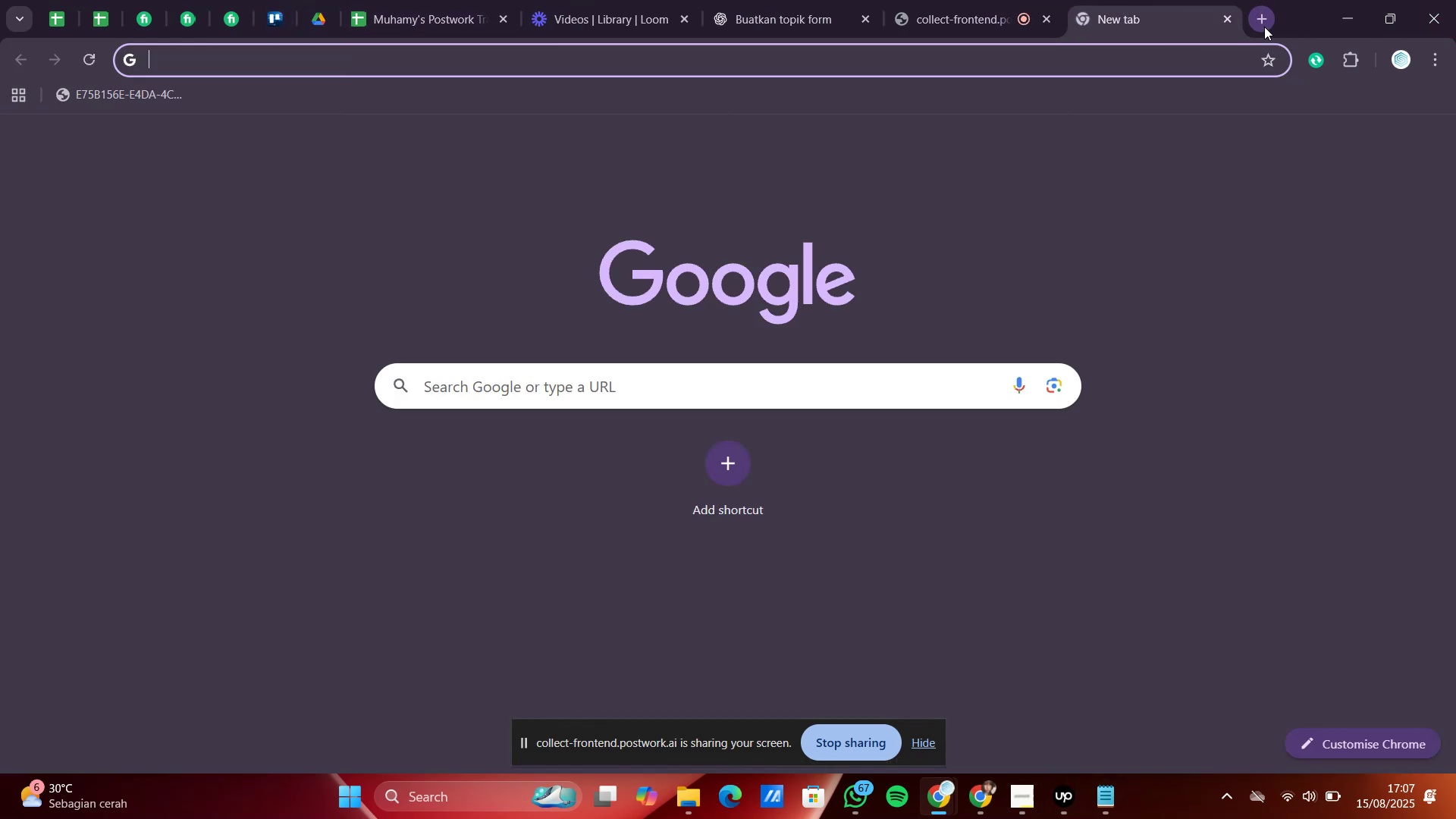 
type(google)
 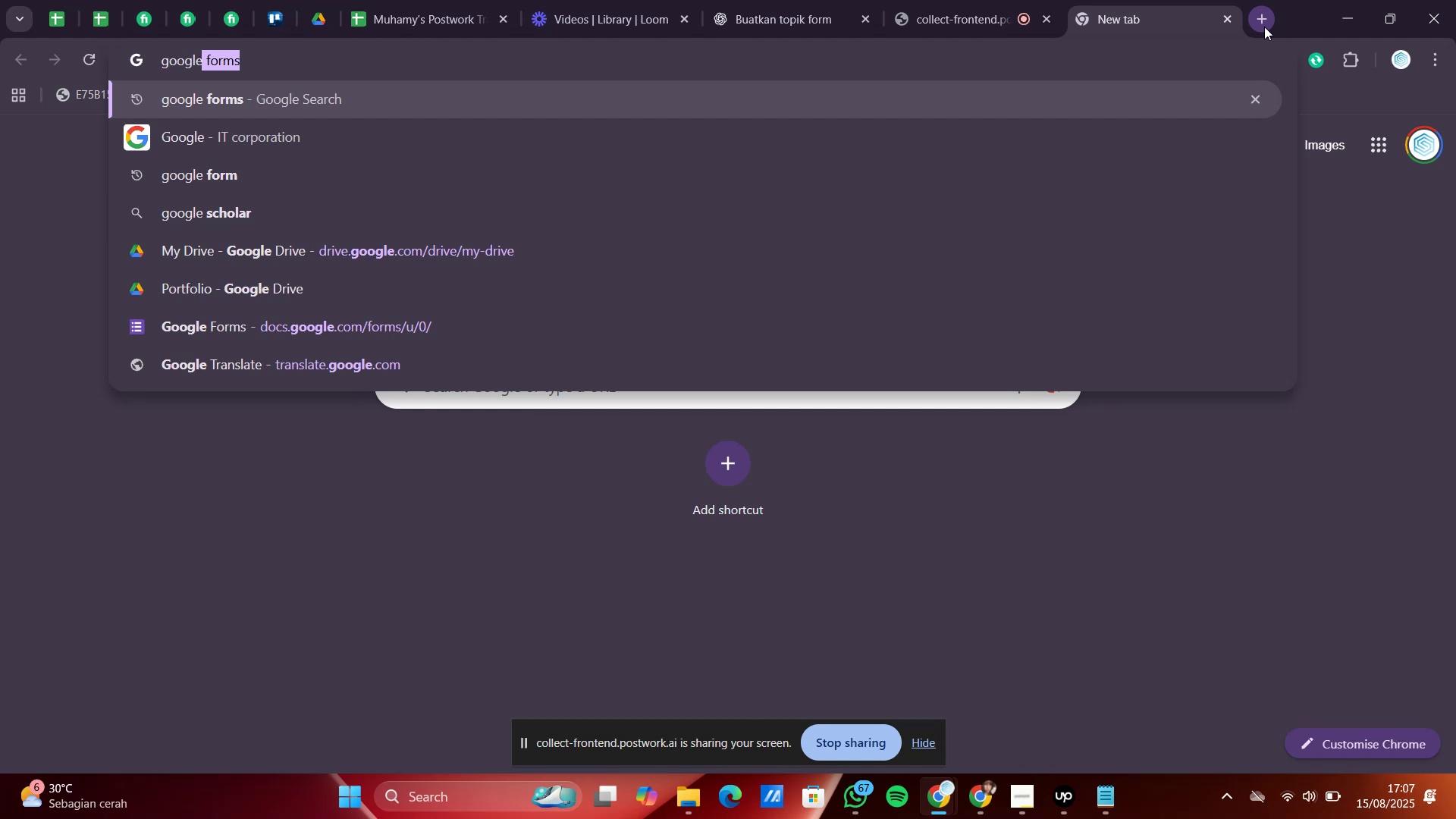 
key(Enter)
 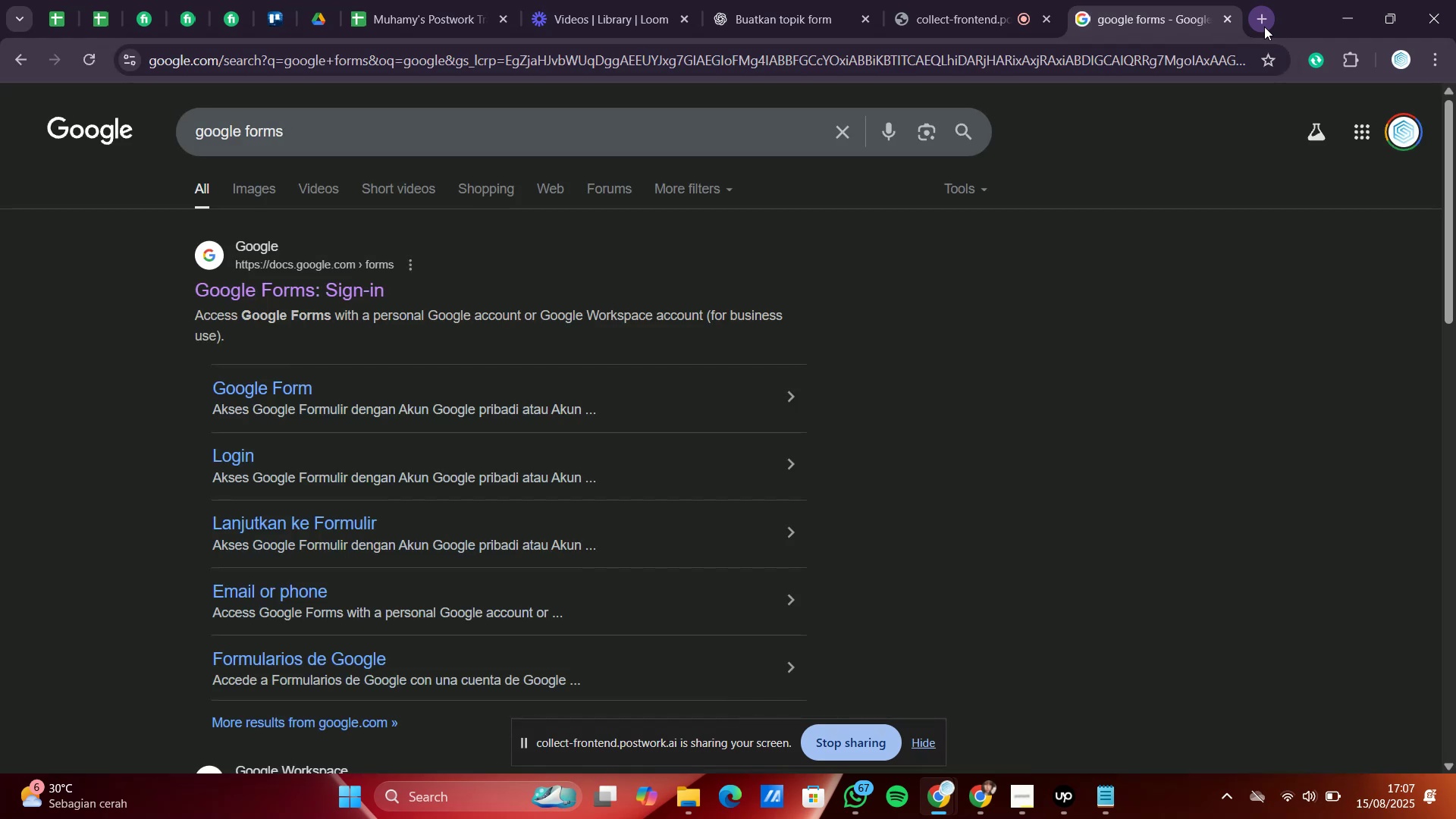 
wait(5.59)
 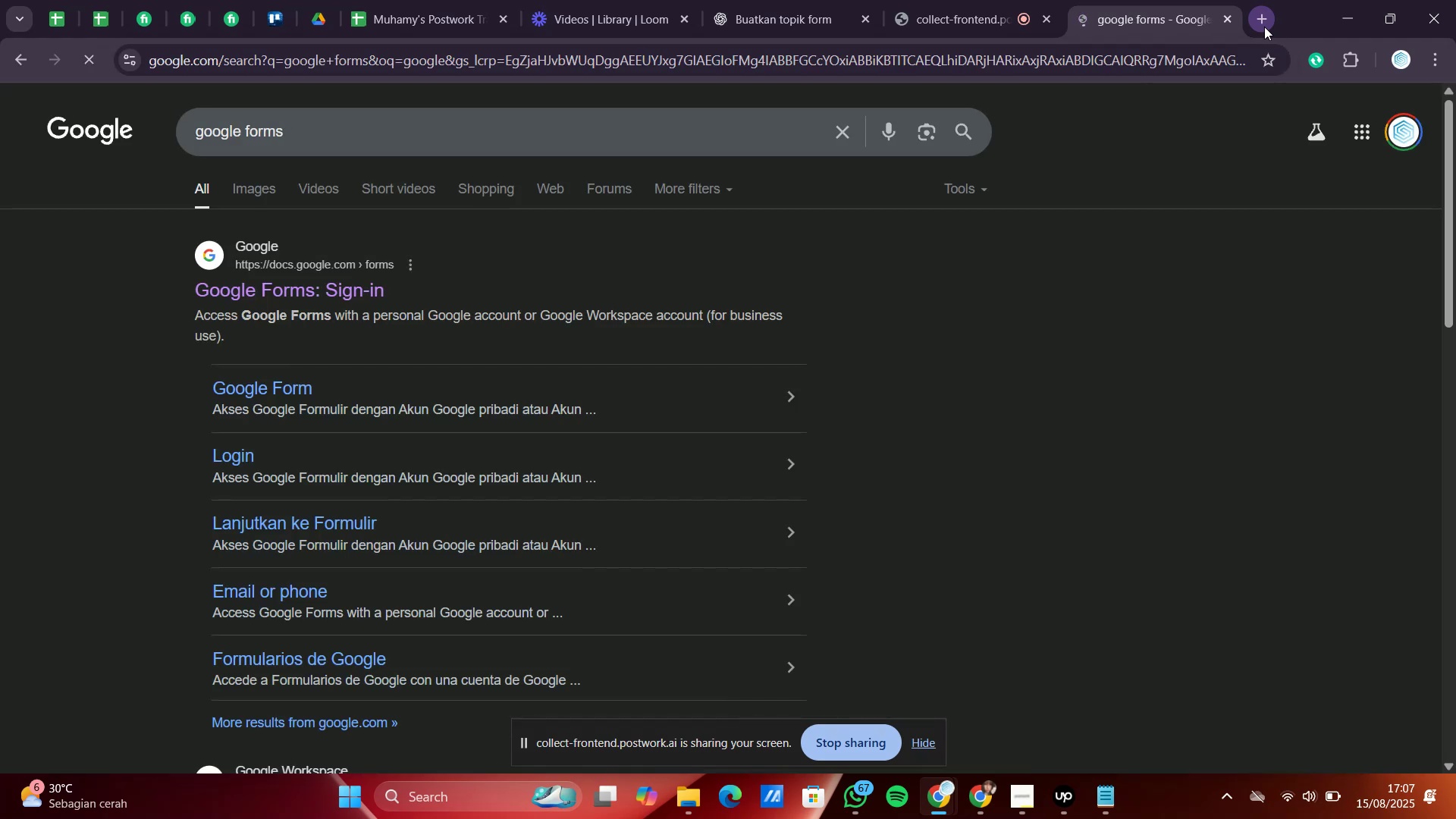 
left_click([262, 292])
 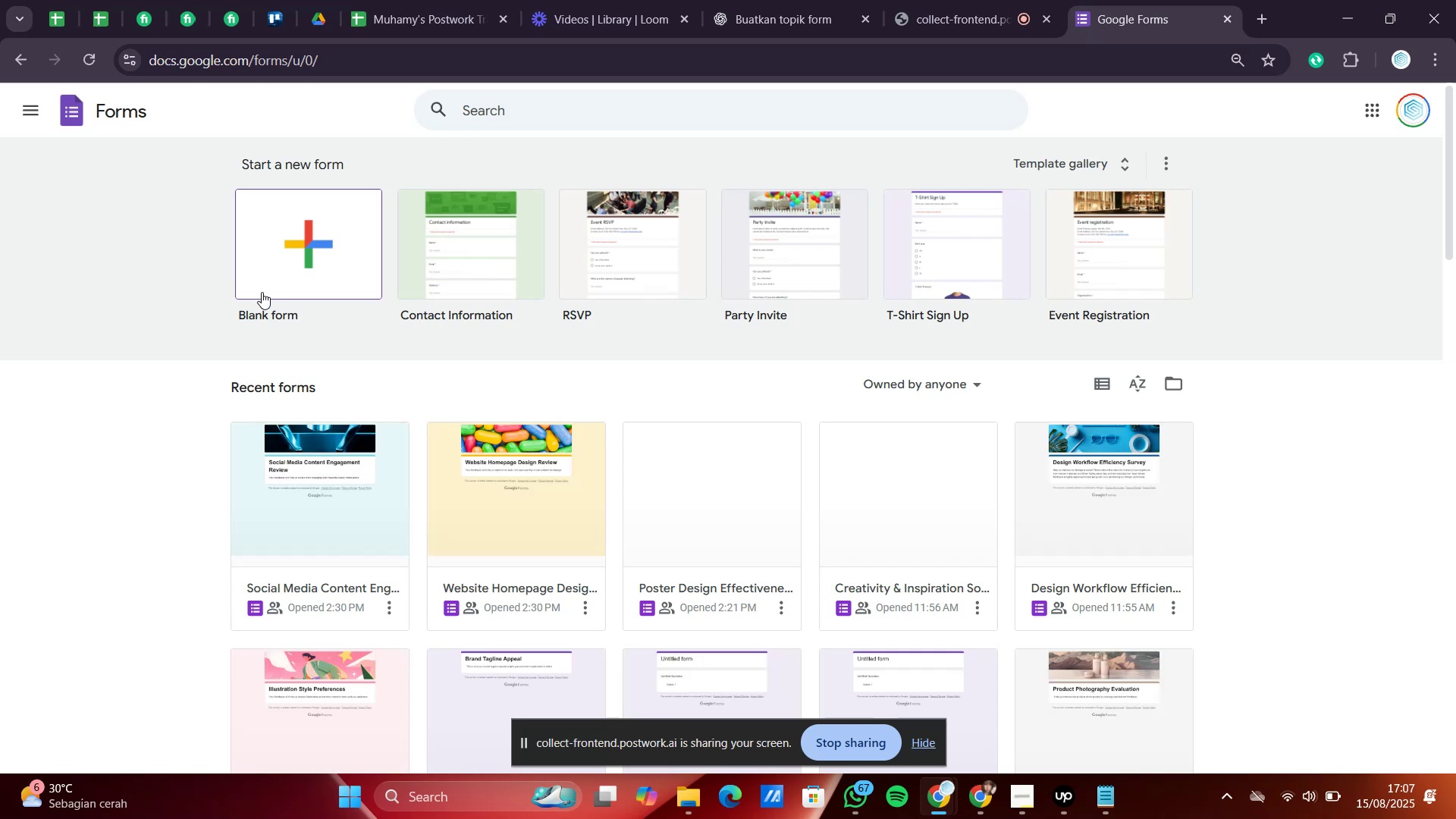 
wait(5.74)
 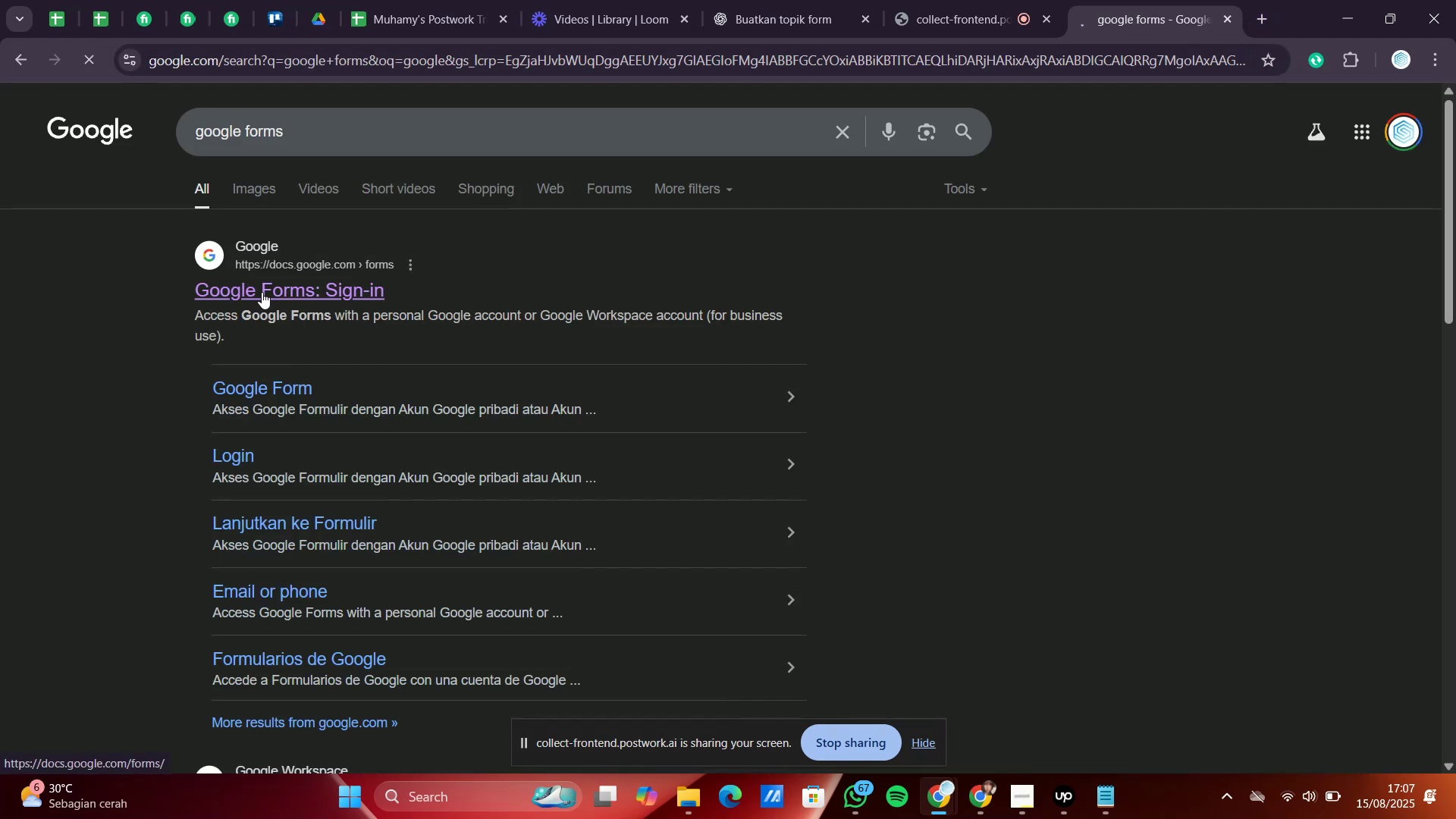 
scroll: coordinate [825, 444], scroll_direction: down, amount: 6.0
 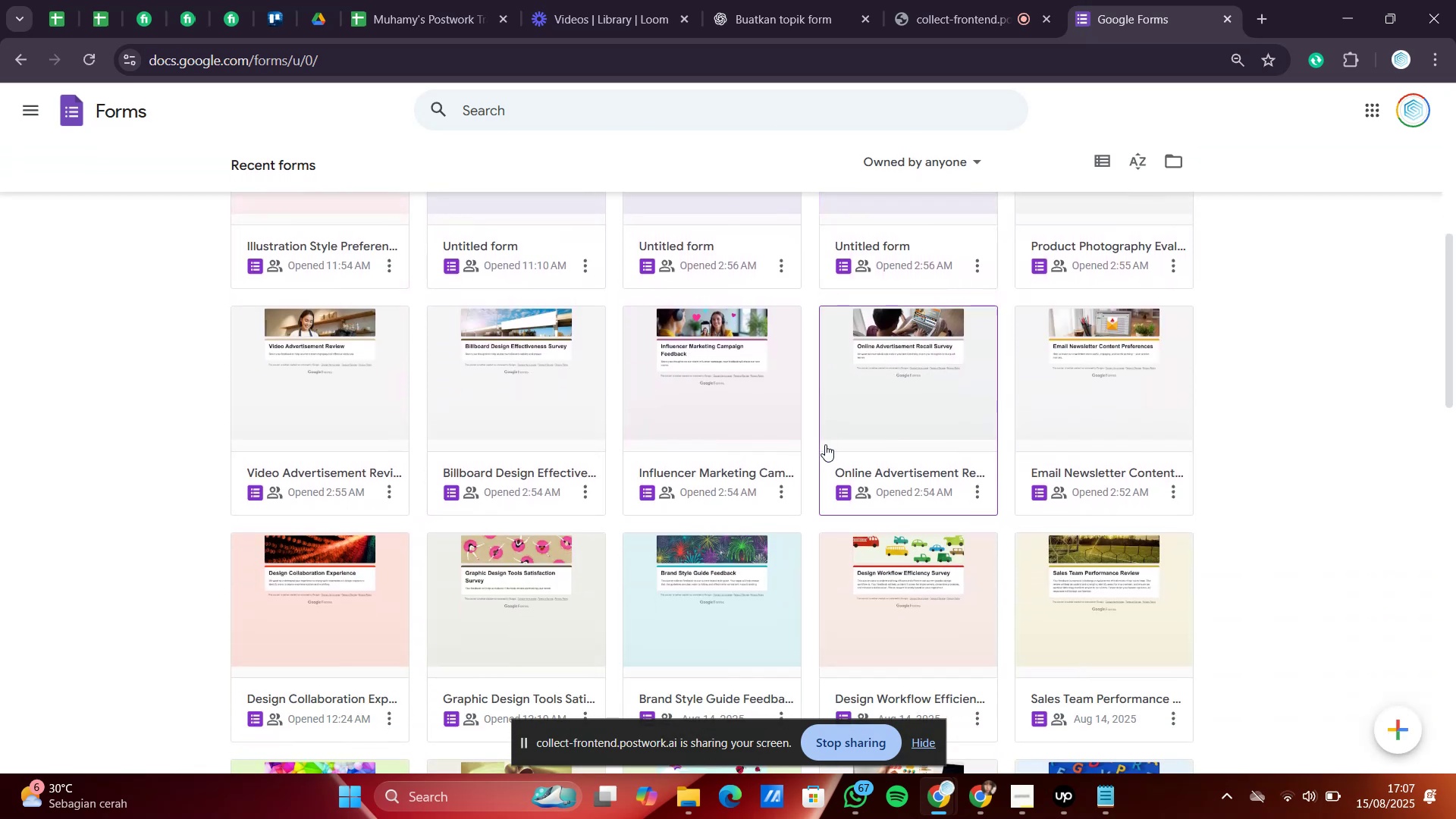 
scroll: coordinate [825, 444], scroll_direction: up, amount: 2.0
 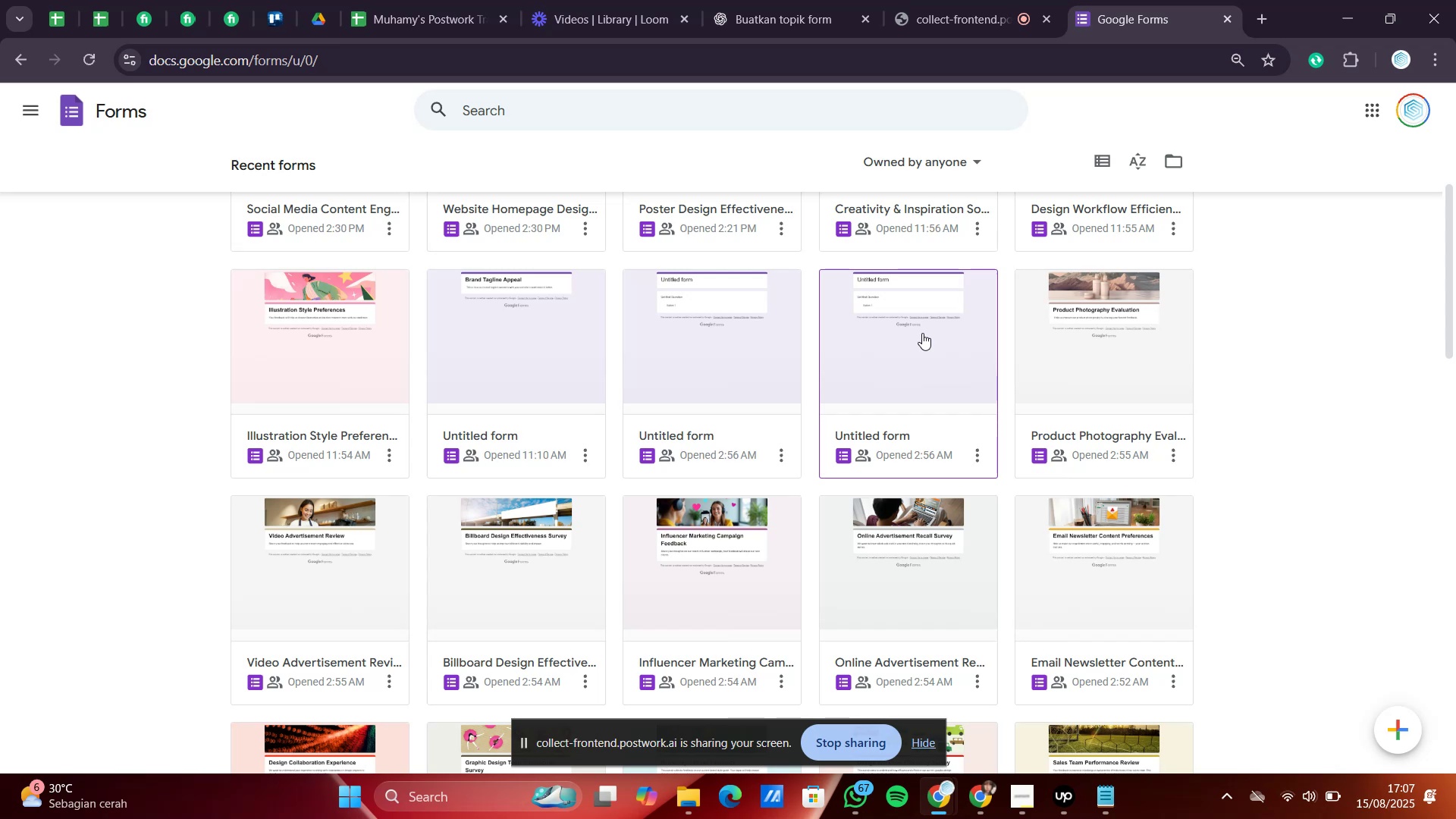 
wait(28.04)
 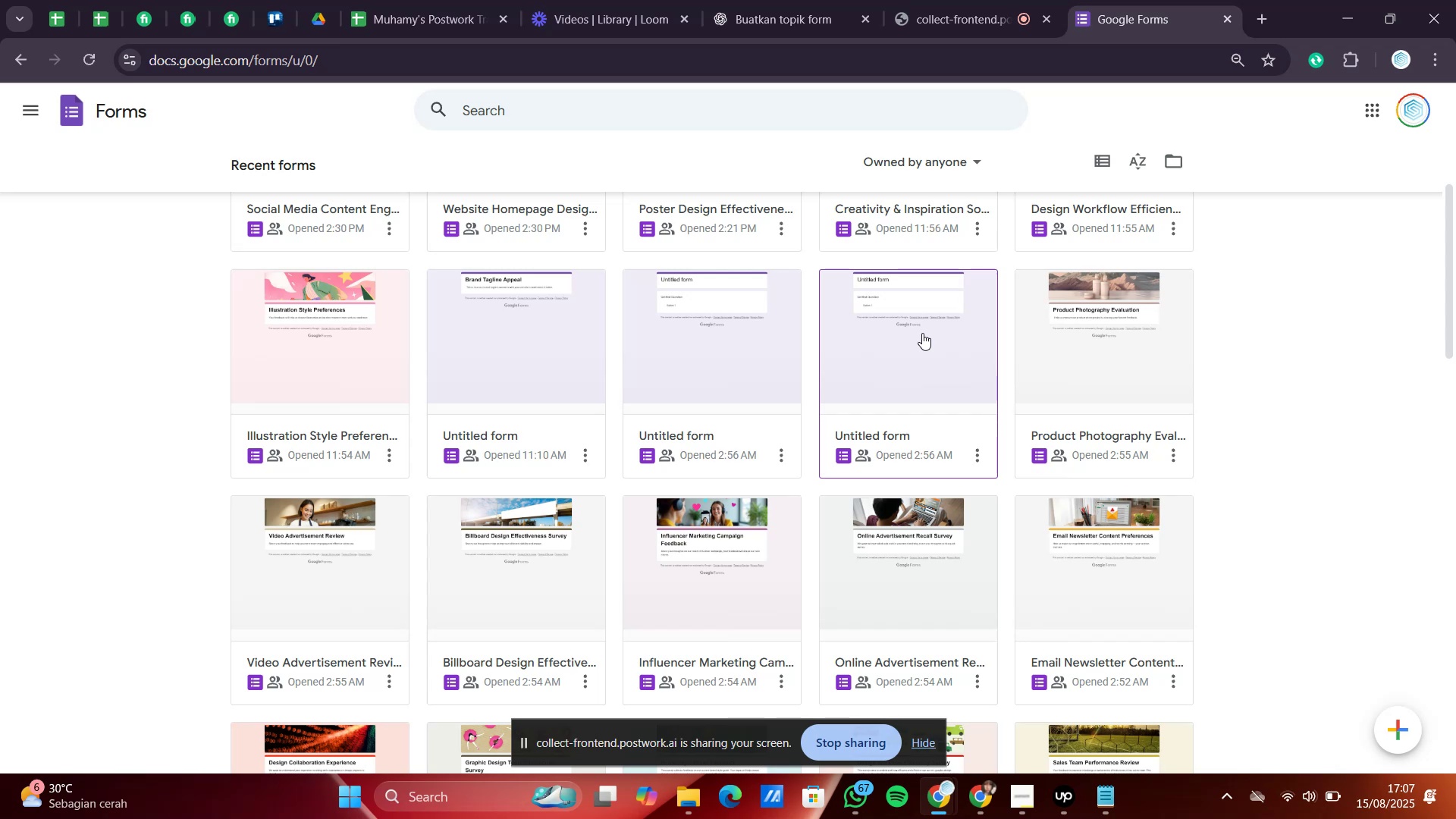 
left_click([922, 333])
 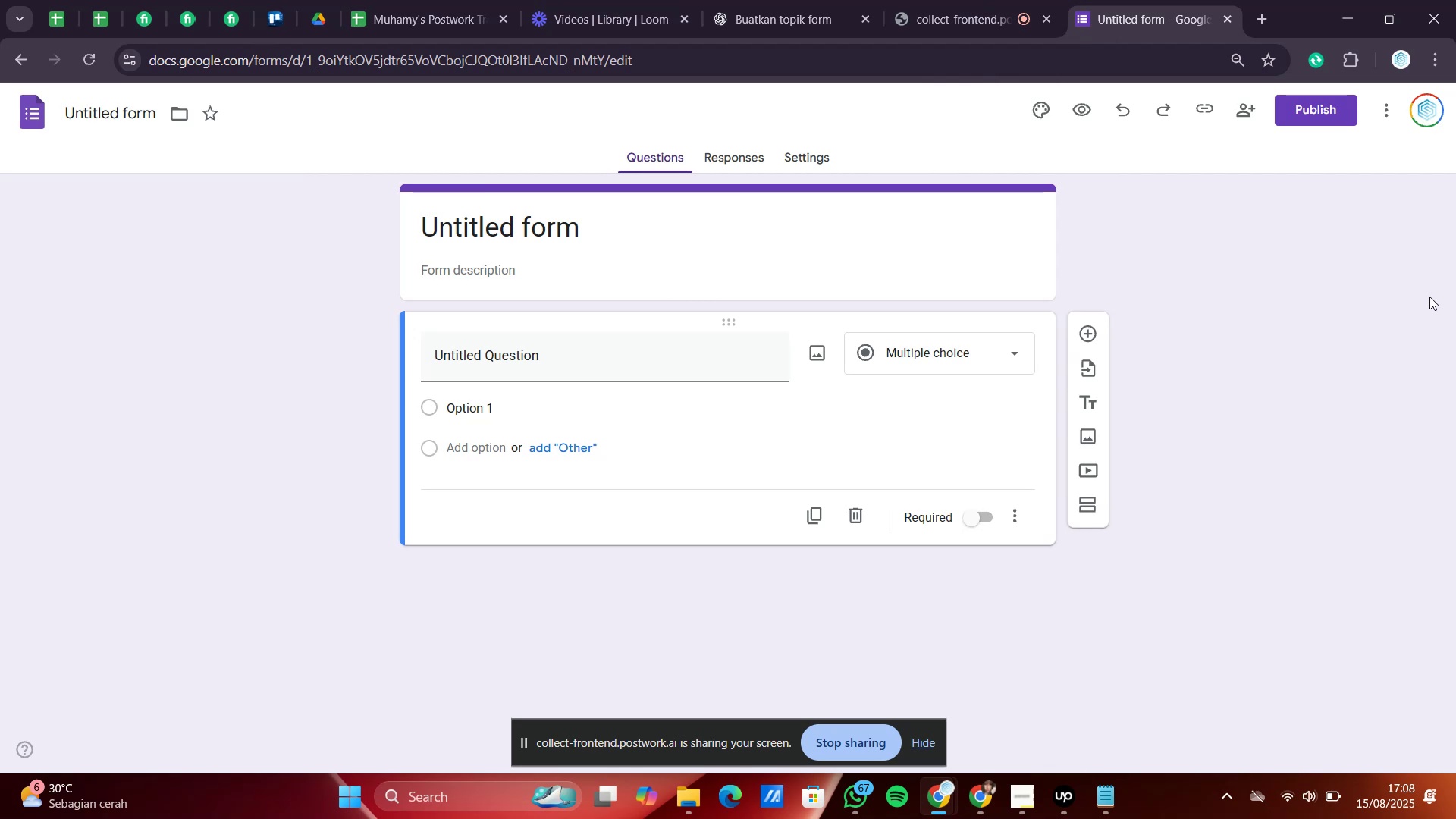 
wait(36.68)
 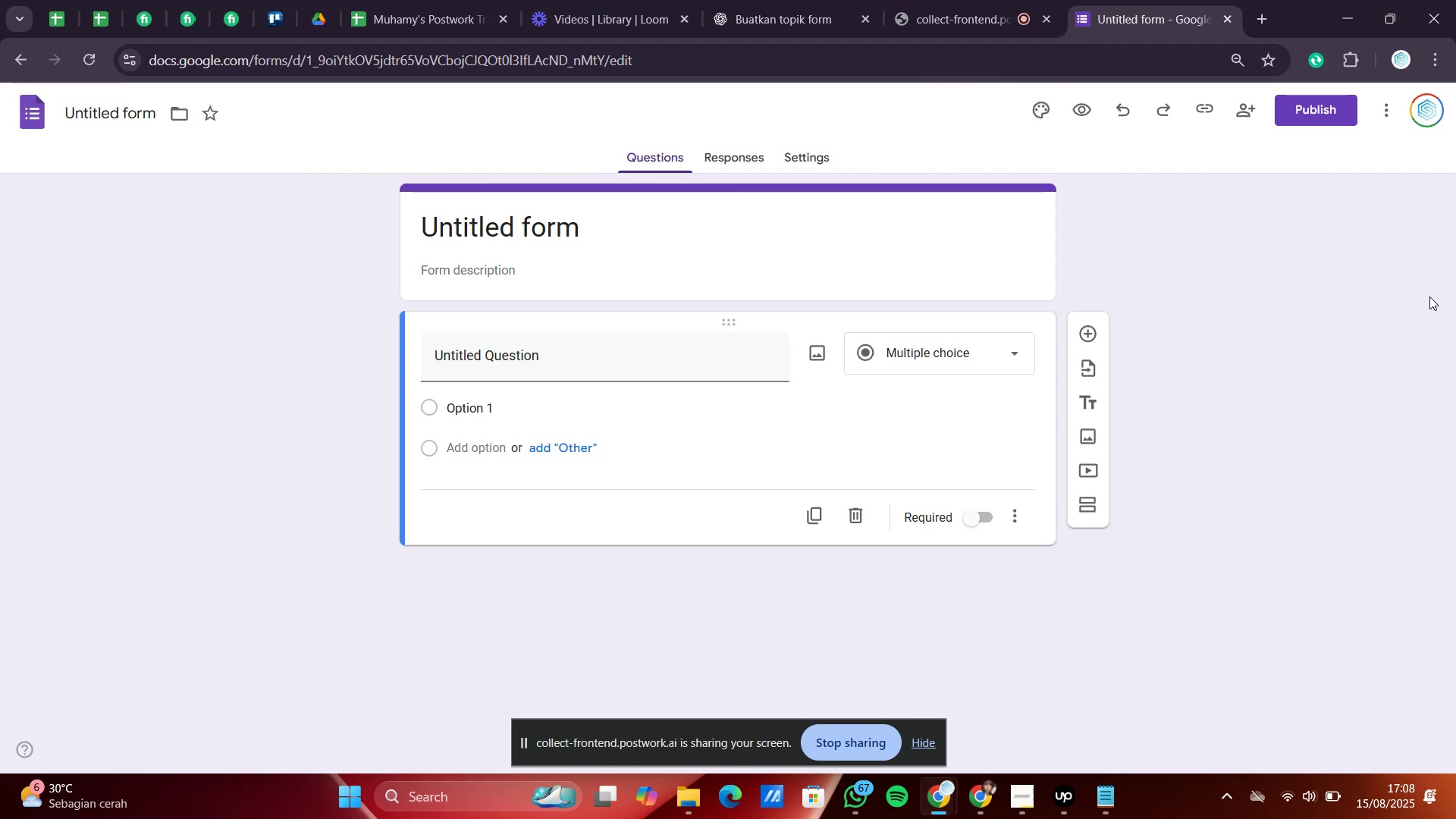 
left_click([782, 0])
 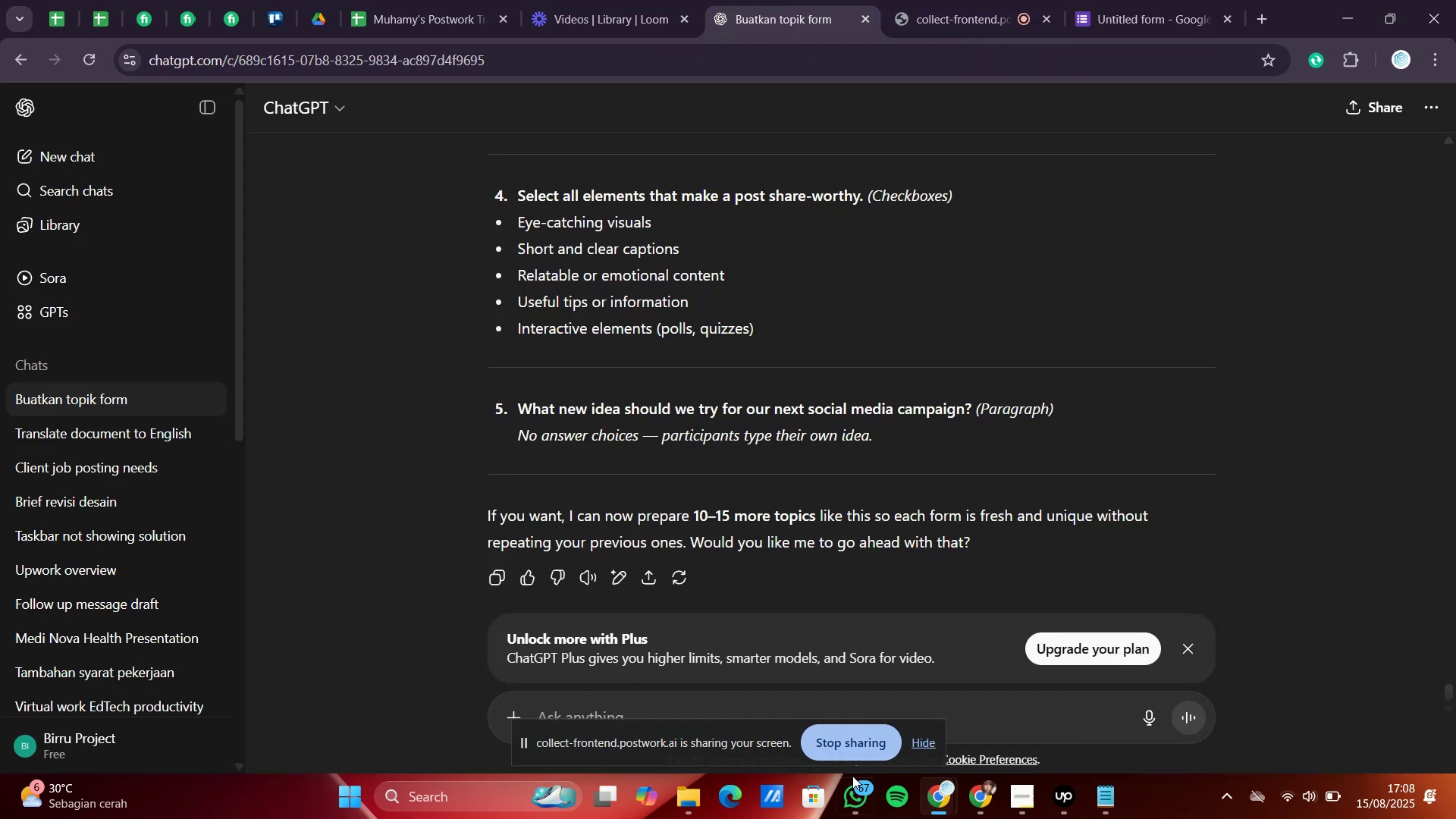 
left_click([1113, 798])
 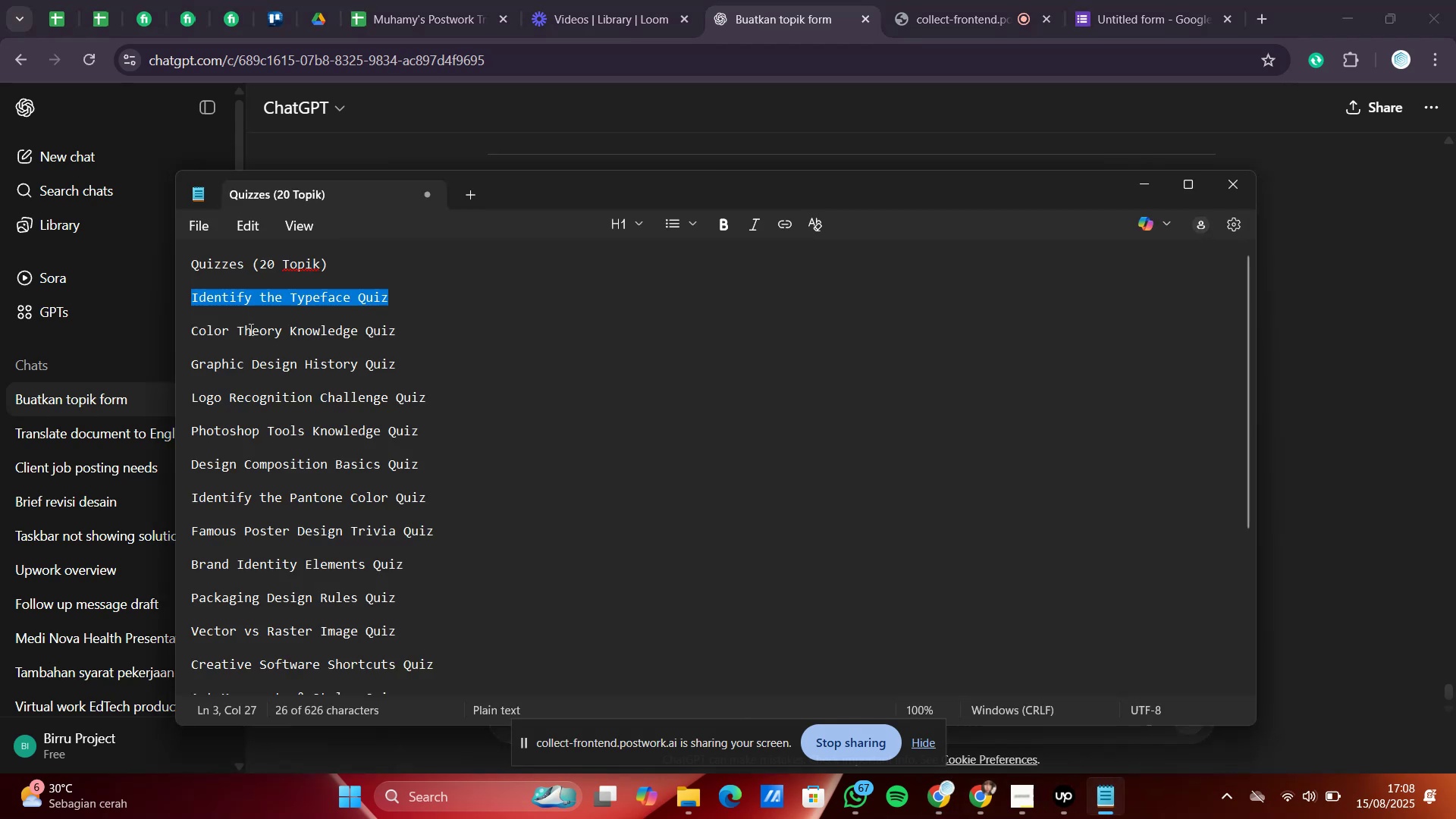 
left_click([366, 307])
 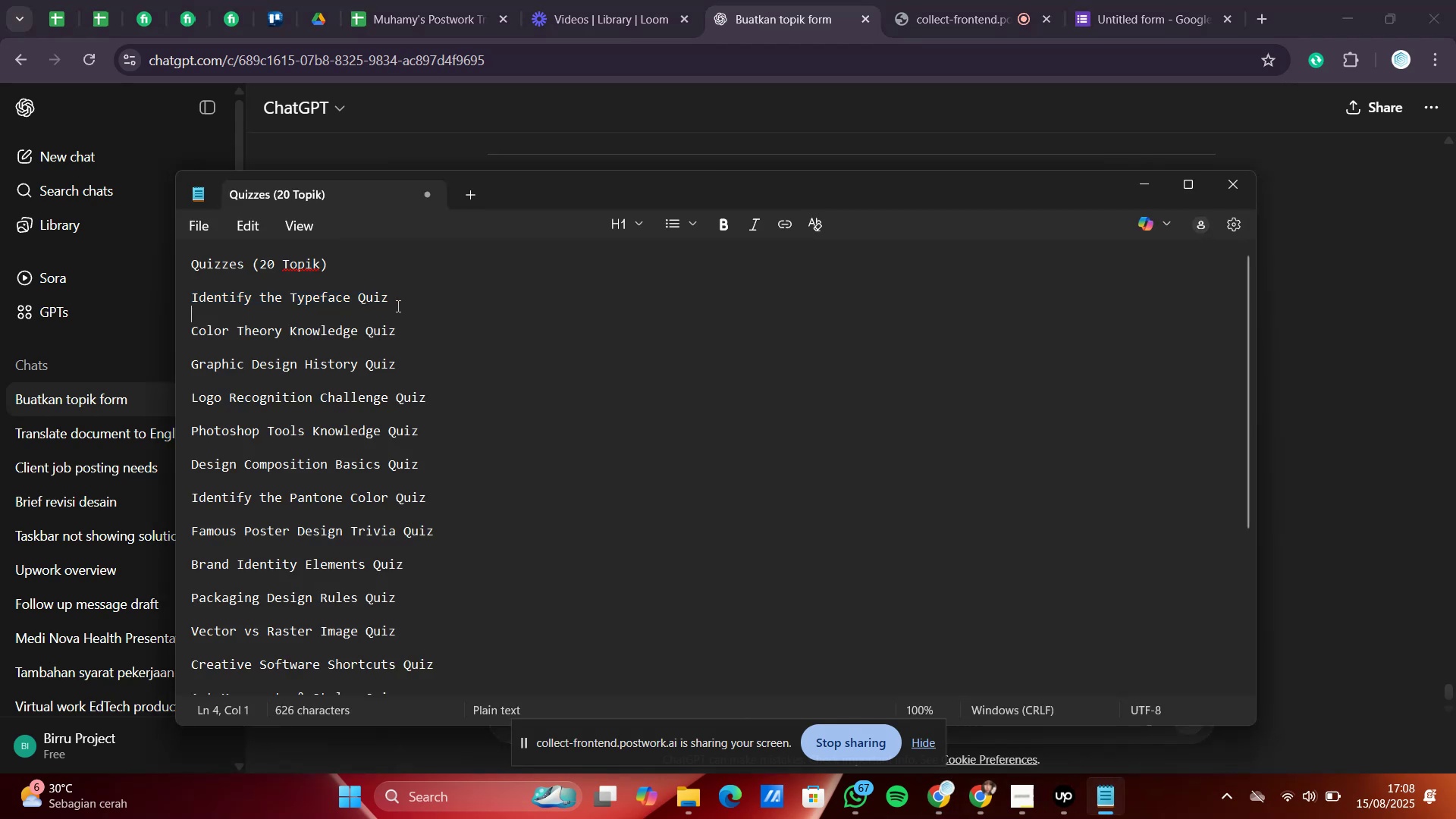 
left_click_drag(start_coordinate=[403, 305], to_coordinate=[182, 304])
 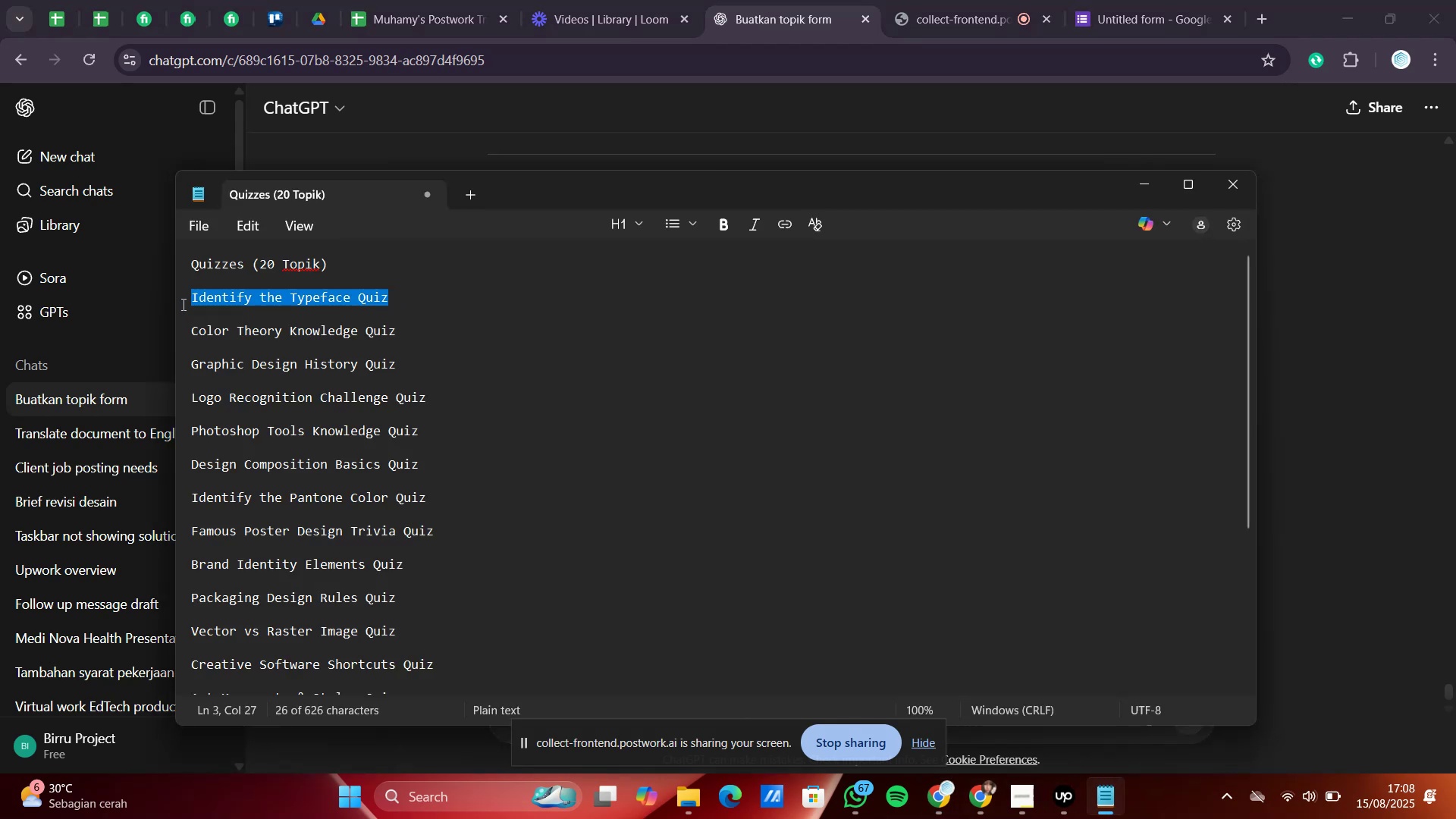 
key(Control+C)
 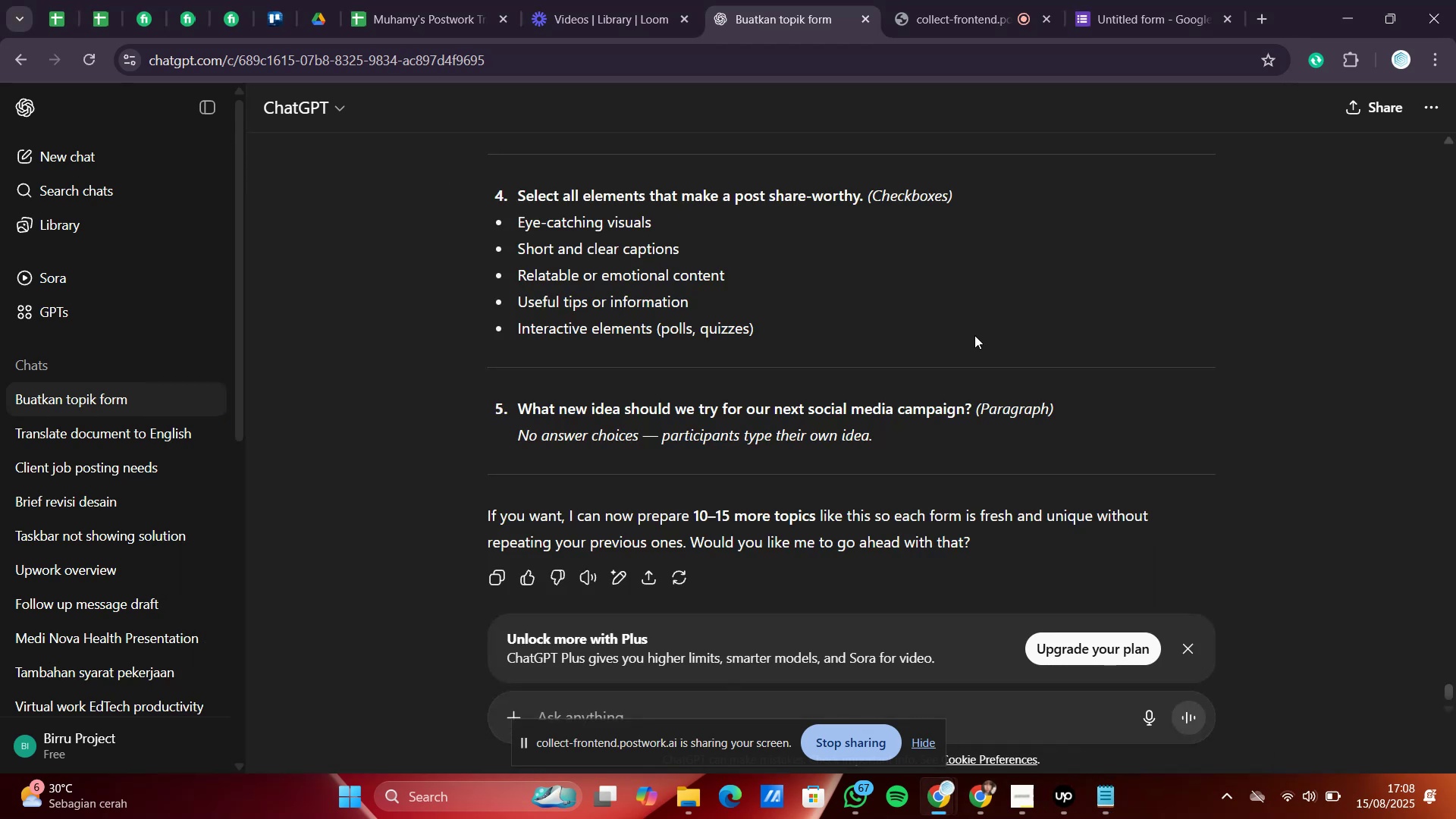 
scroll: coordinate [633, 458], scroll_direction: down, amount: 4.0
 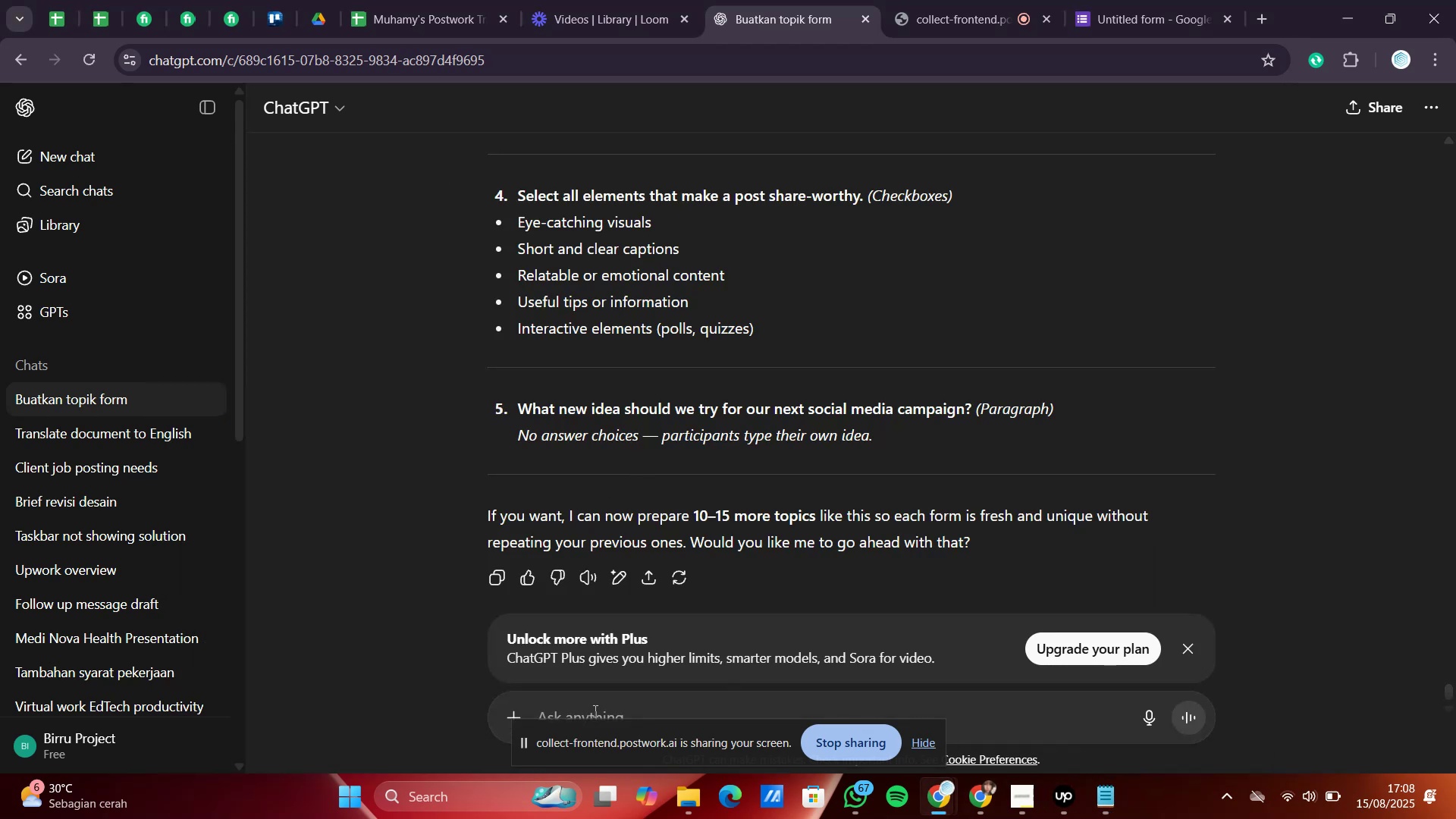 
left_click([594, 711])
 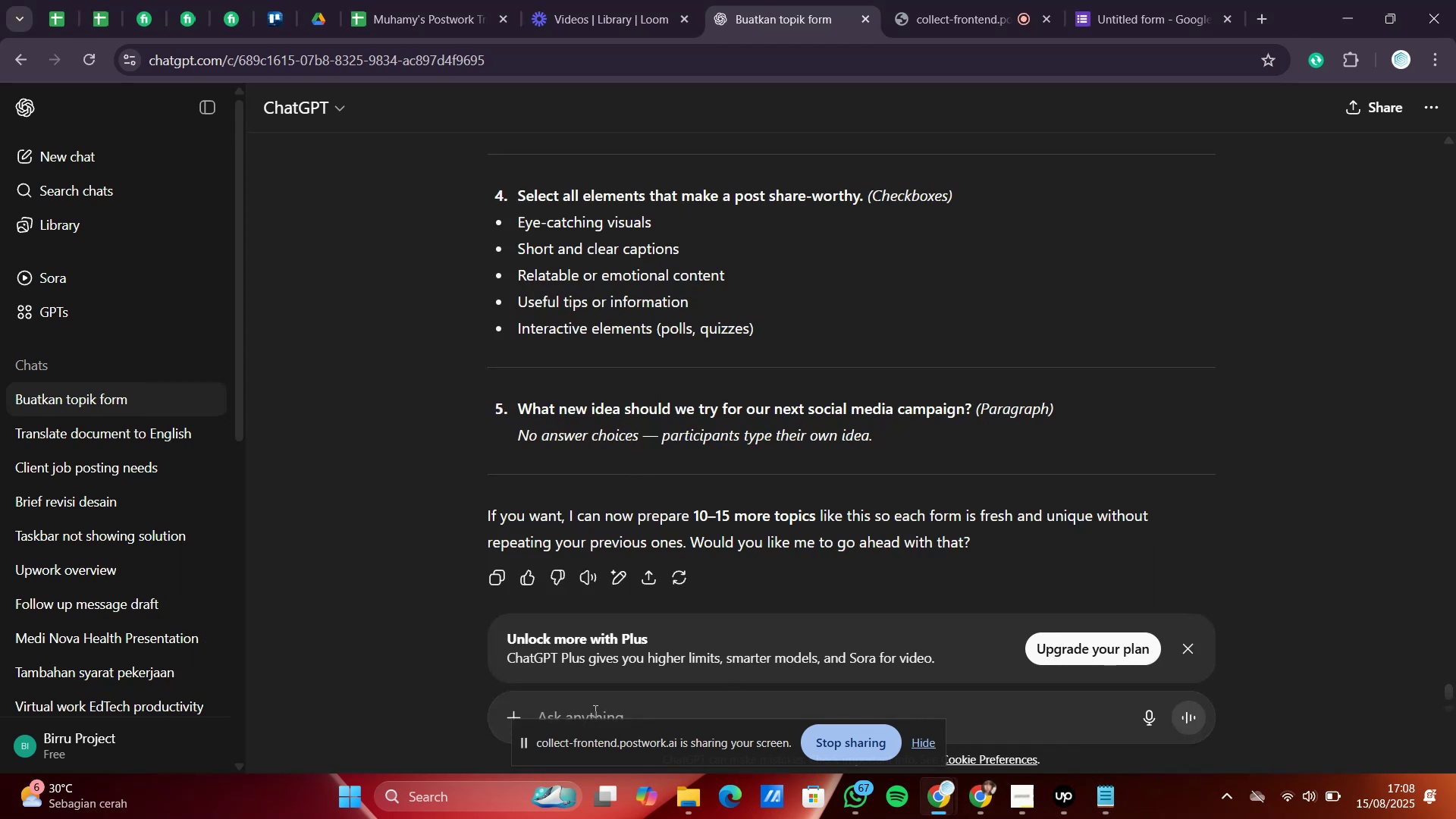 
type(now for this topic)
 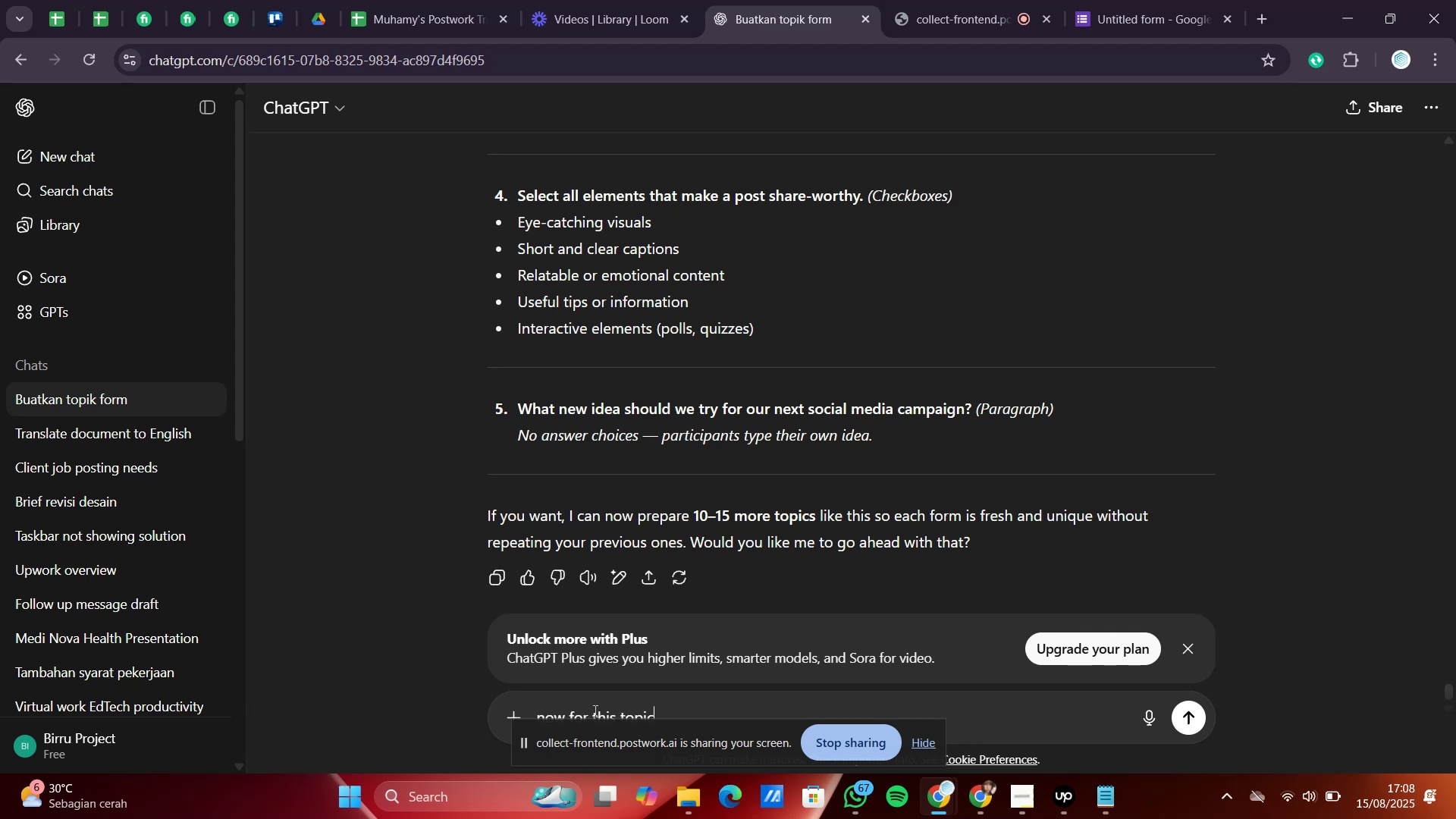 
key(Shift+Enter)
 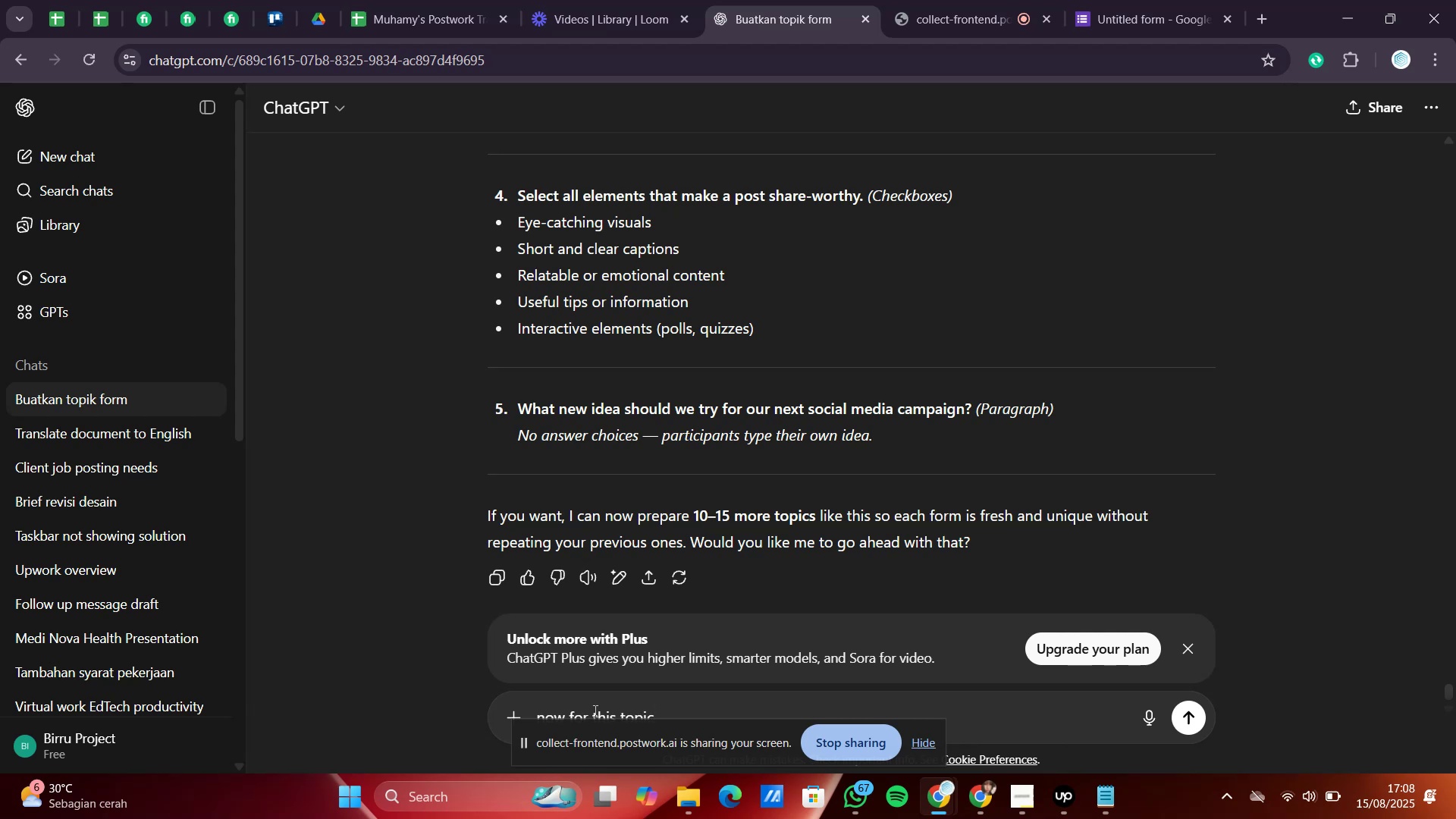 
key(Control+V)
 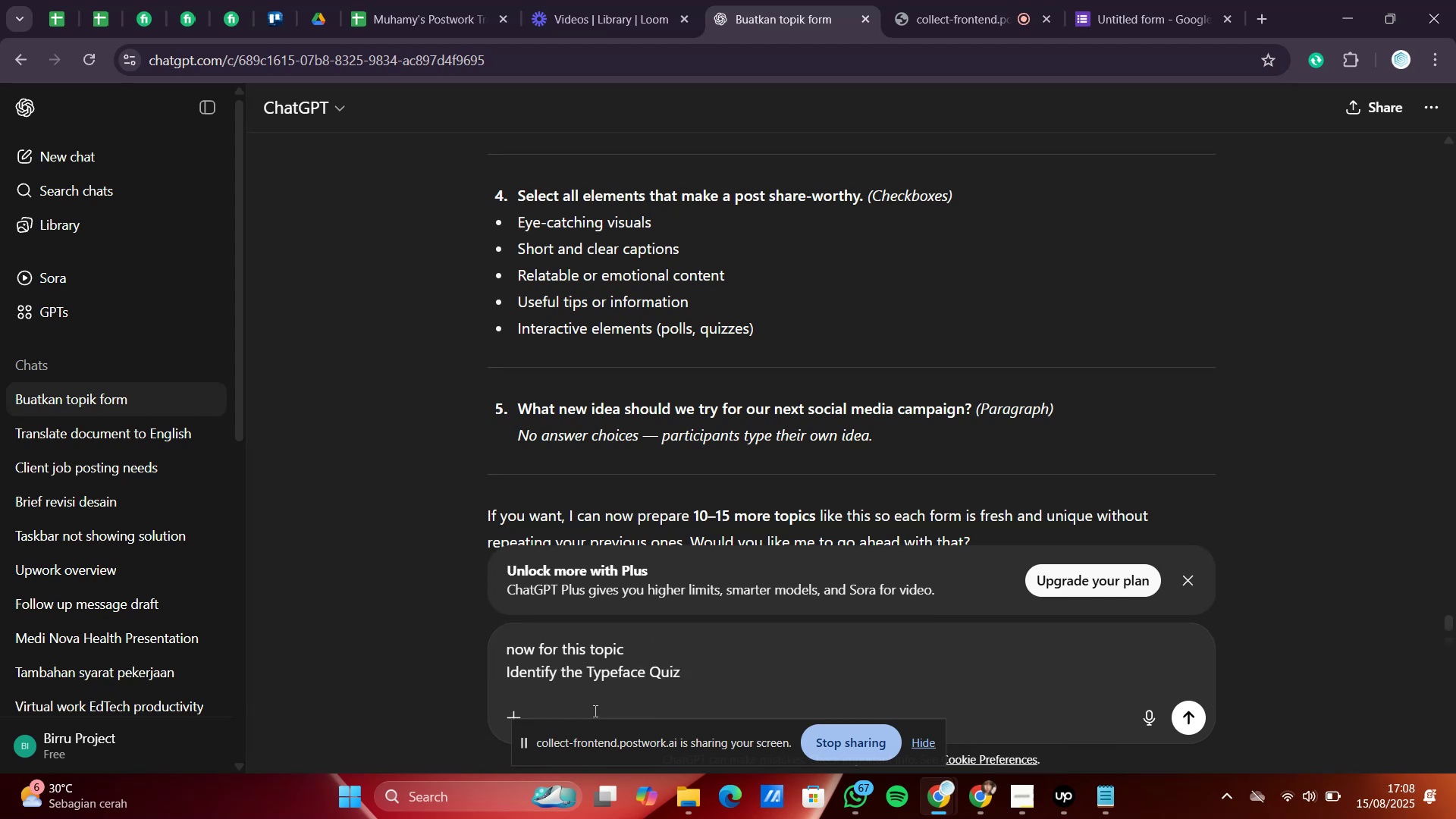 
key(Enter)
 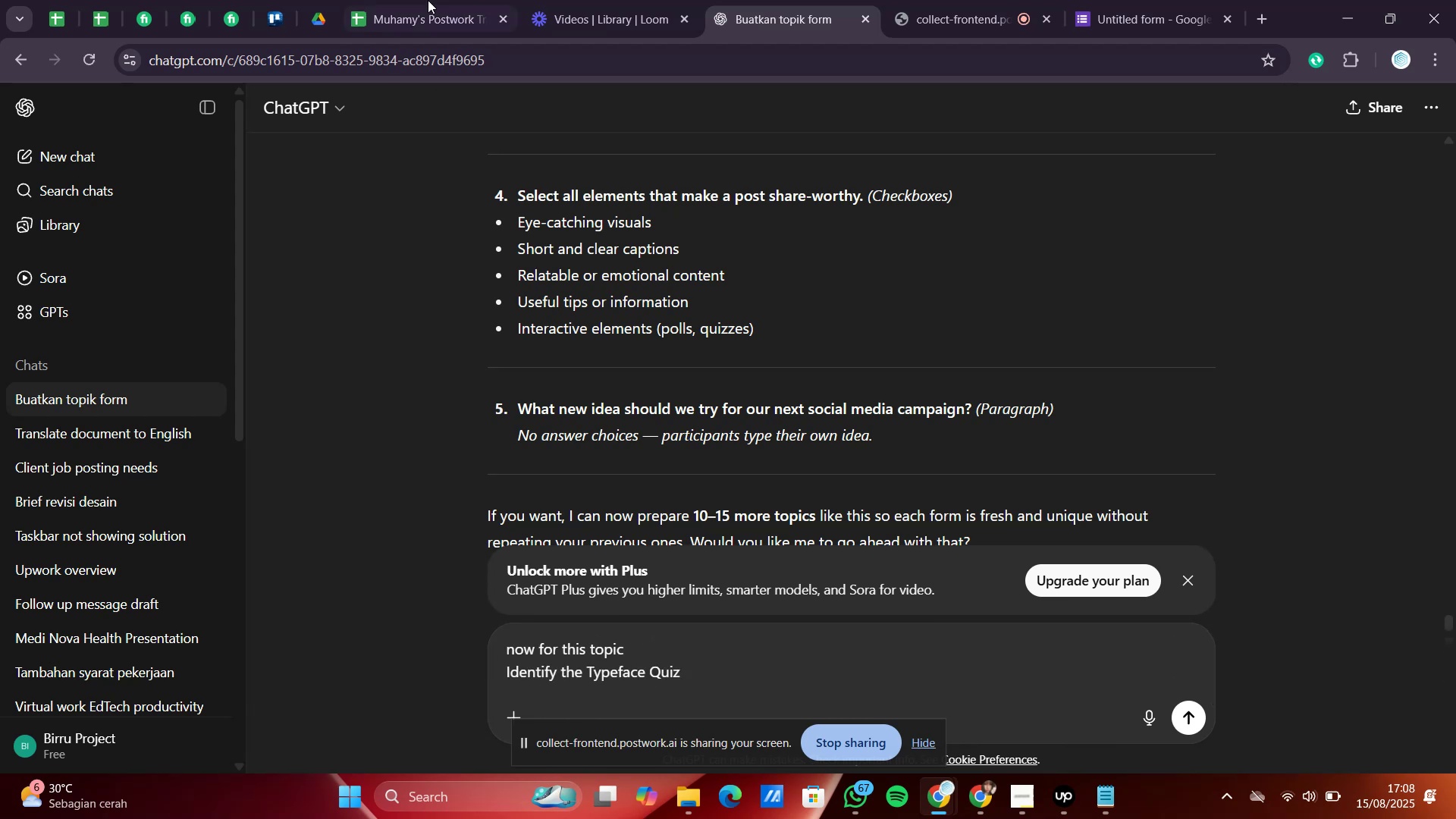 
left_click([409, 0])
 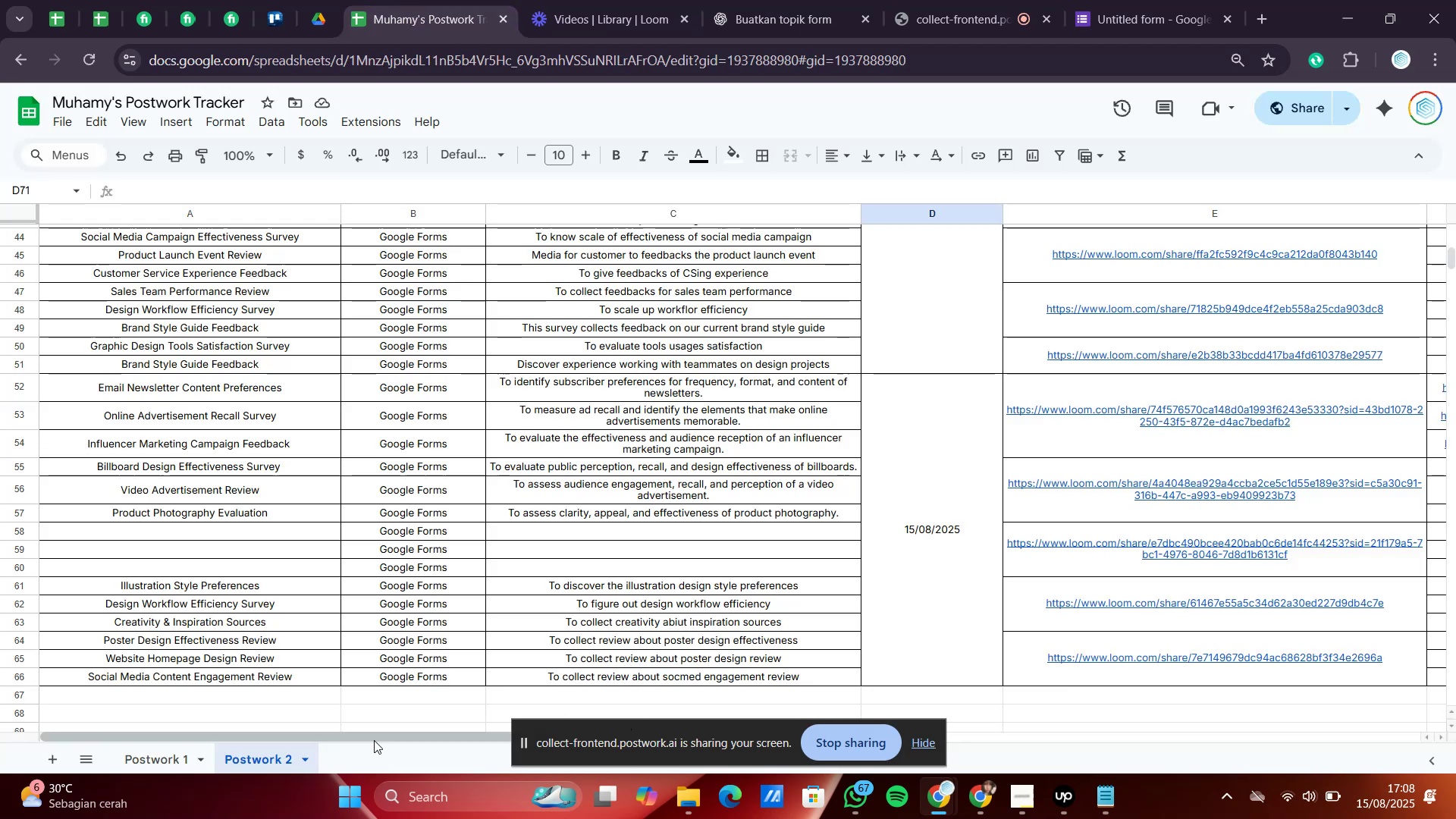 
left_click_drag(start_coordinate=[348, 738], to_coordinate=[309, 743])
 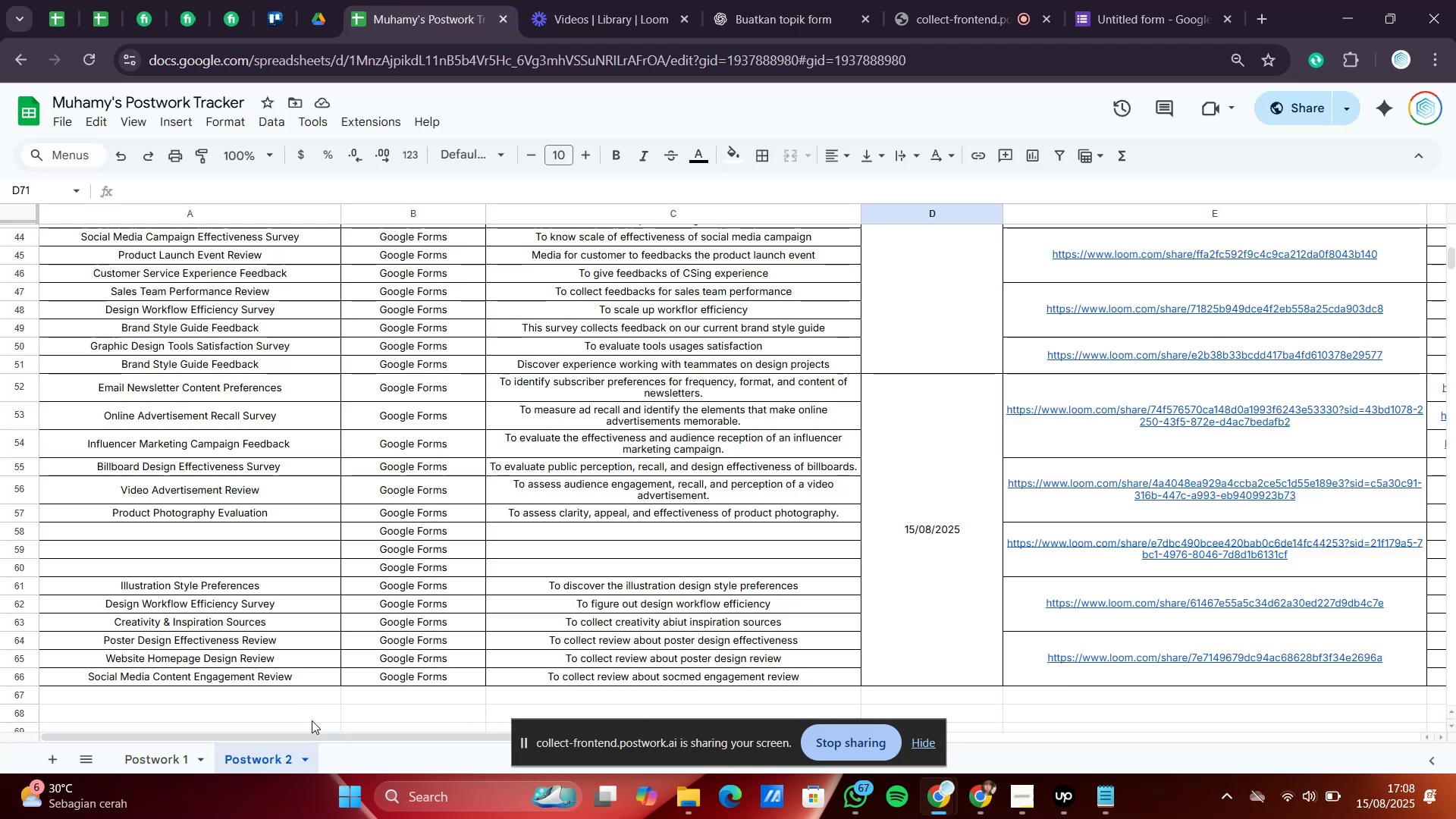 
left_click_drag(start_coordinate=[297, 739], to_coordinate=[285, 739])
 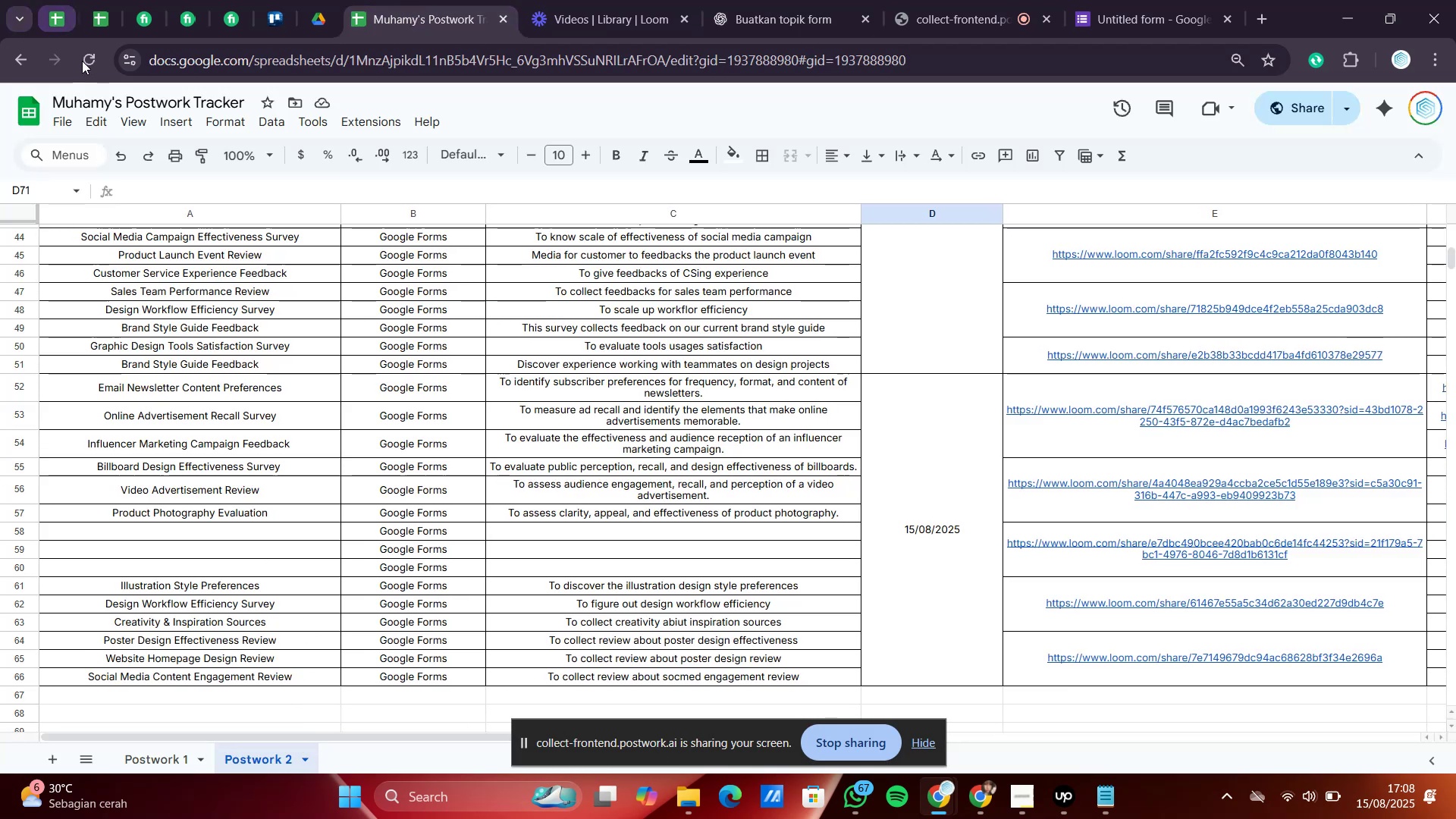 
left_click([88, 68])
 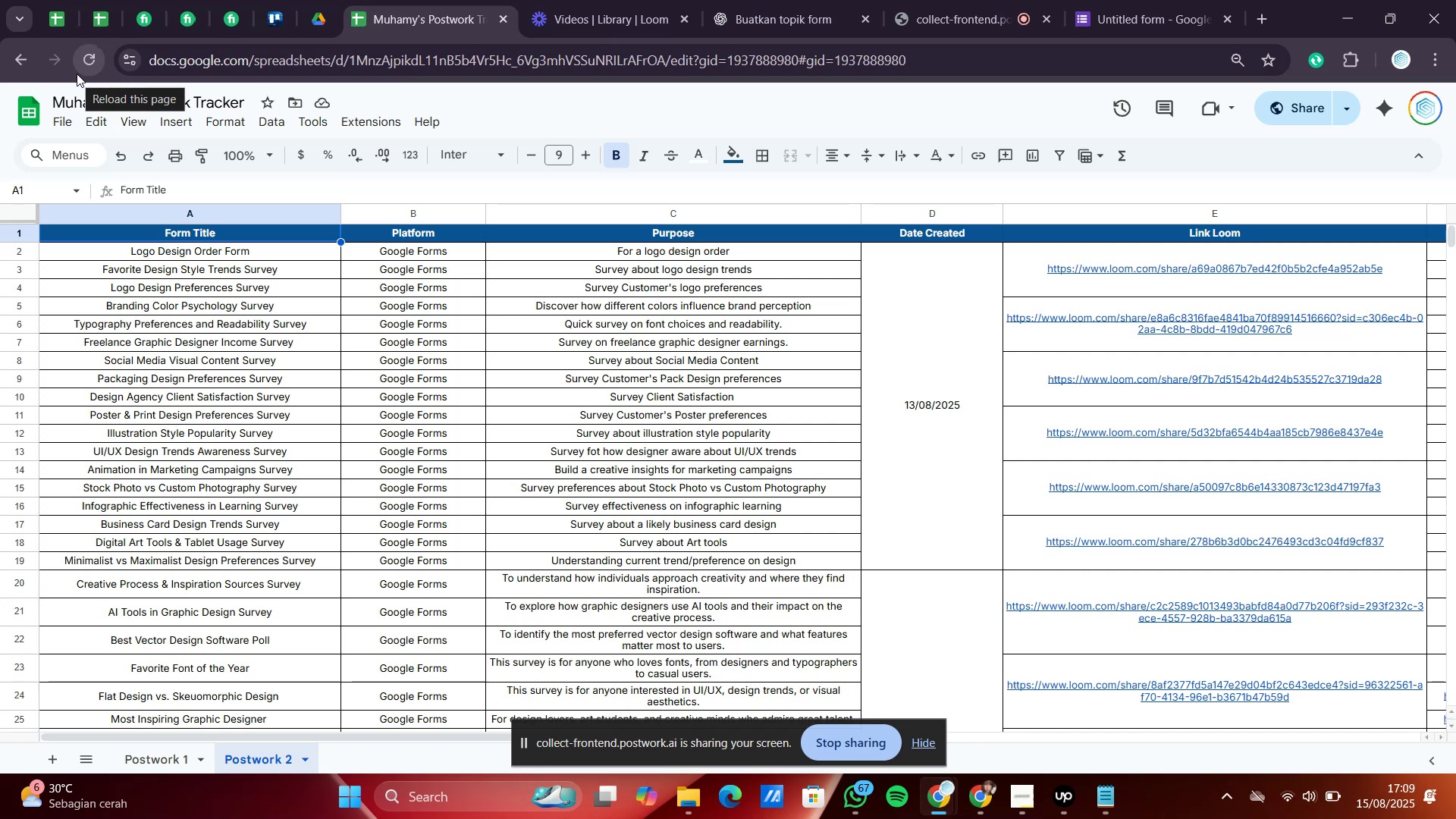 
wait(16.89)
 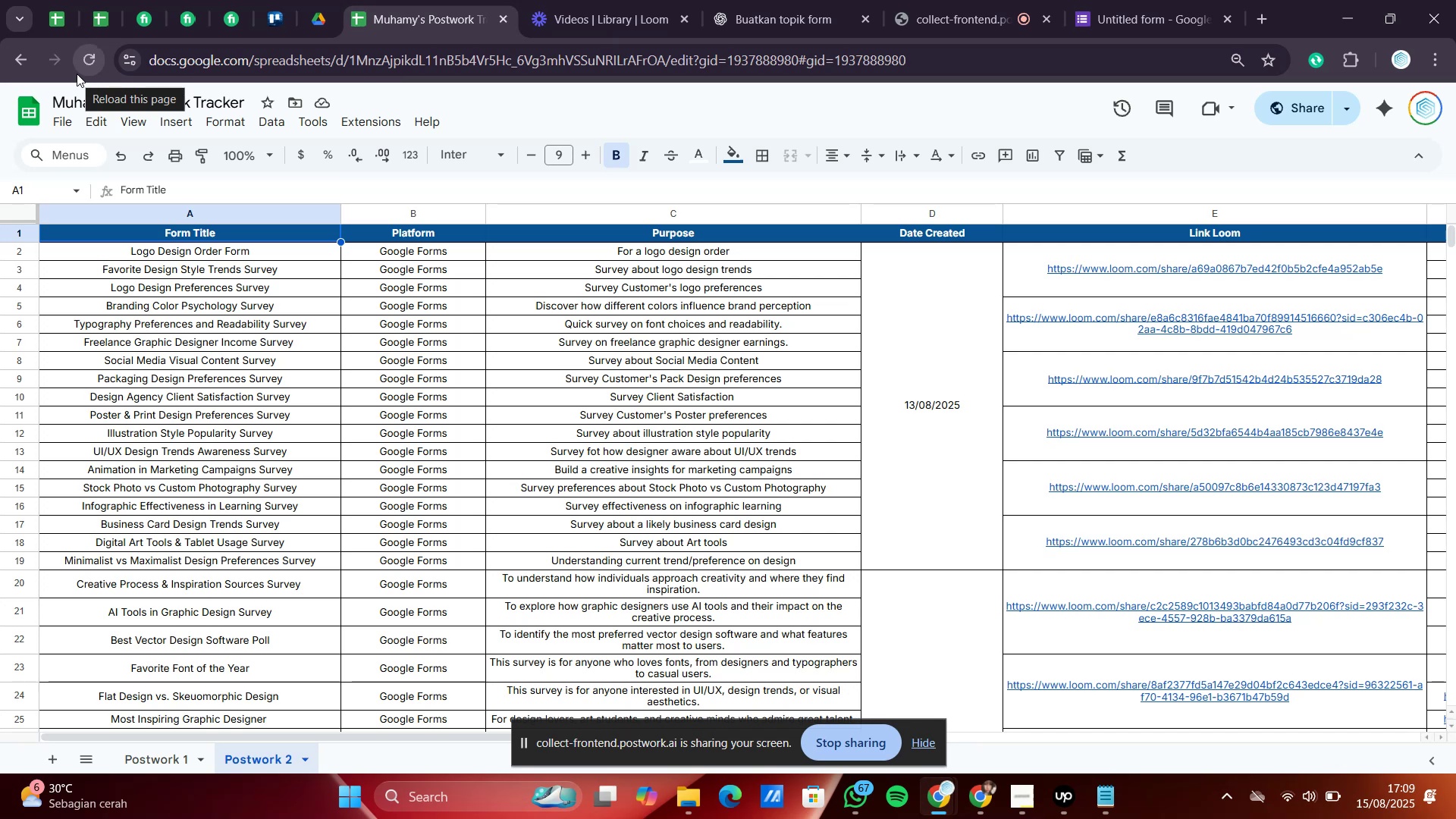 
scroll: coordinate [265, 520], scroll_direction: down, amount: 12.0
 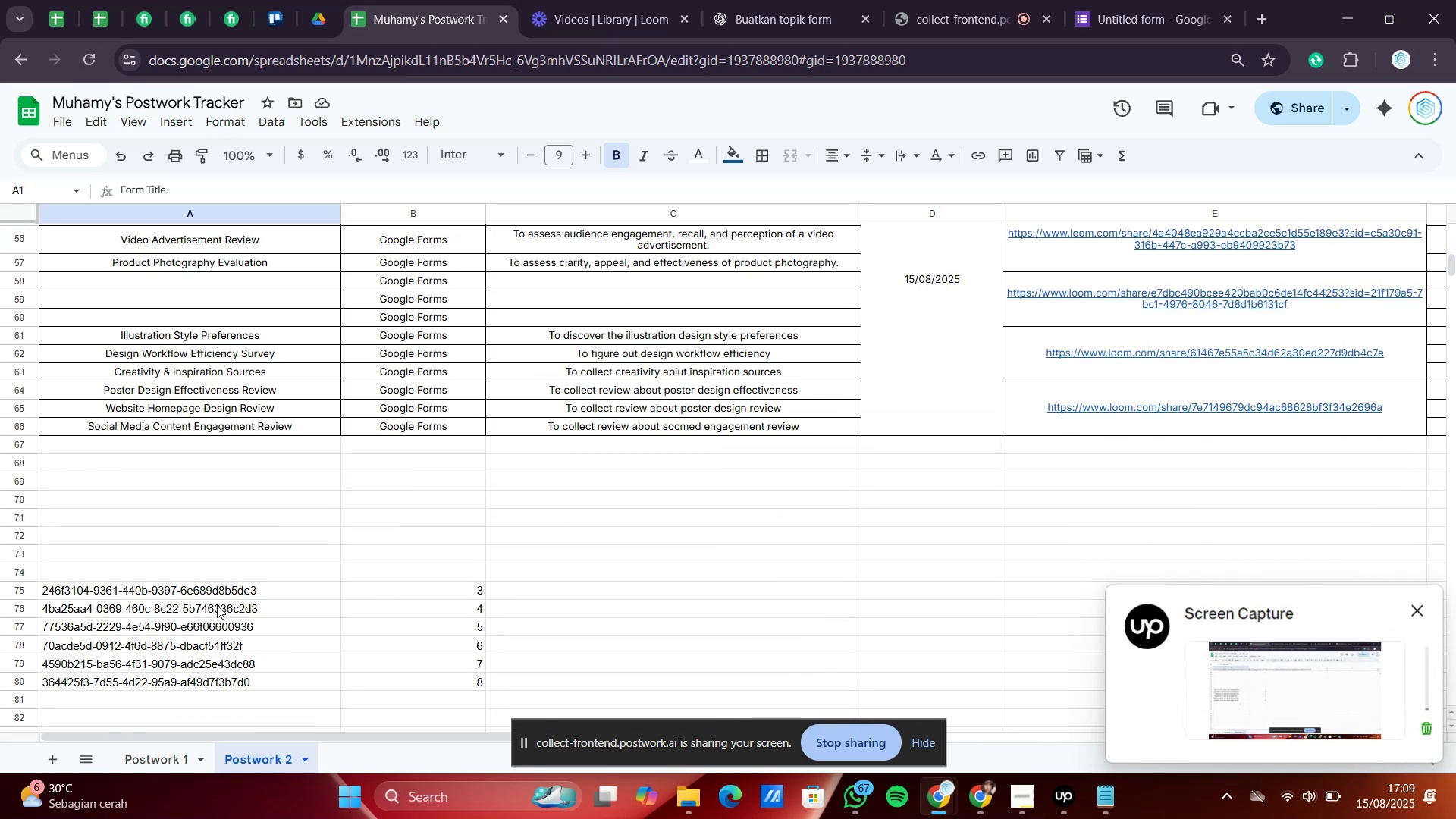 
left_click_drag(start_coordinate=[213, 590], to_coordinate=[476, 682])
 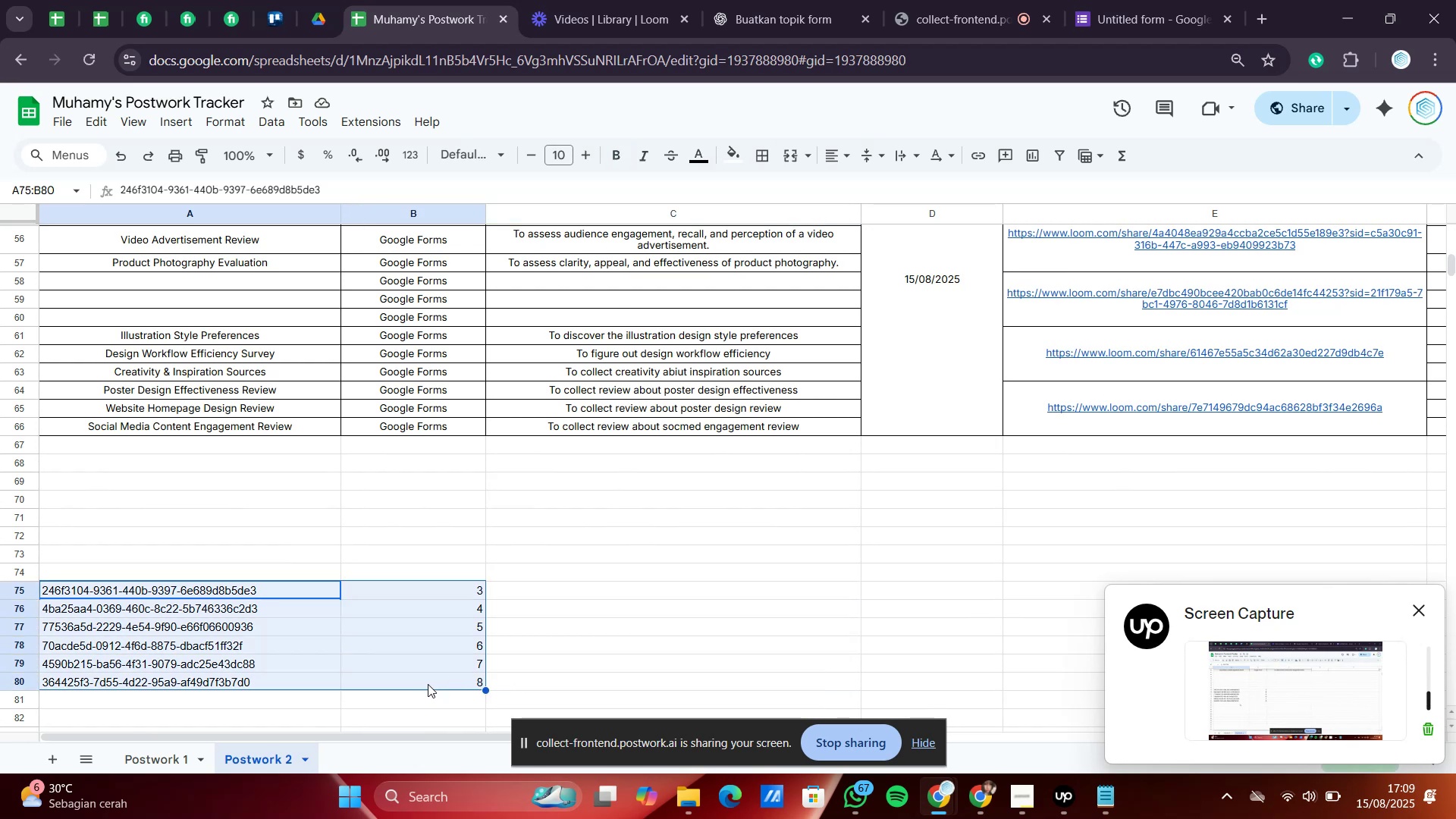 
scroll: coordinate [422, 682], scroll_direction: down, amount: 2.0
 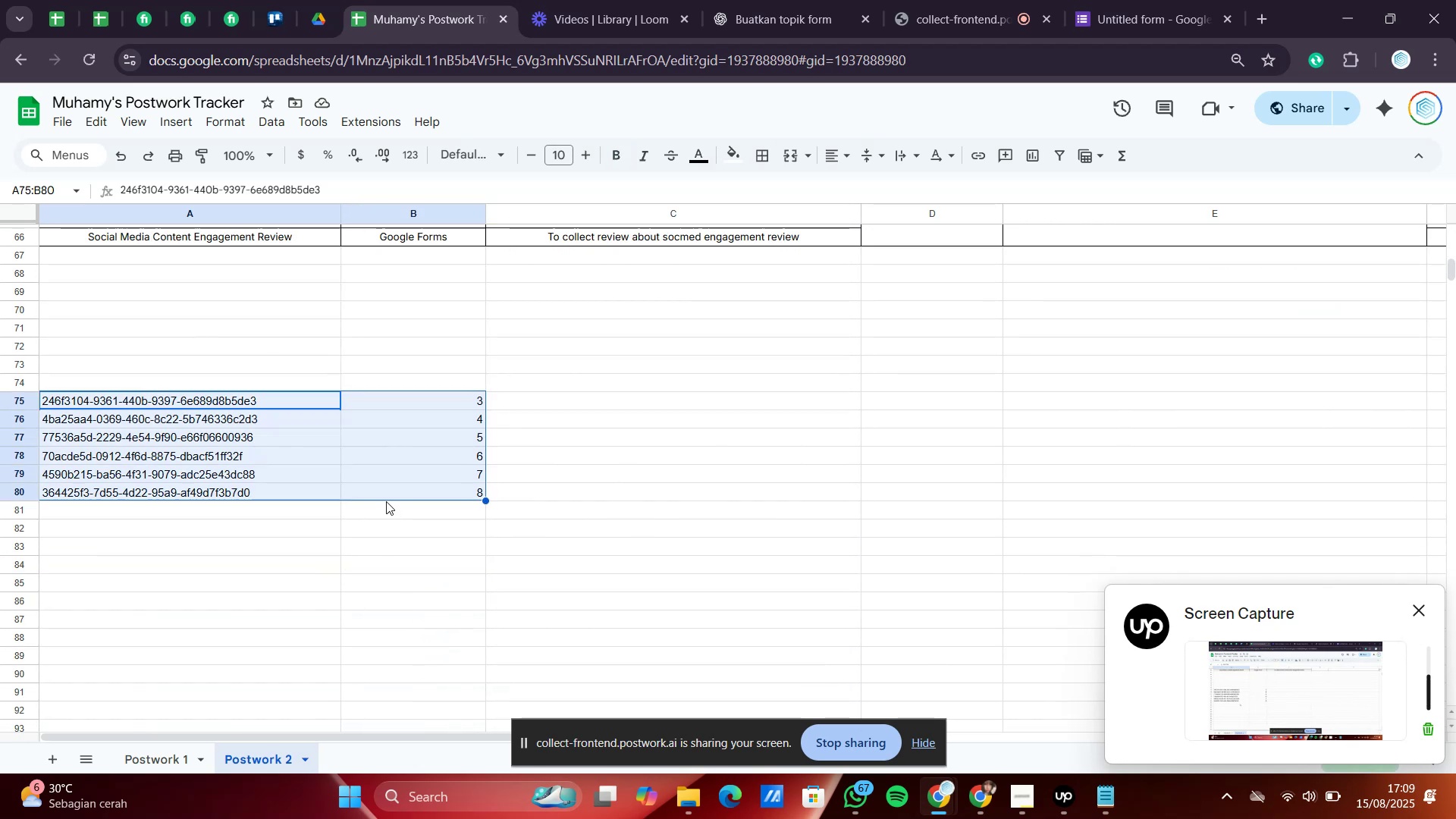 
left_click_drag(start_coordinate=[384, 499], to_coordinate=[375, 568])
 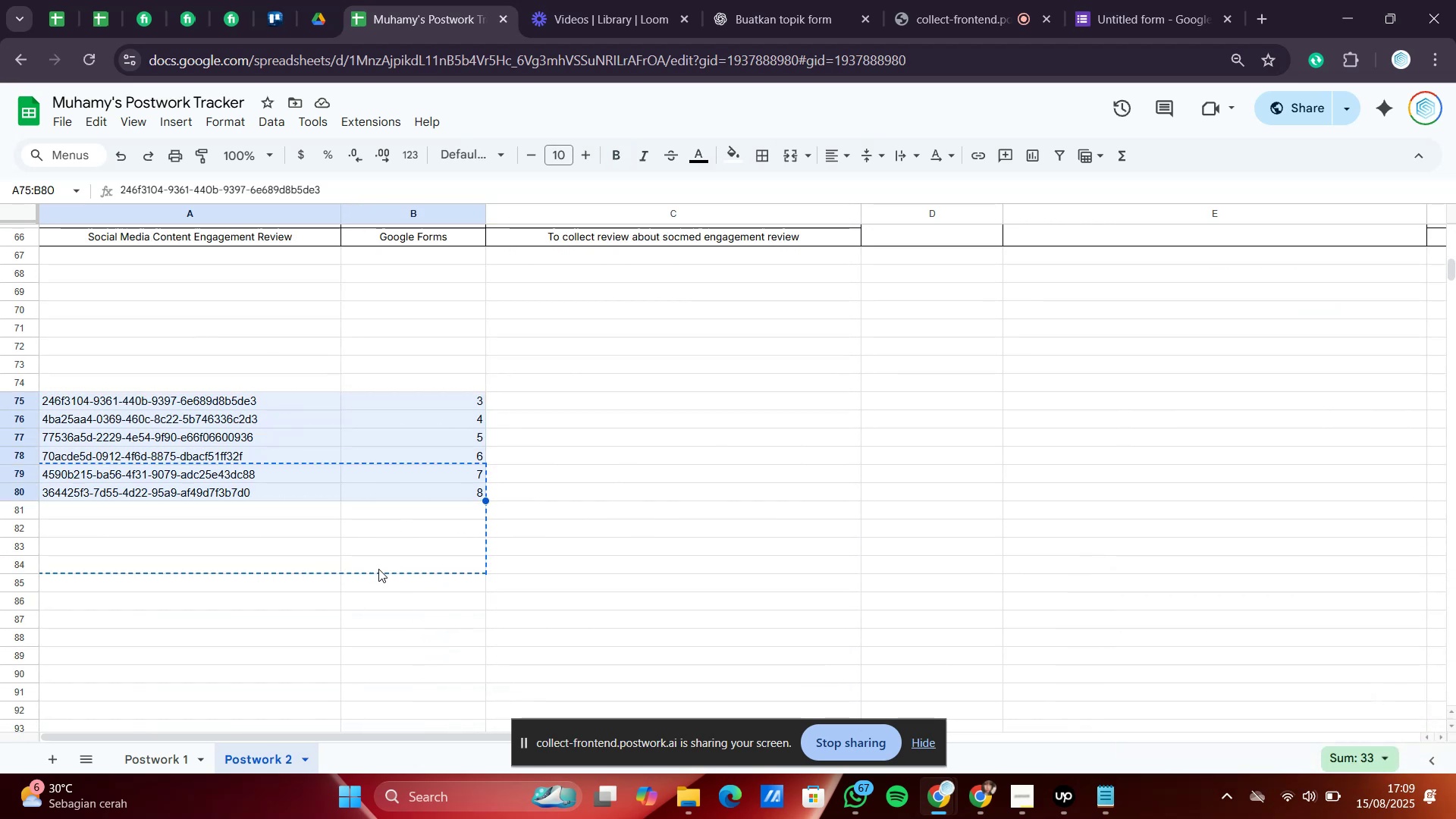 
scroll: coordinate [383, 567], scroll_direction: up, amount: 2.0
 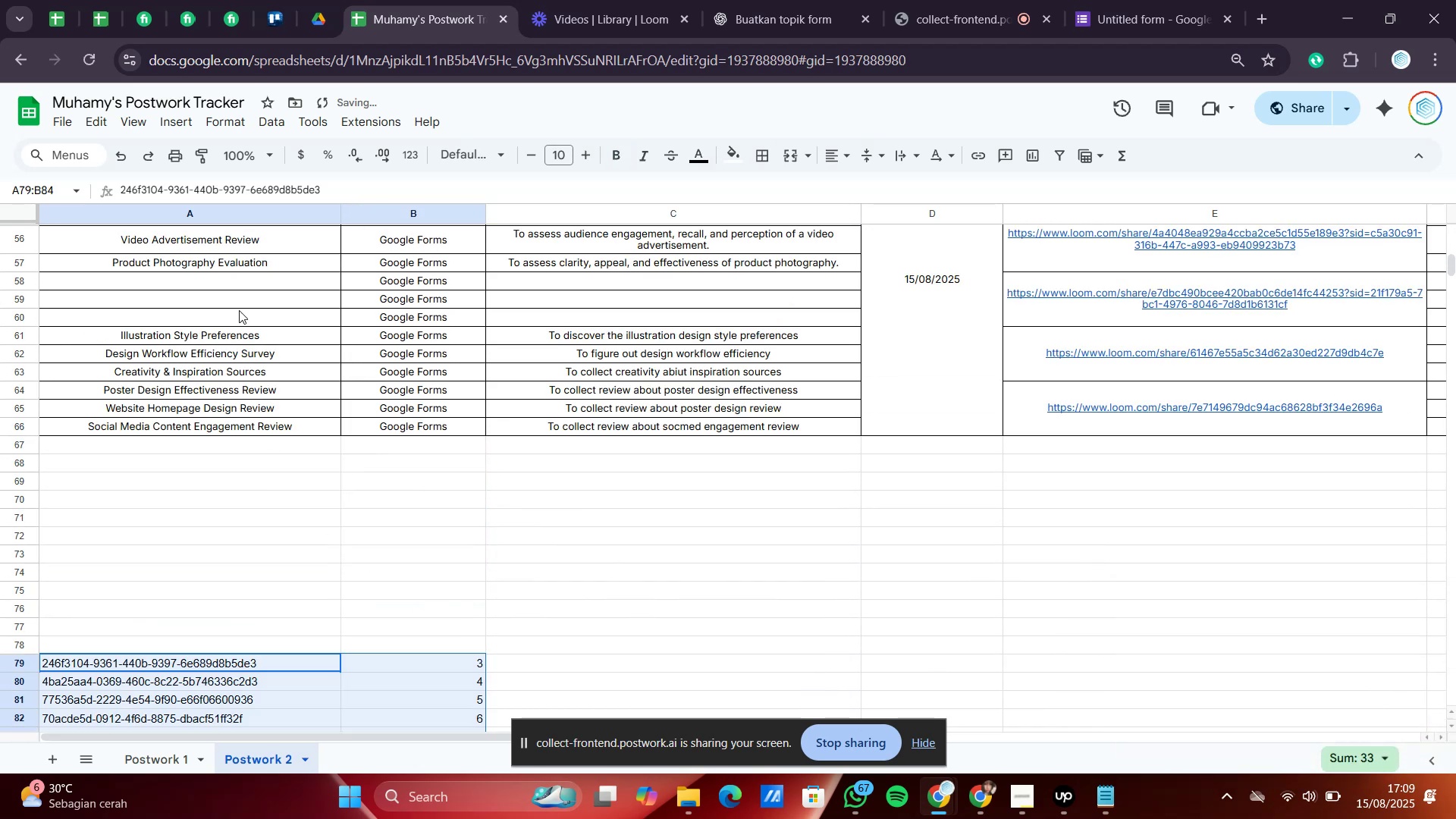 
left_click([238, 282])
 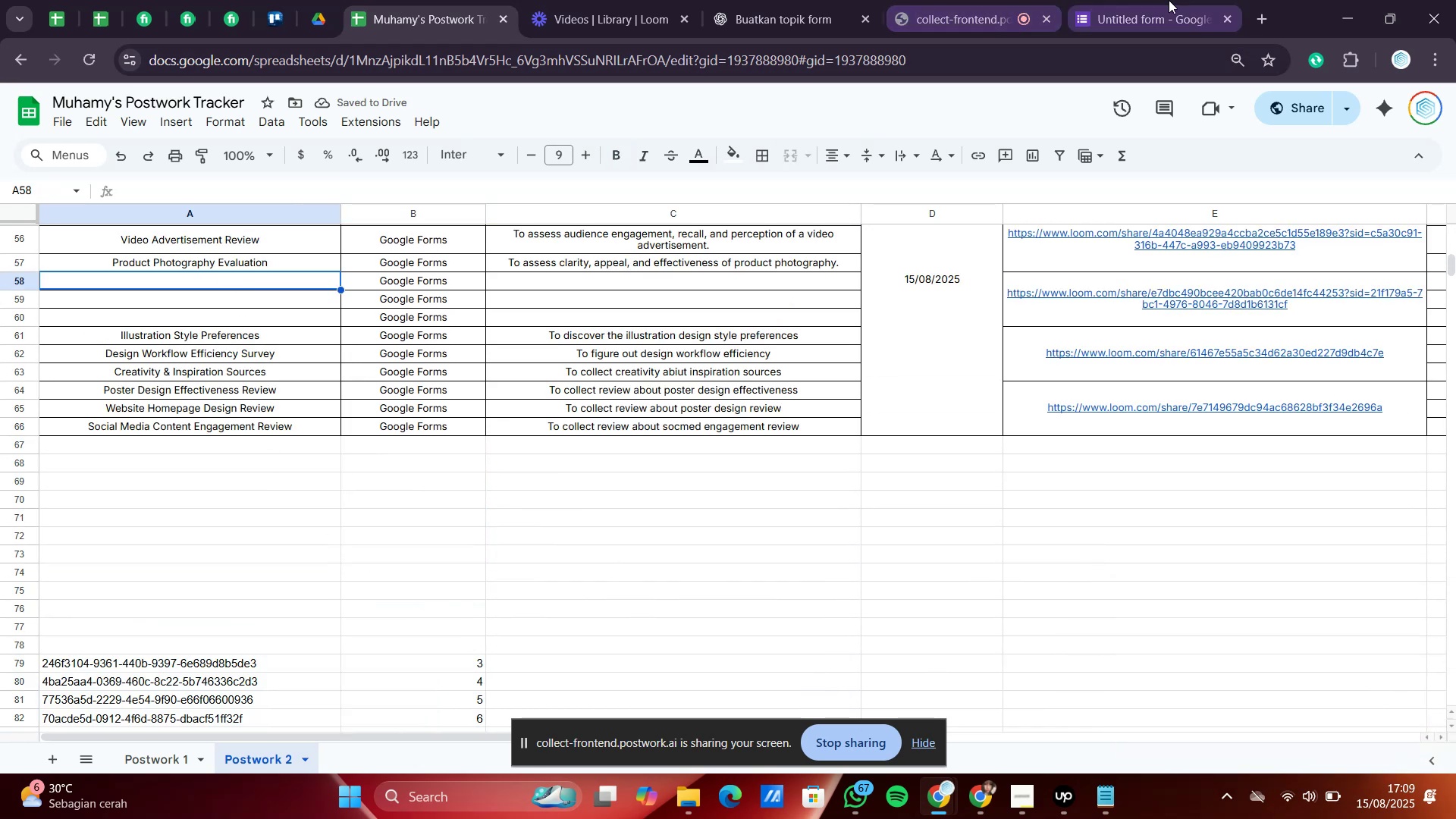 
left_click([1170, 0])
 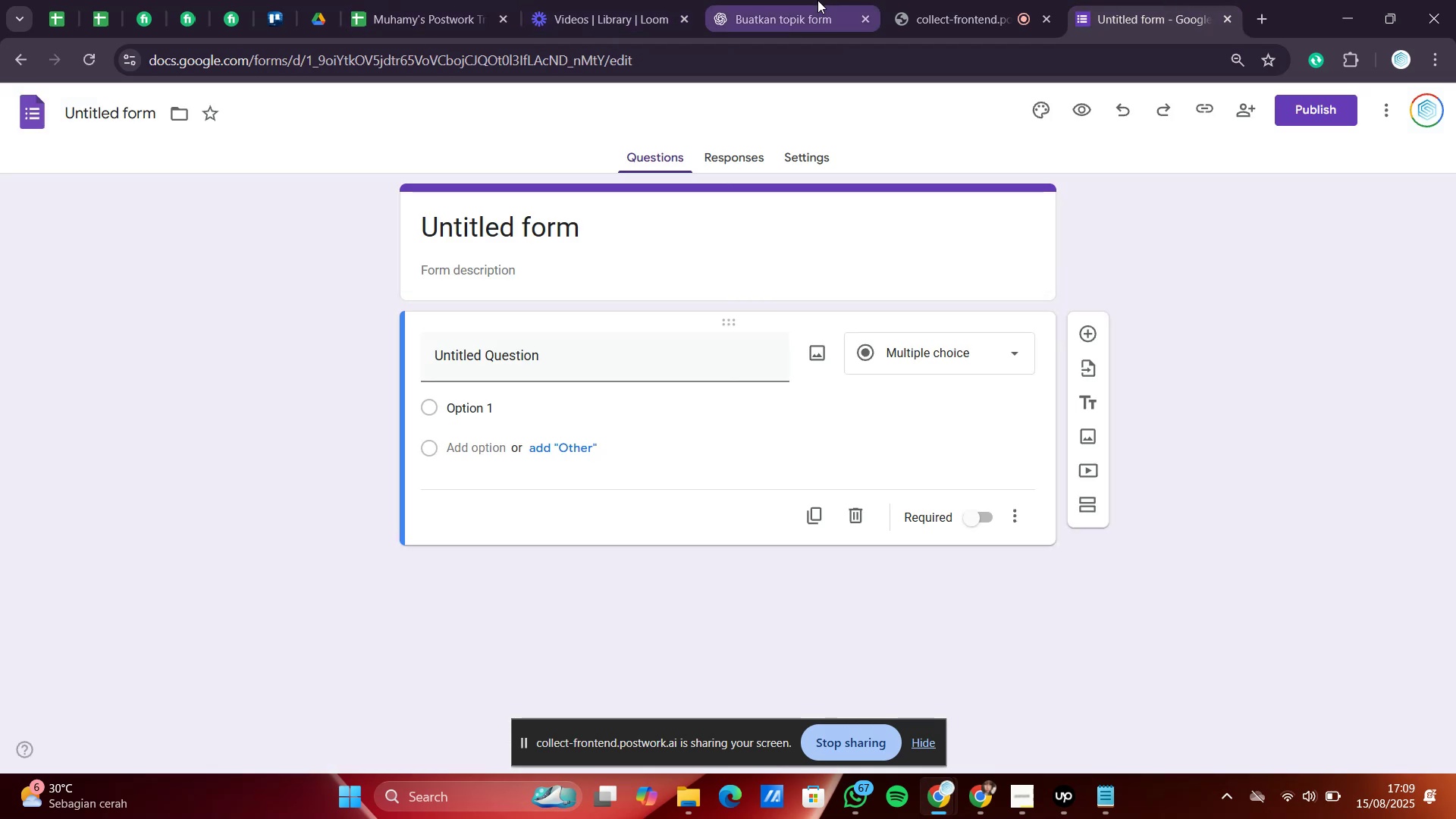 
left_click([817, 0])
 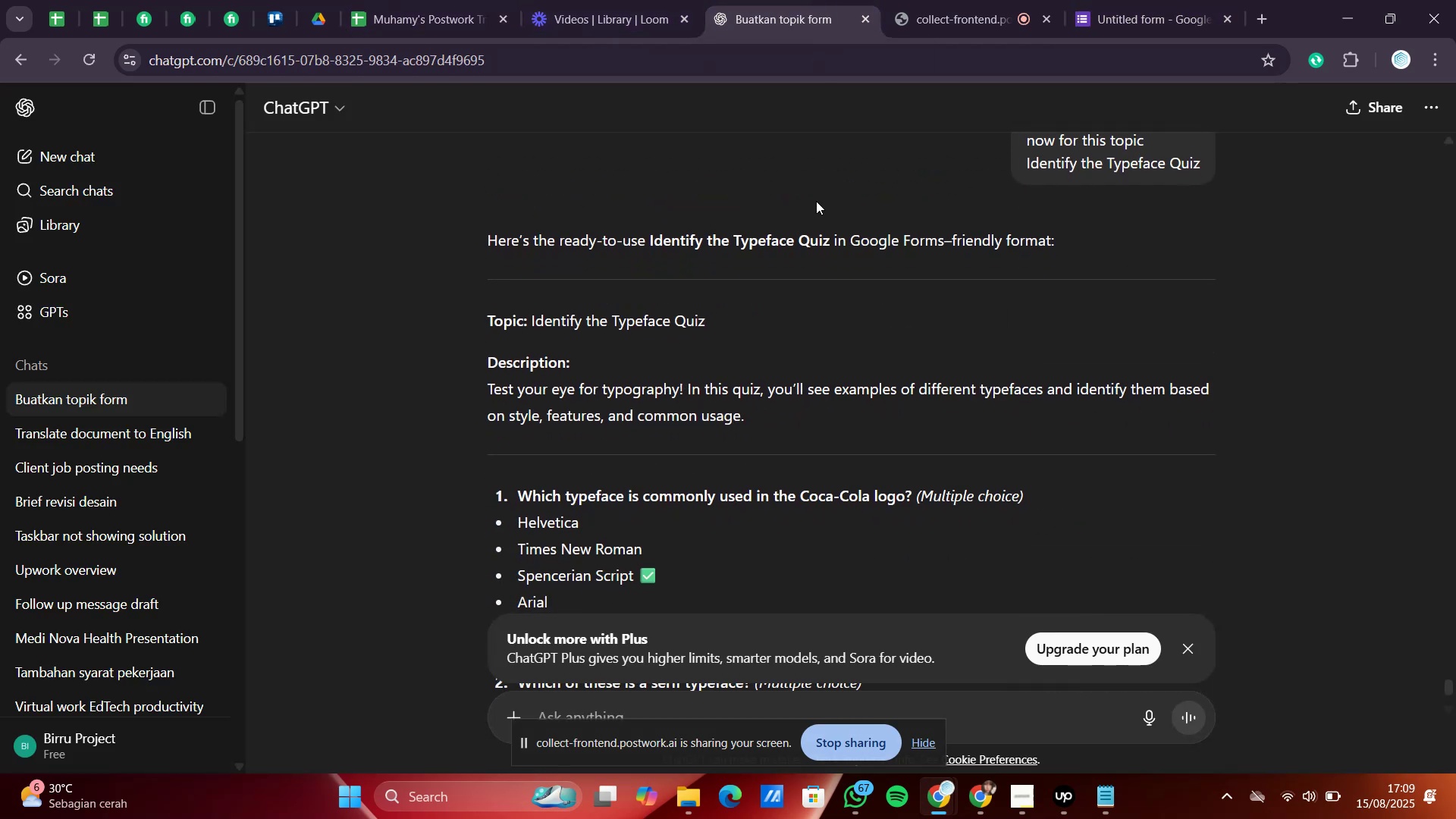 
scroll: coordinate [688, 460], scroll_direction: down, amount: 1.0
 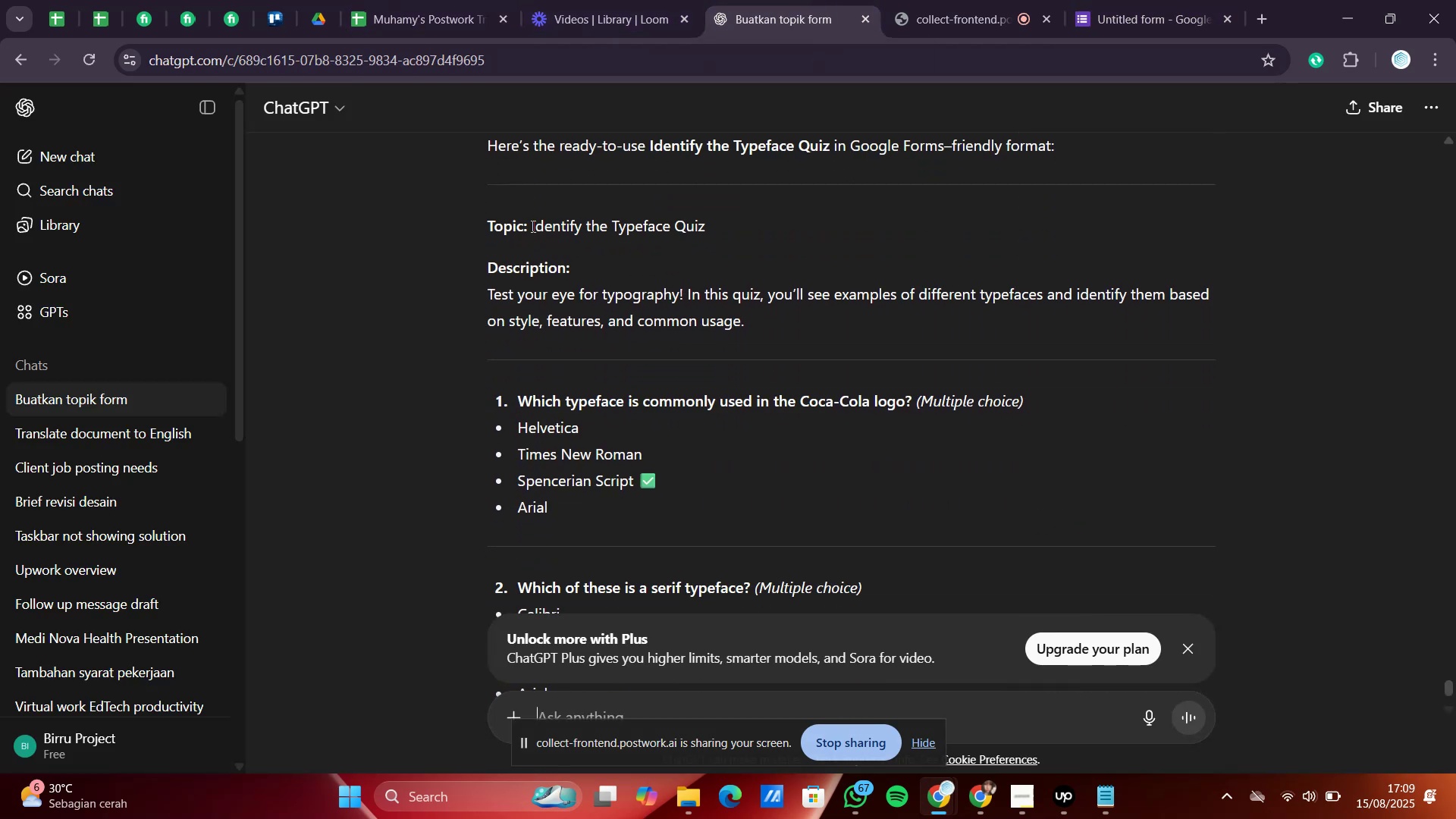 
scroll: coordinate [659, 276], scroll_direction: up, amount: 1.0
 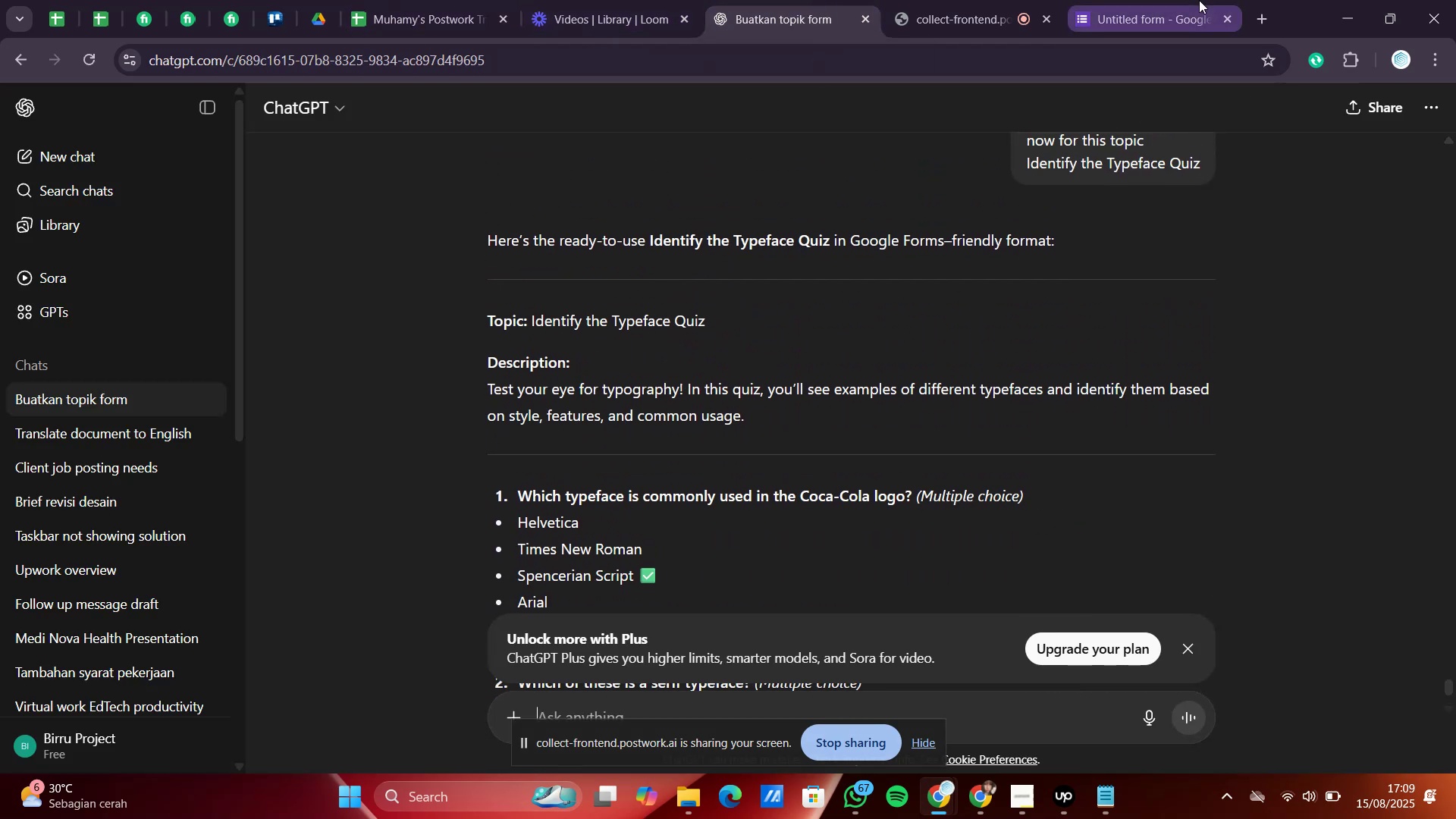 
left_click([1197, 0])
 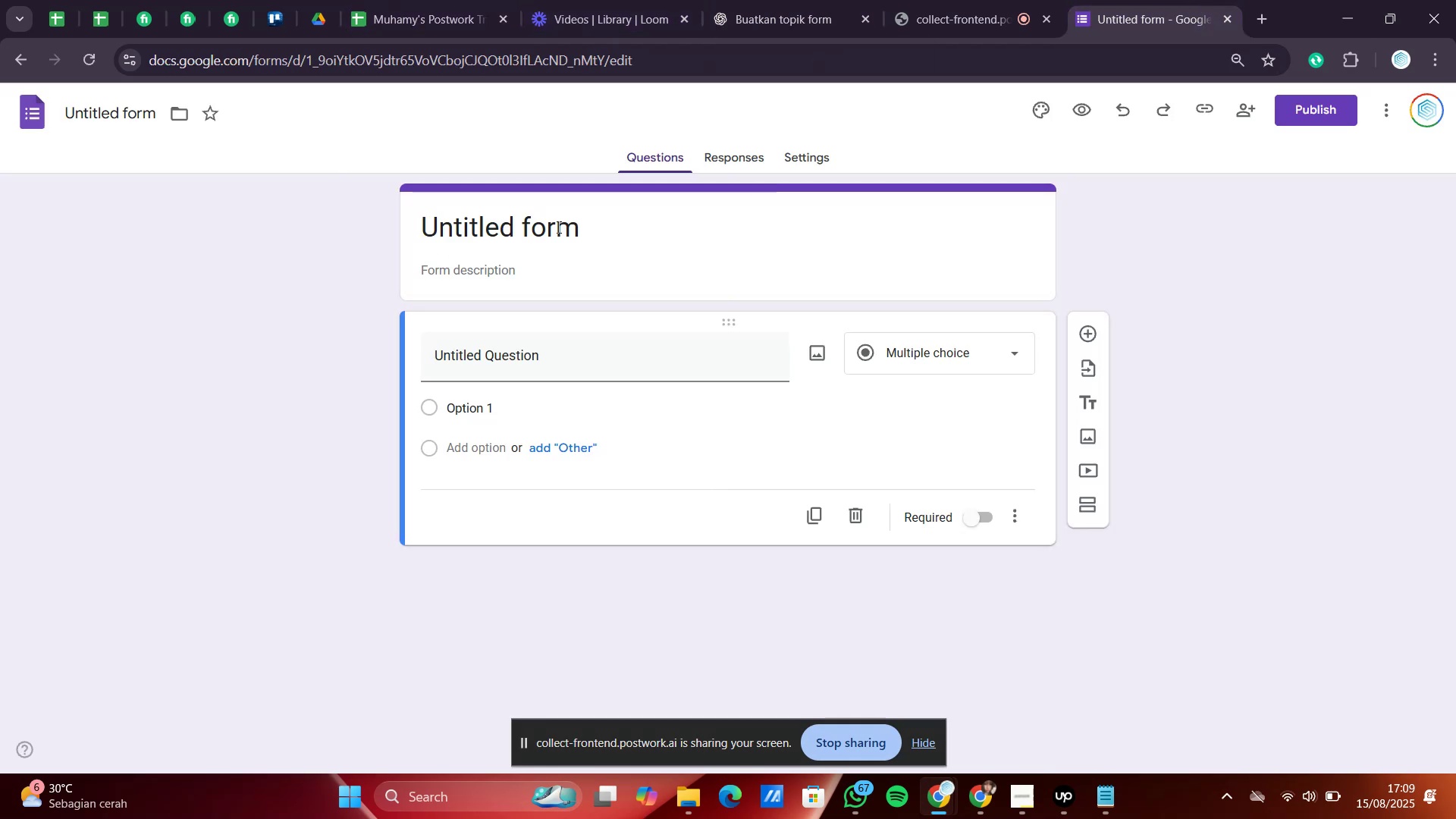 
left_click_drag(start_coordinate=[598, 221], to_coordinate=[425, 253])
 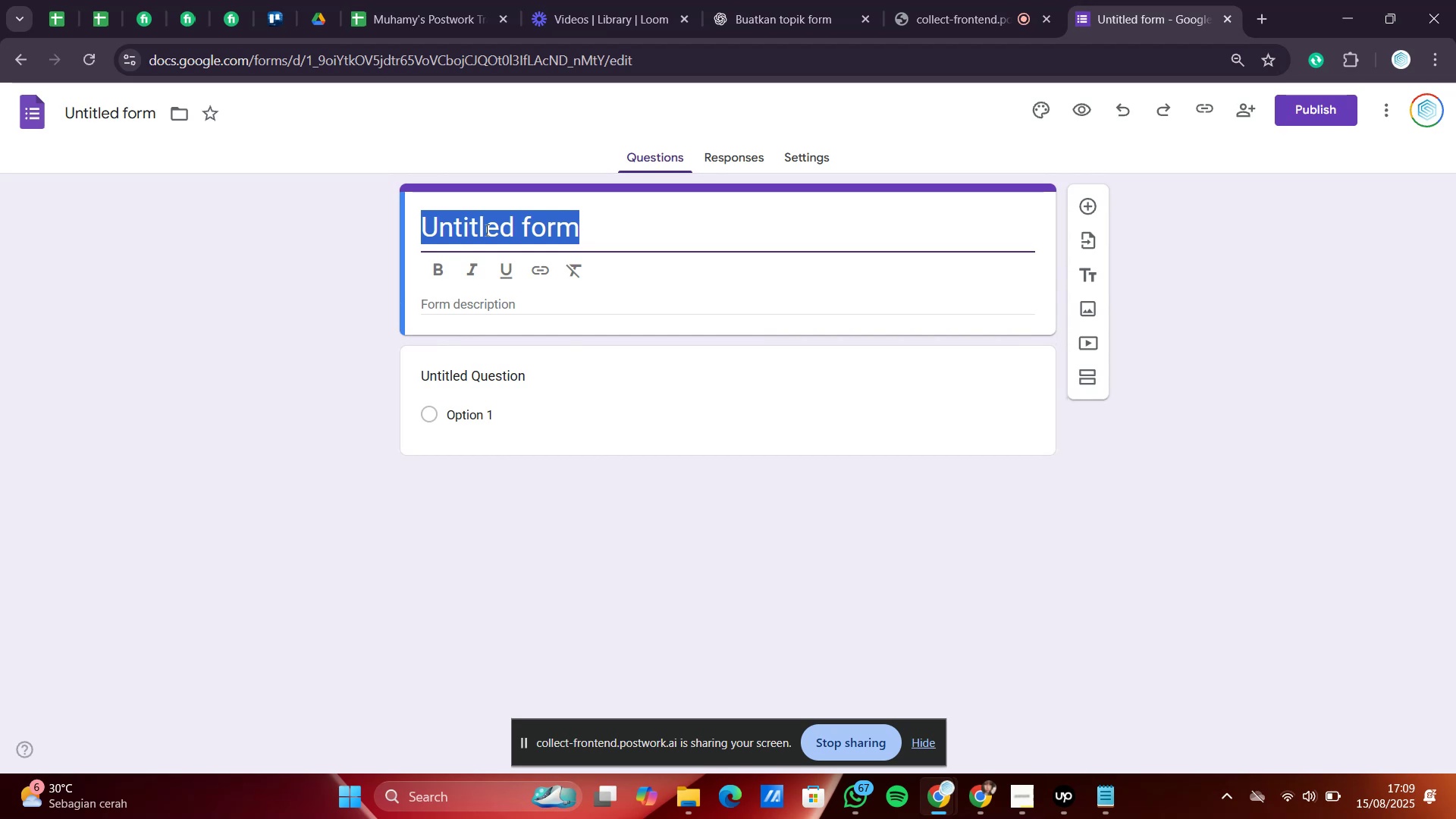 
right_click([485, 230])
 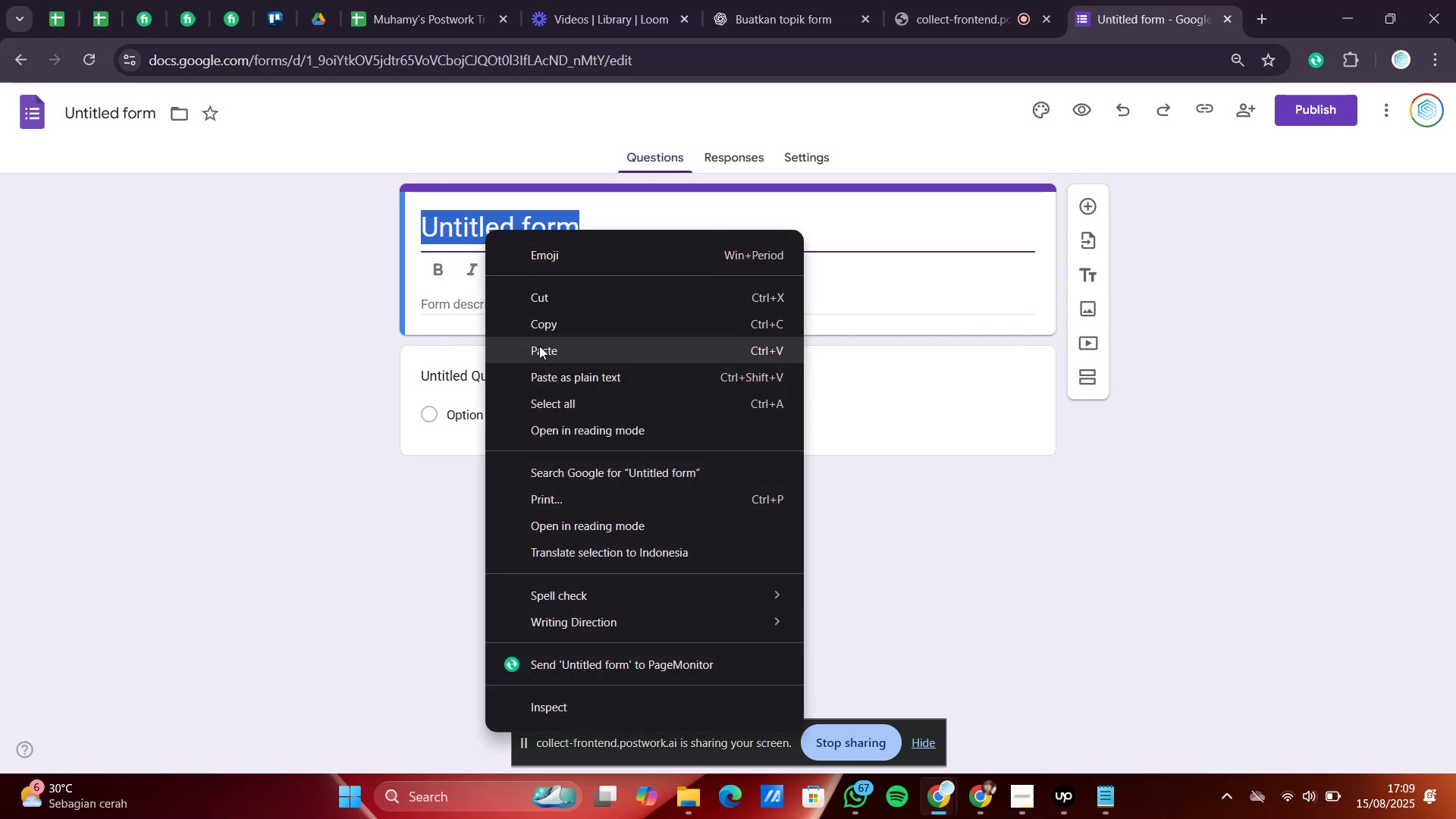 
left_click([539, 346])
 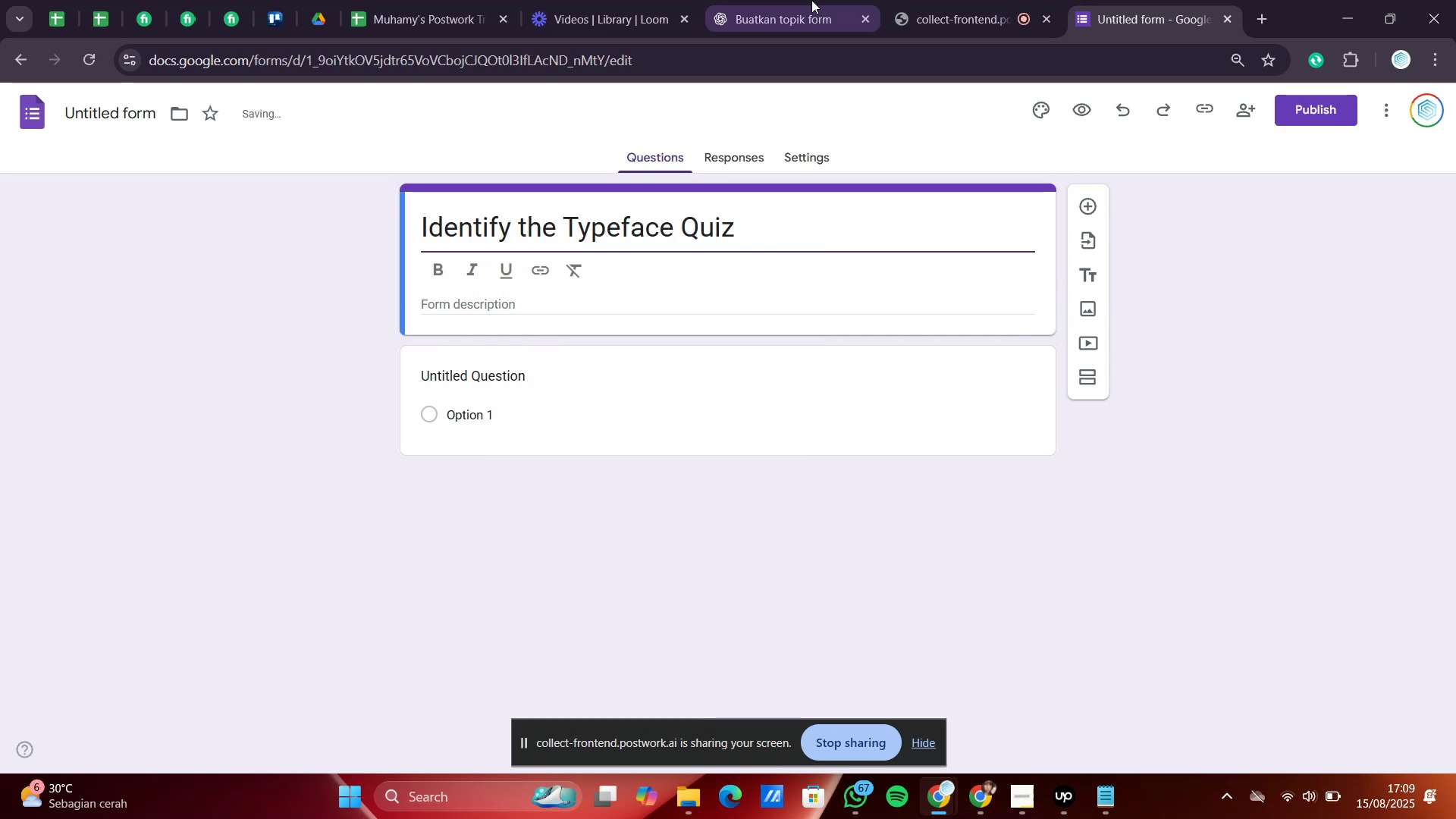 
left_click([815, 0])
 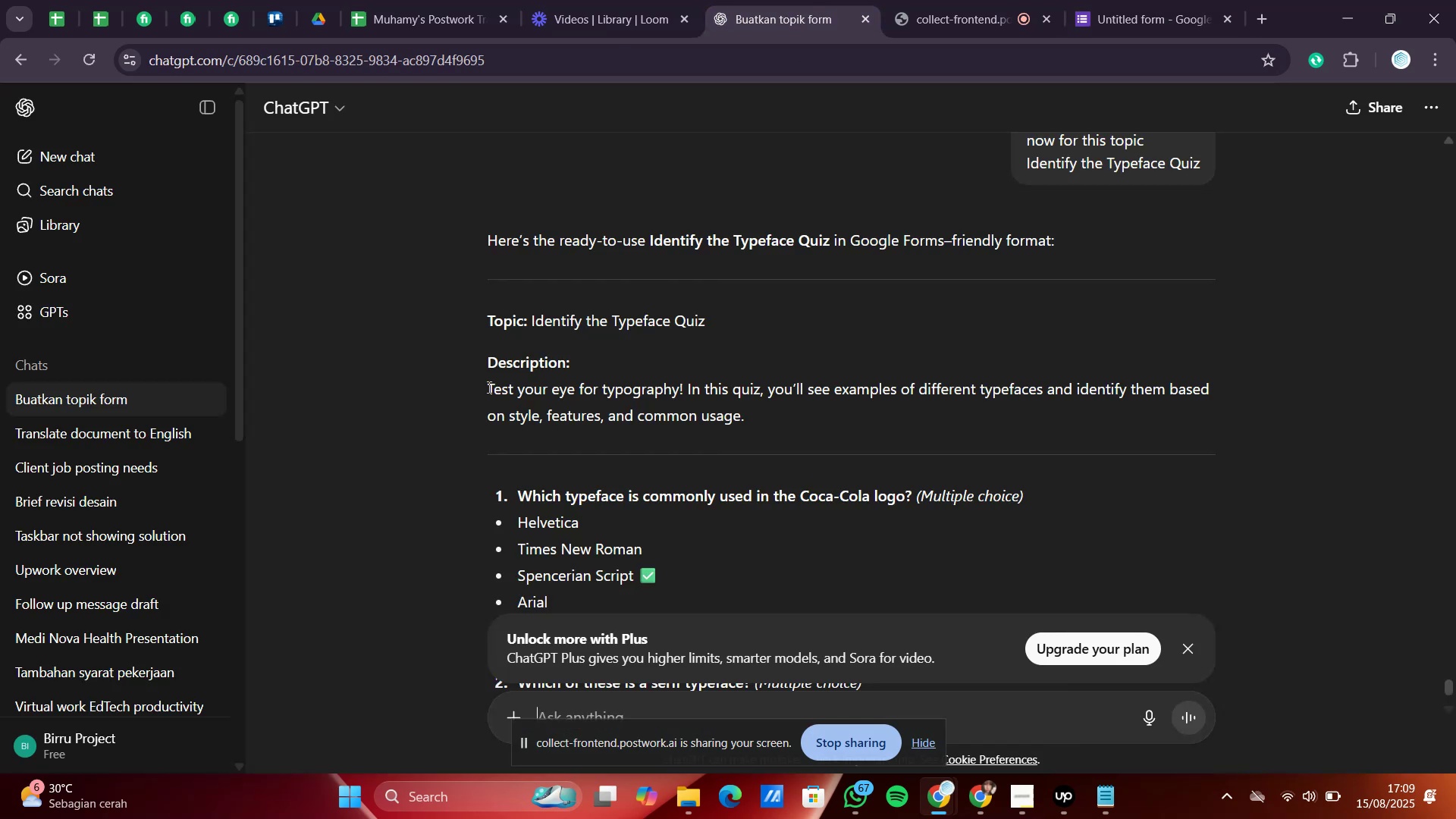 
left_click_drag(start_coordinate=[488, 387], to_coordinate=[769, 409])
 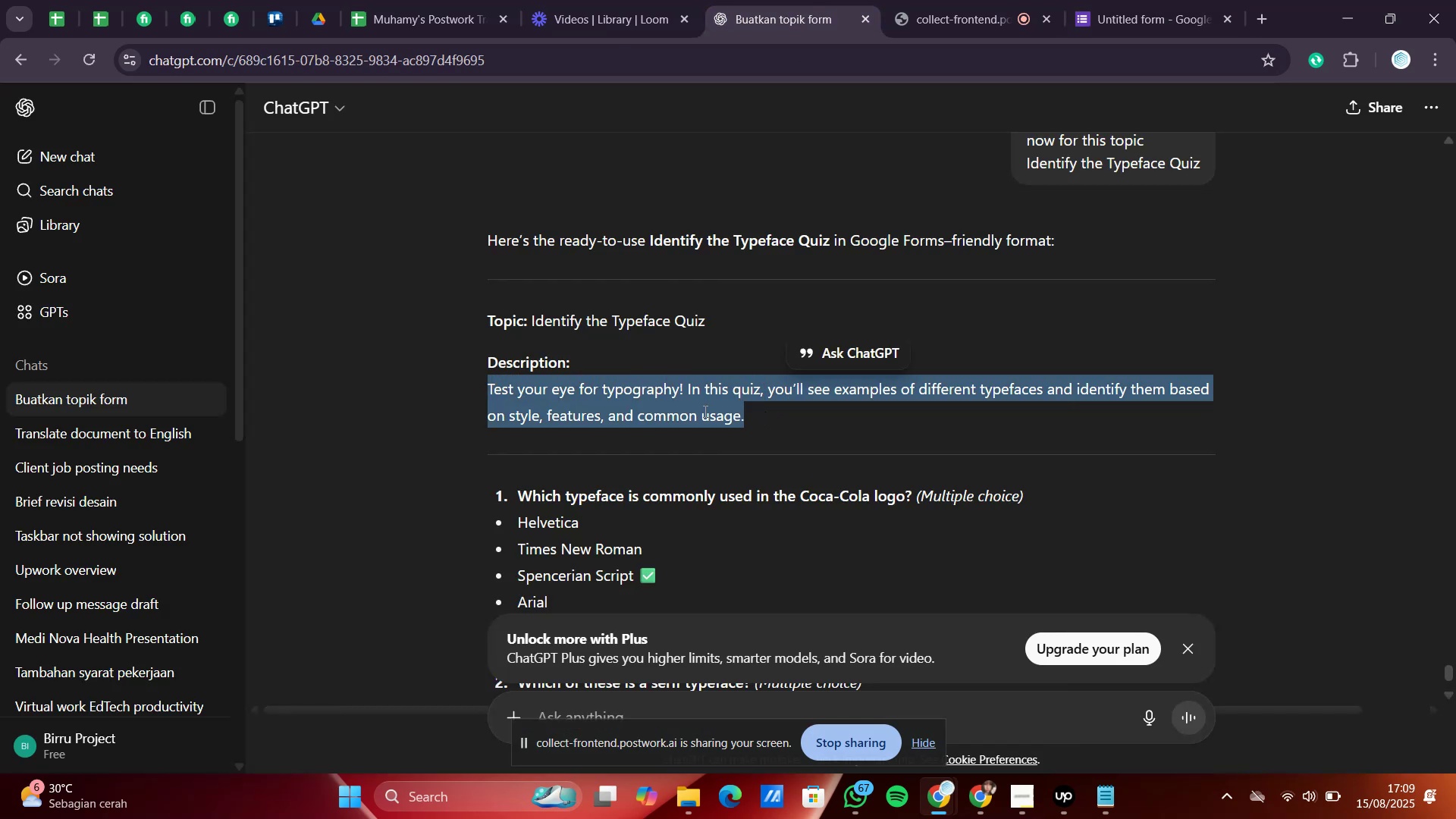 
right_click([704, 411])
 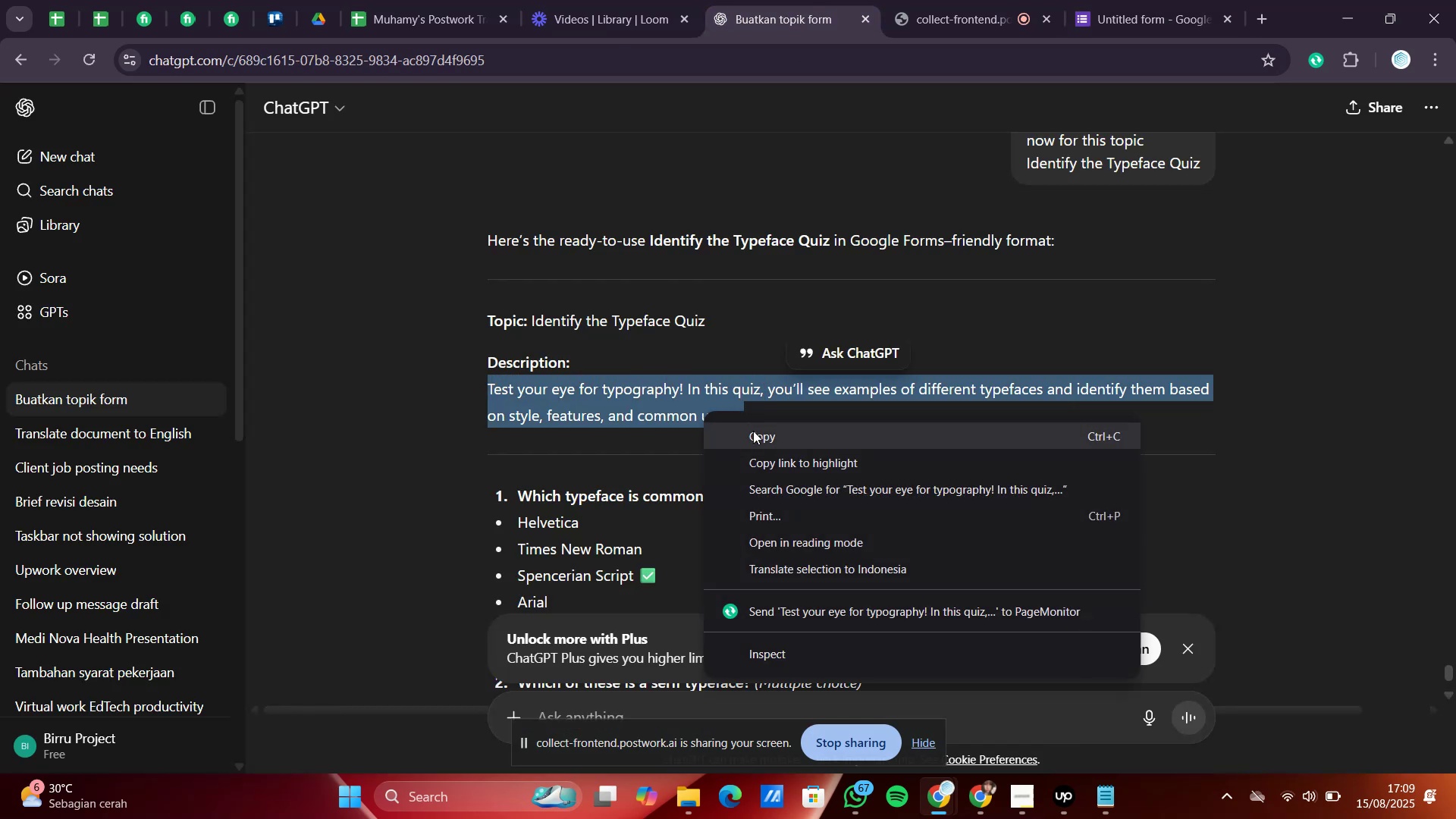 
left_click([753, 431])
 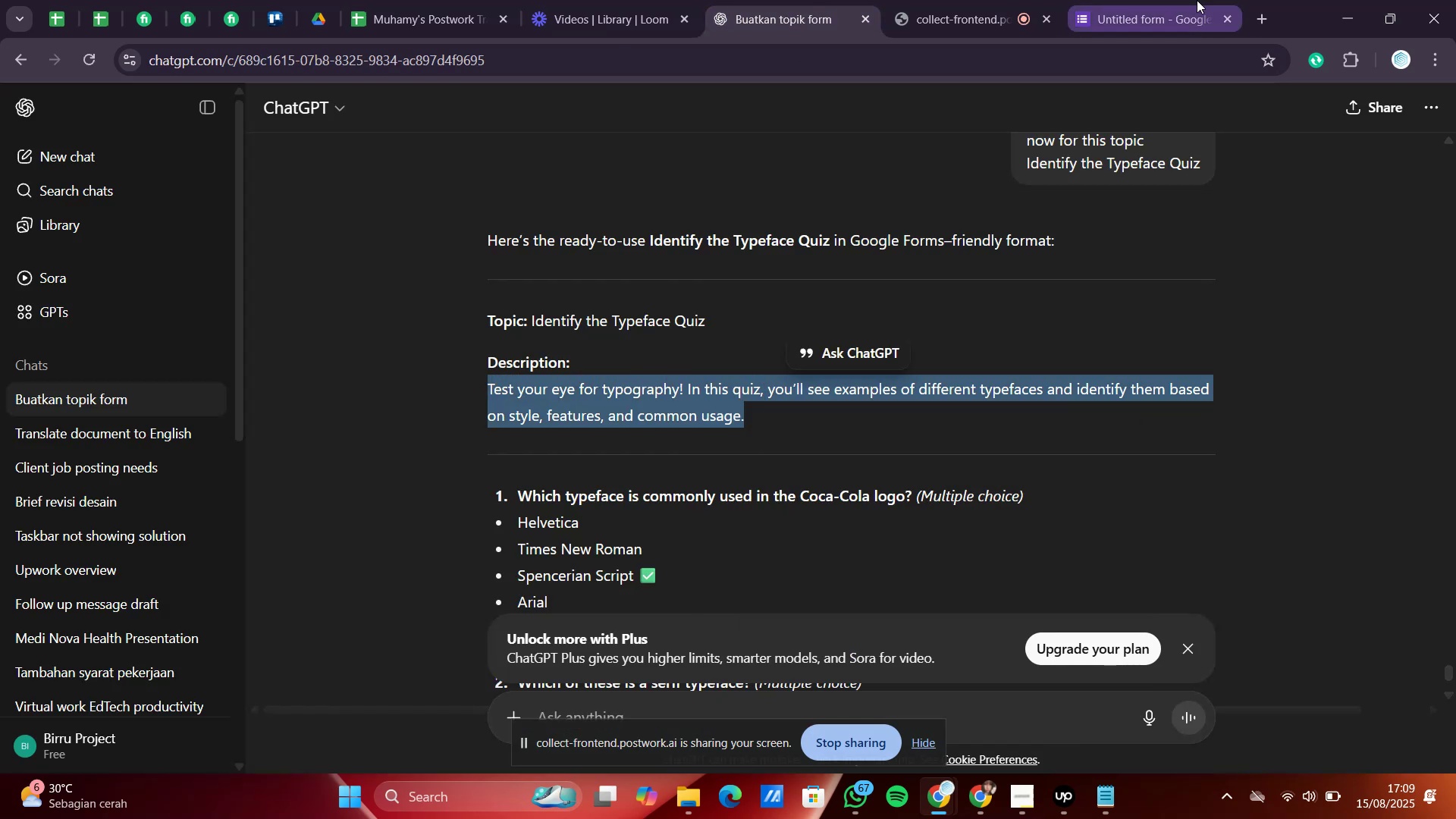 
left_click([1197, 0])
 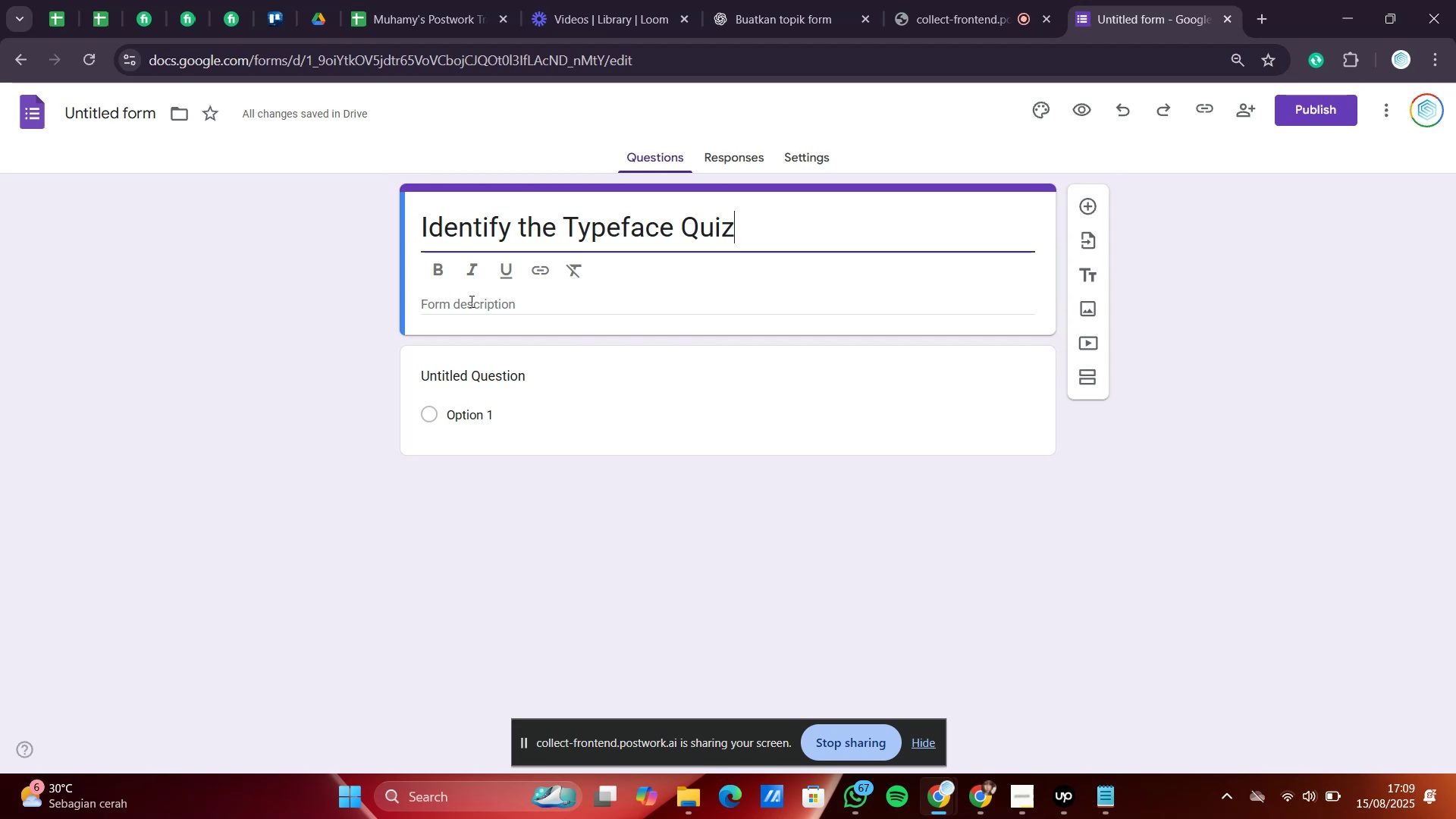 
right_click([470, 301])
 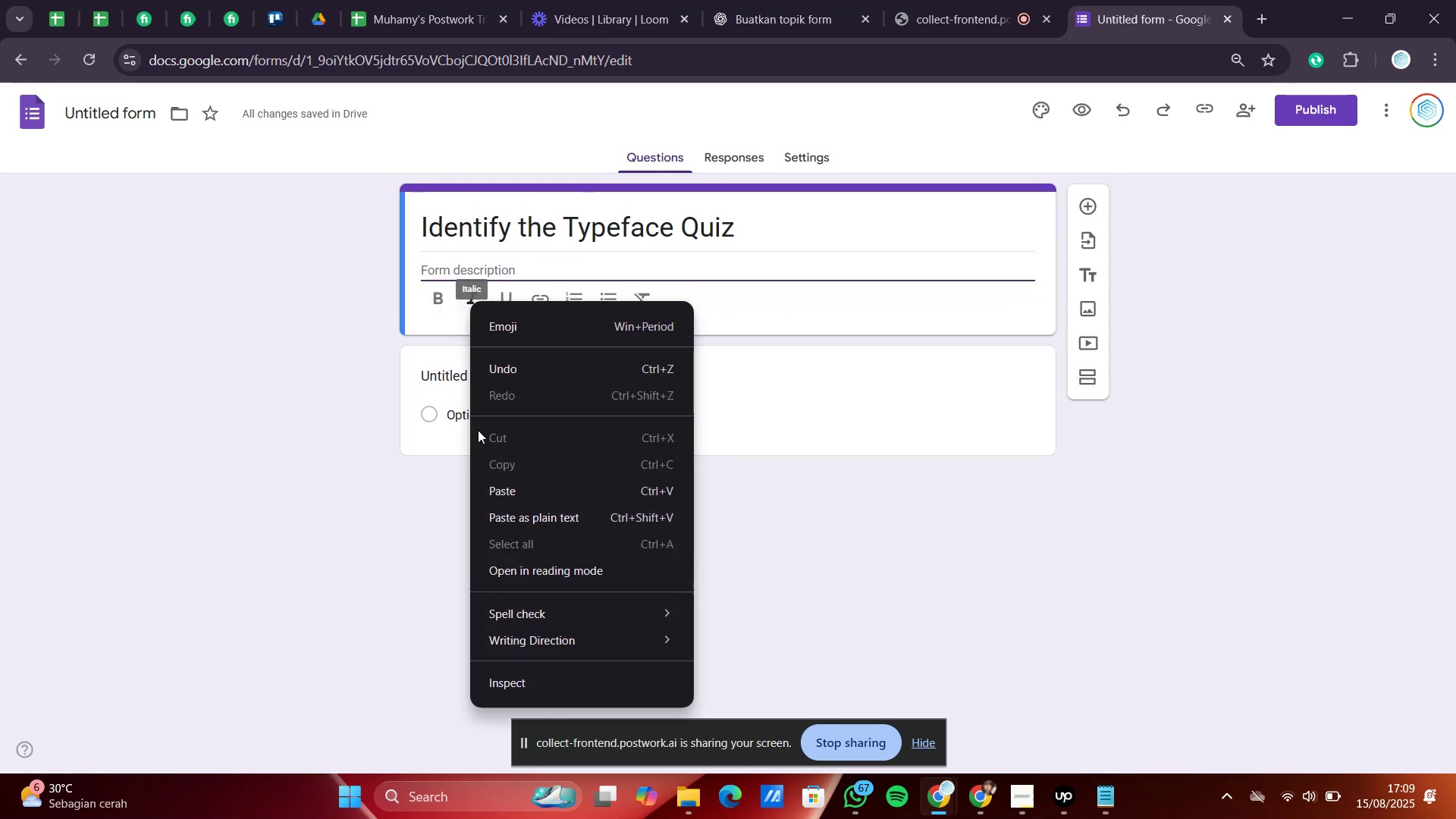 
left_click([510, 485])
 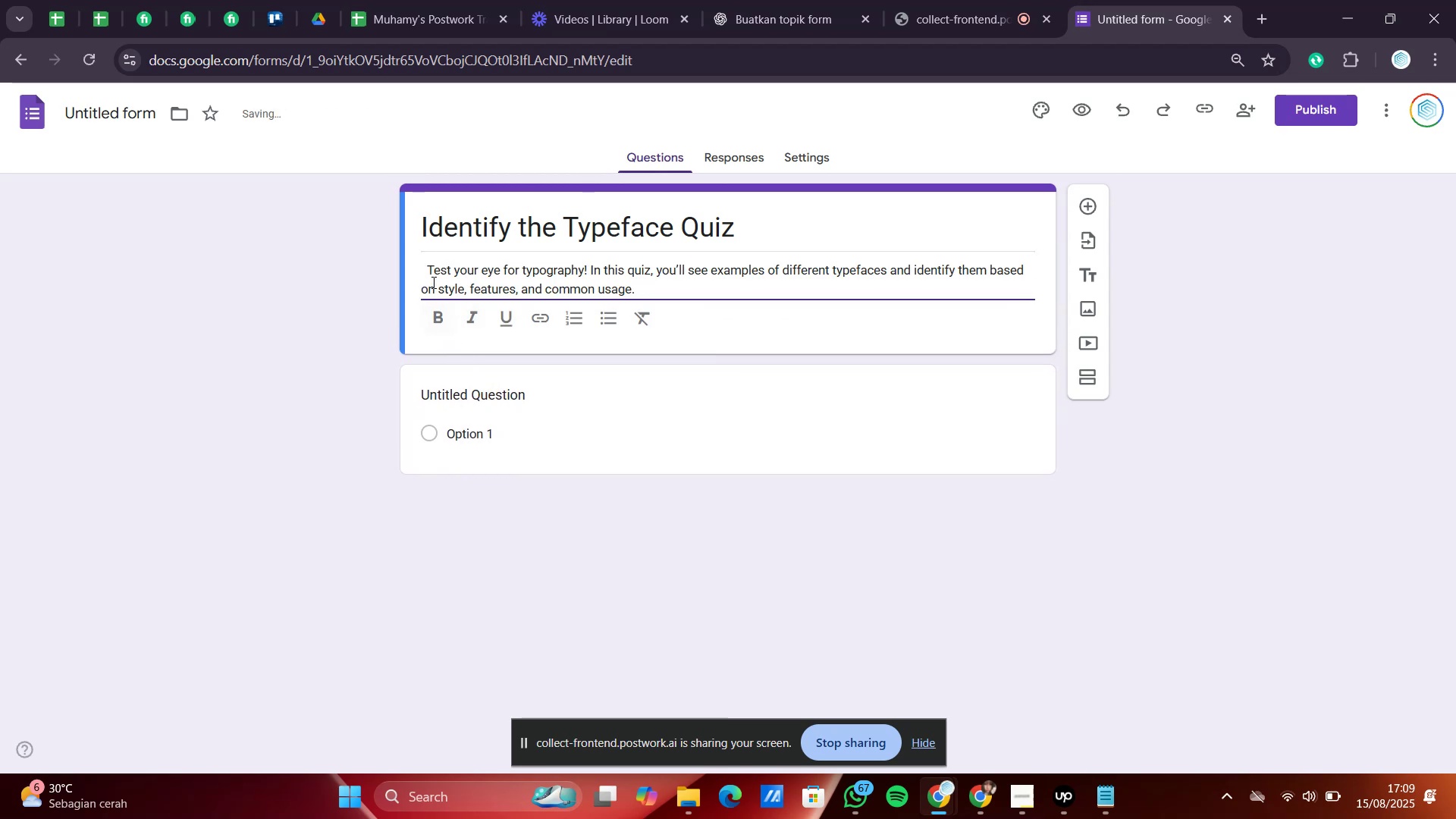 
left_click_drag(start_coordinate=[428, 271], to_coordinate=[416, 275])
 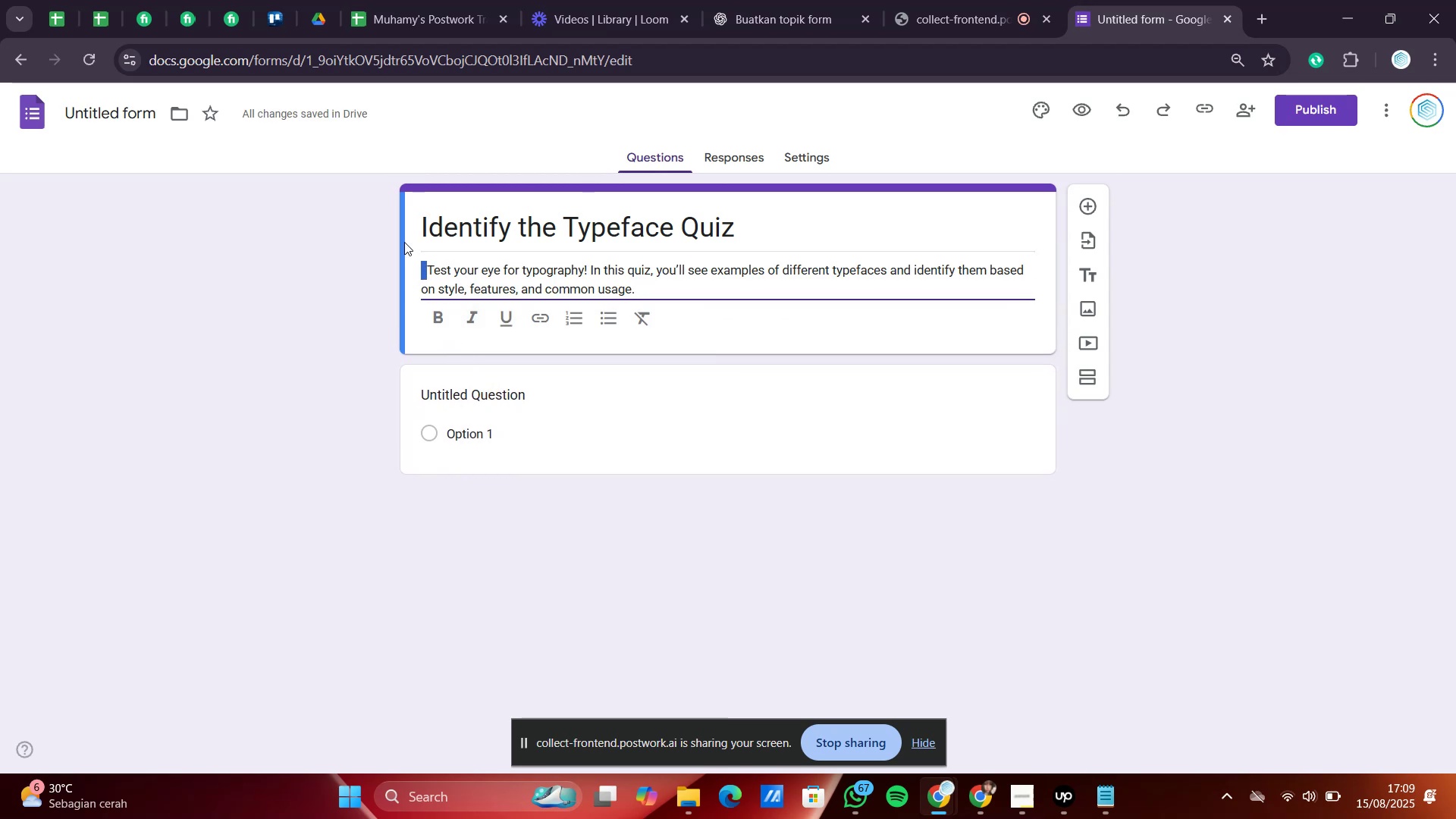 
key(Delete)
 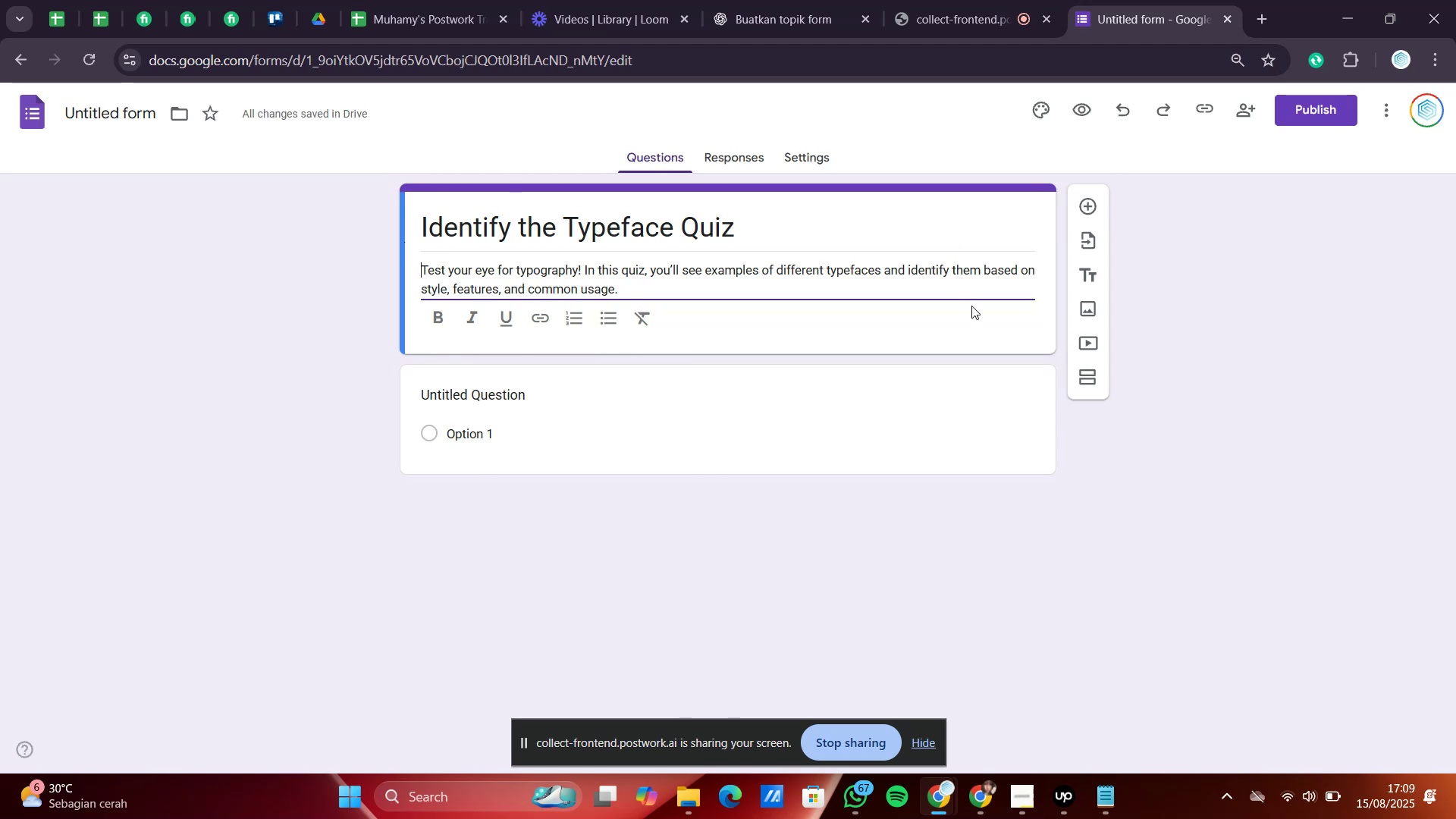 
left_click([1090, 370])
 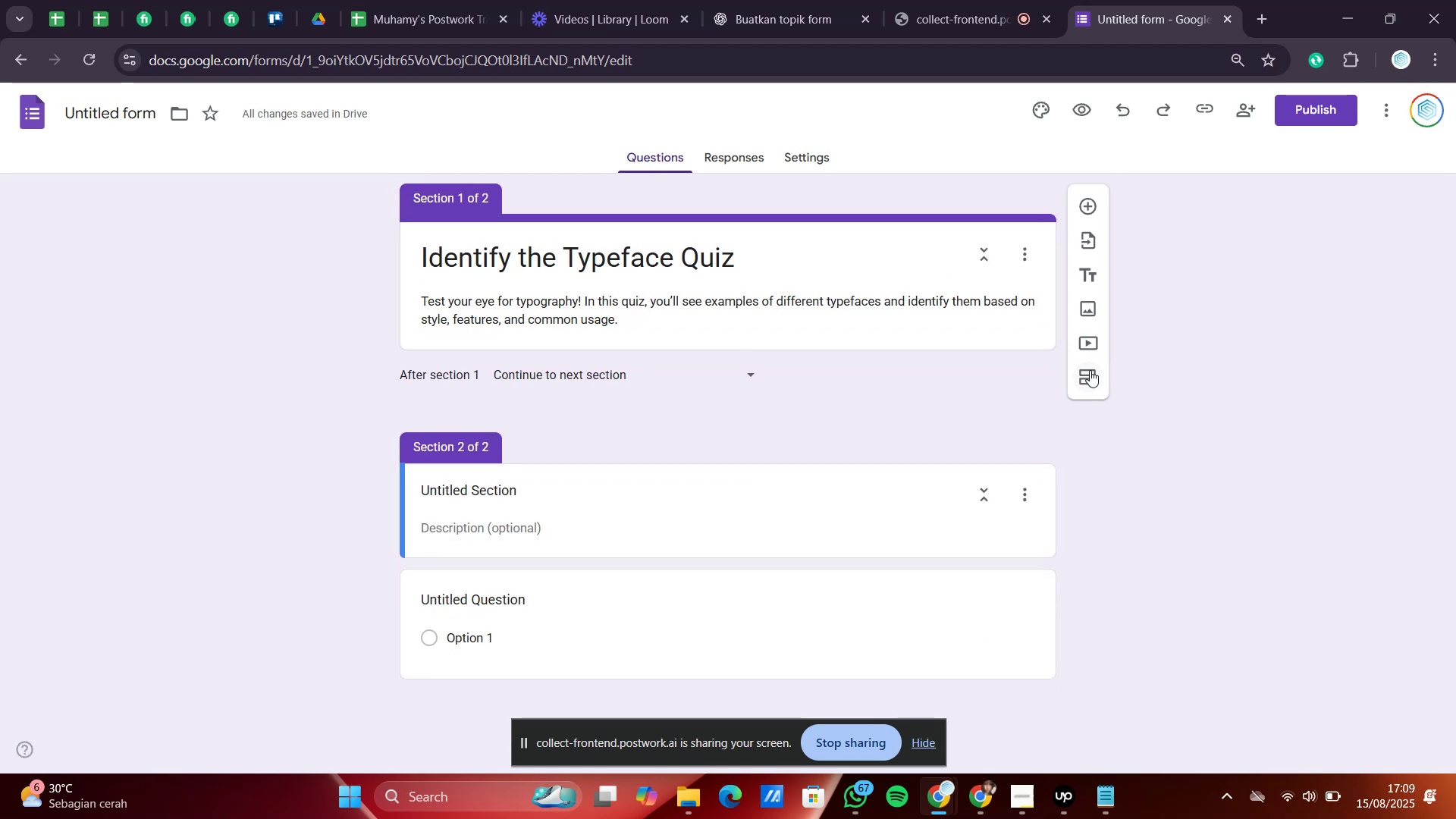 
wait(7.46)
 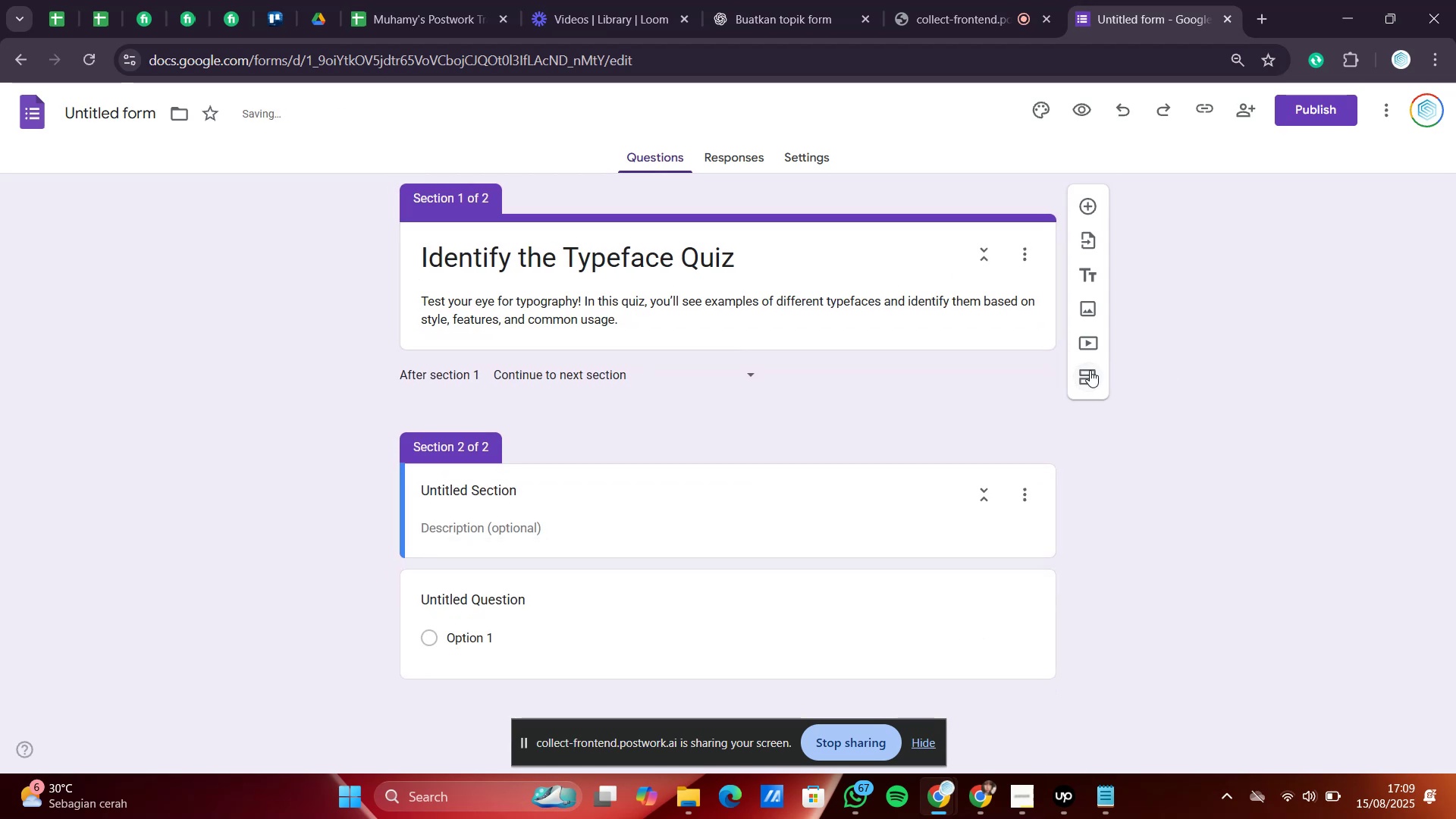 
scroll: coordinate [1109, 418], scroll_direction: down, amount: 3.0
 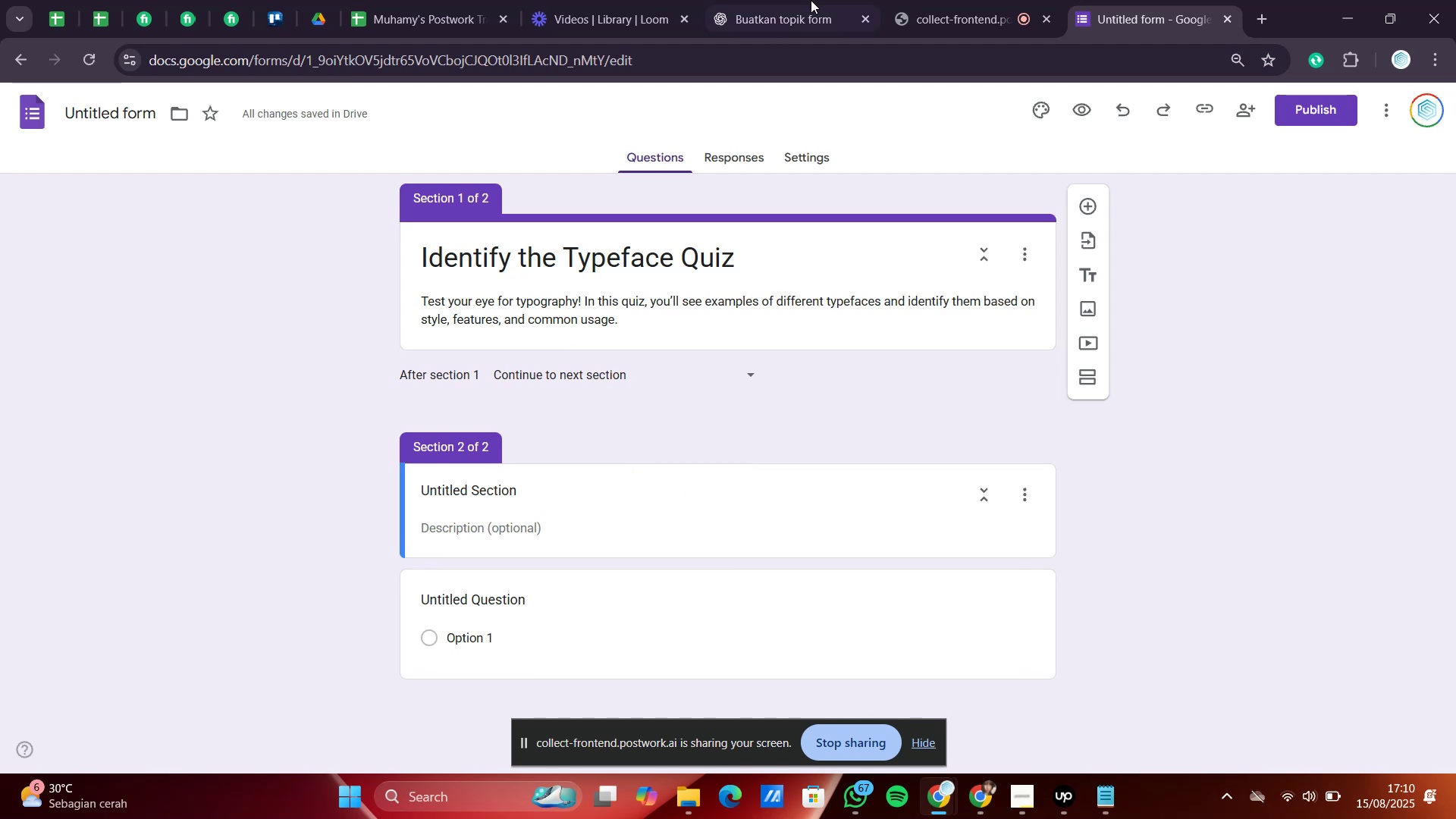 
left_click([836, 0])
 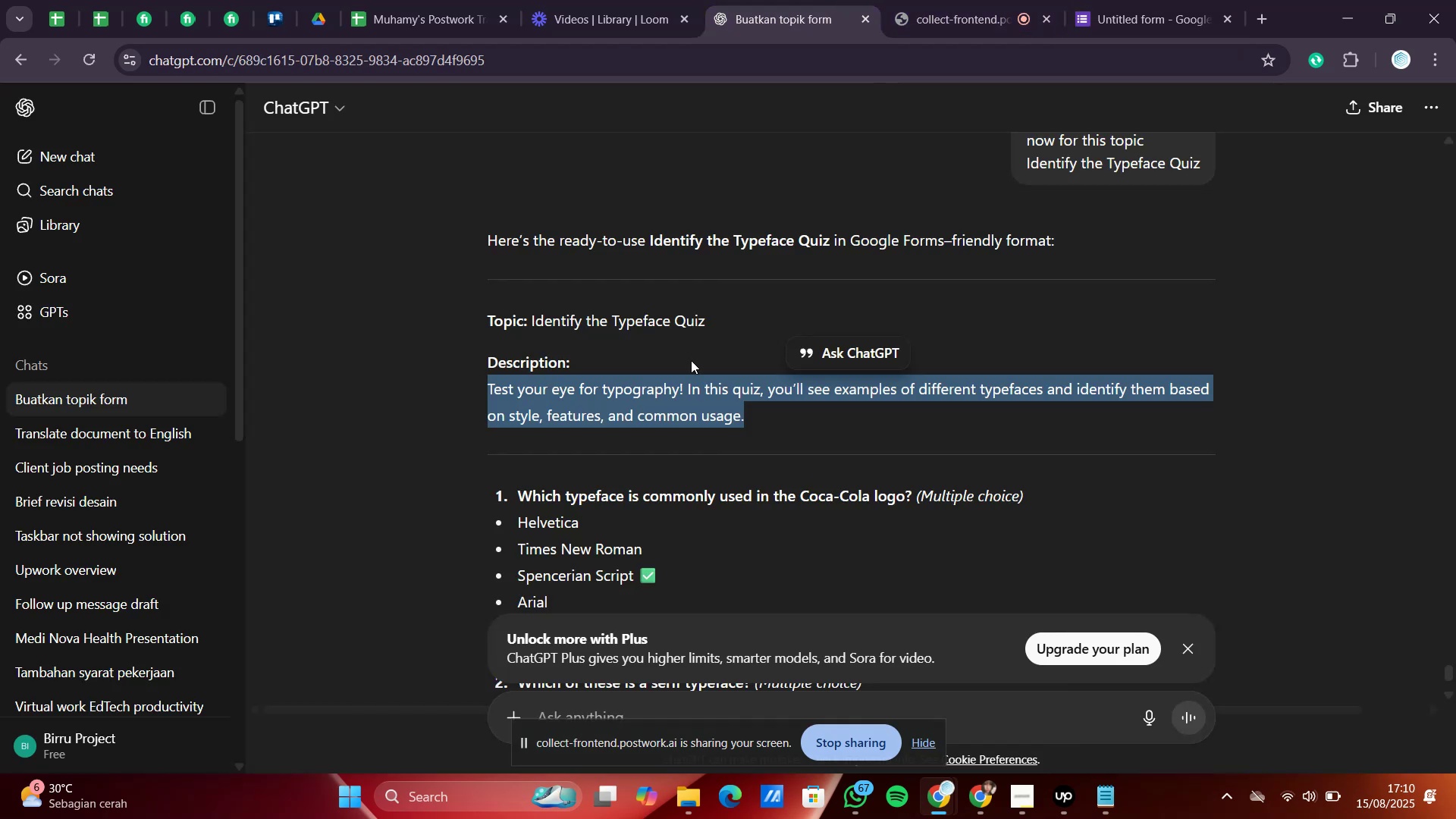 
scroll: coordinate [588, 449], scroll_direction: down, amount: 2.0
 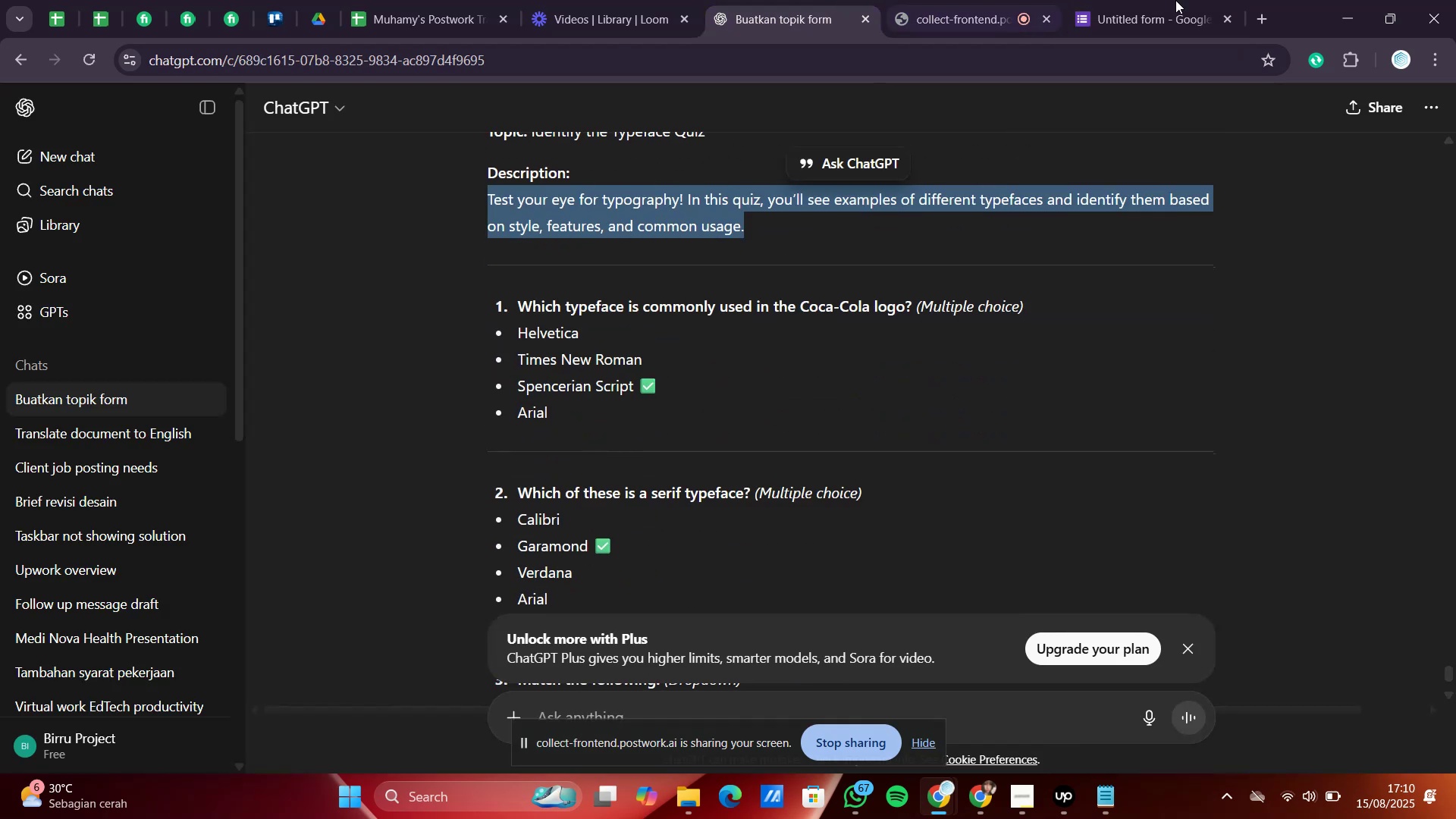 
scroll: coordinate [777, 393], scroll_direction: up, amount: 2.0
 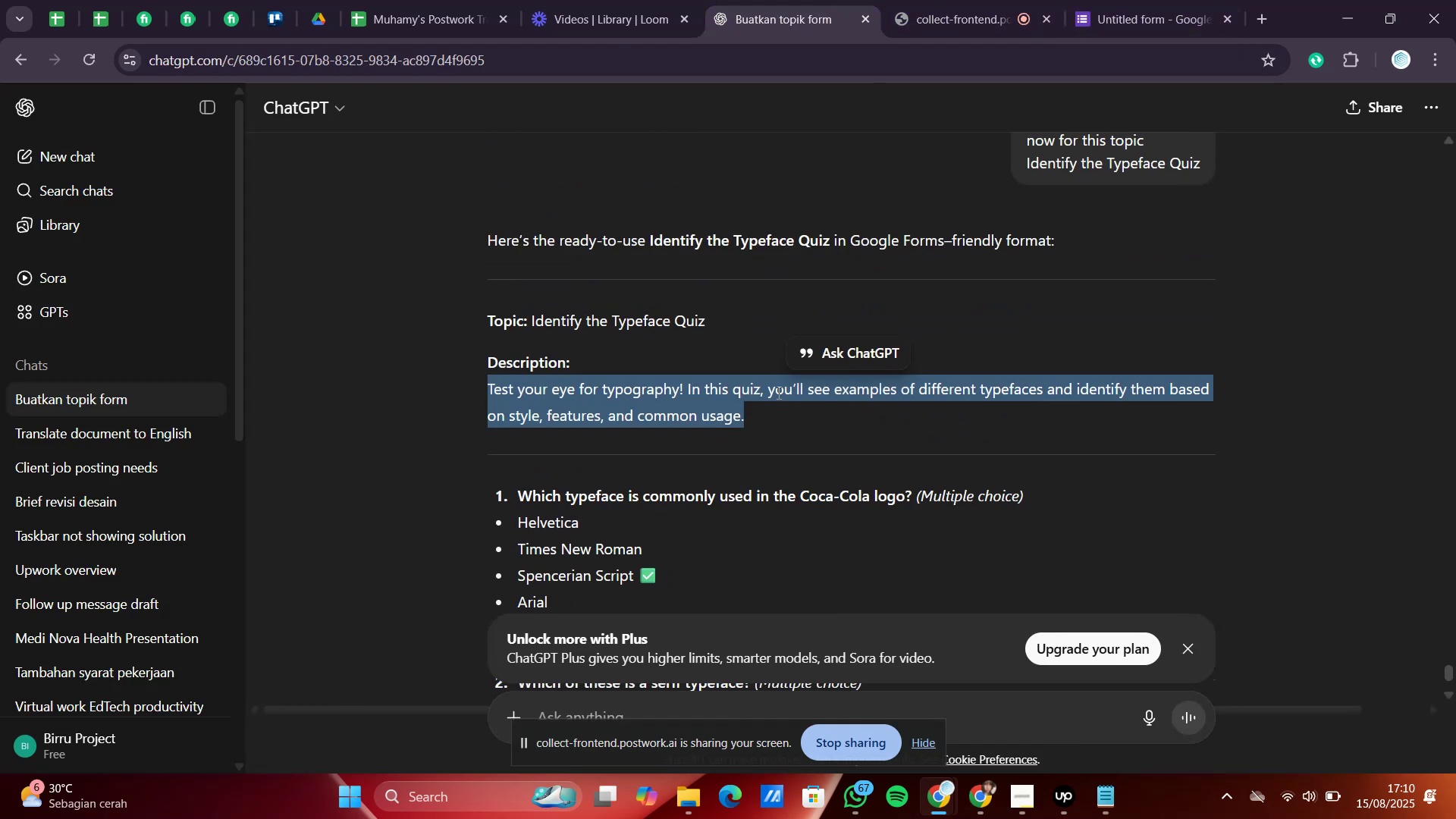 
scroll: coordinate [777, 393], scroll_direction: down, amount: 2.0
 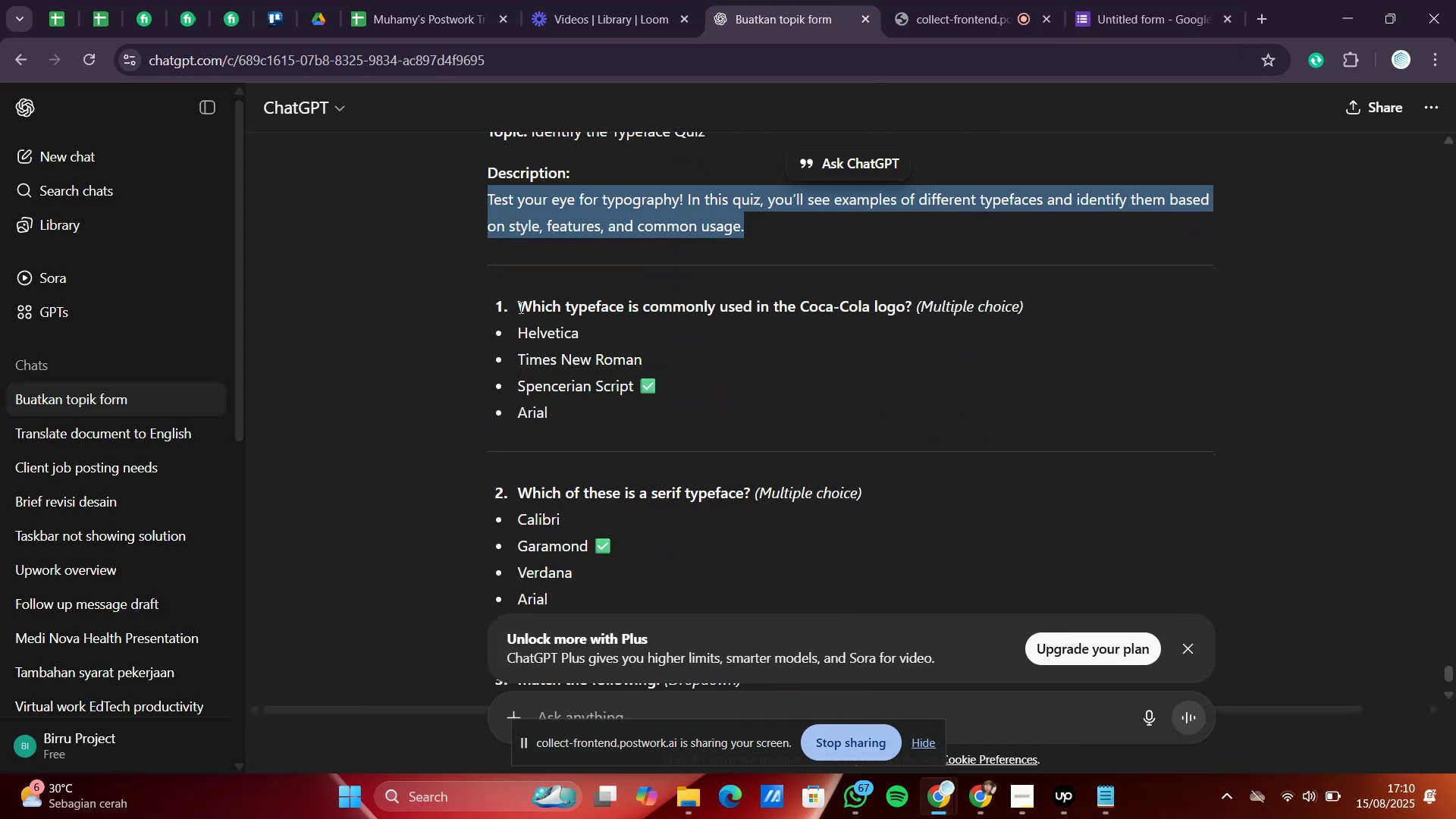 
left_click_drag(start_coordinate=[519, 306], to_coordinate=[912, 298])
 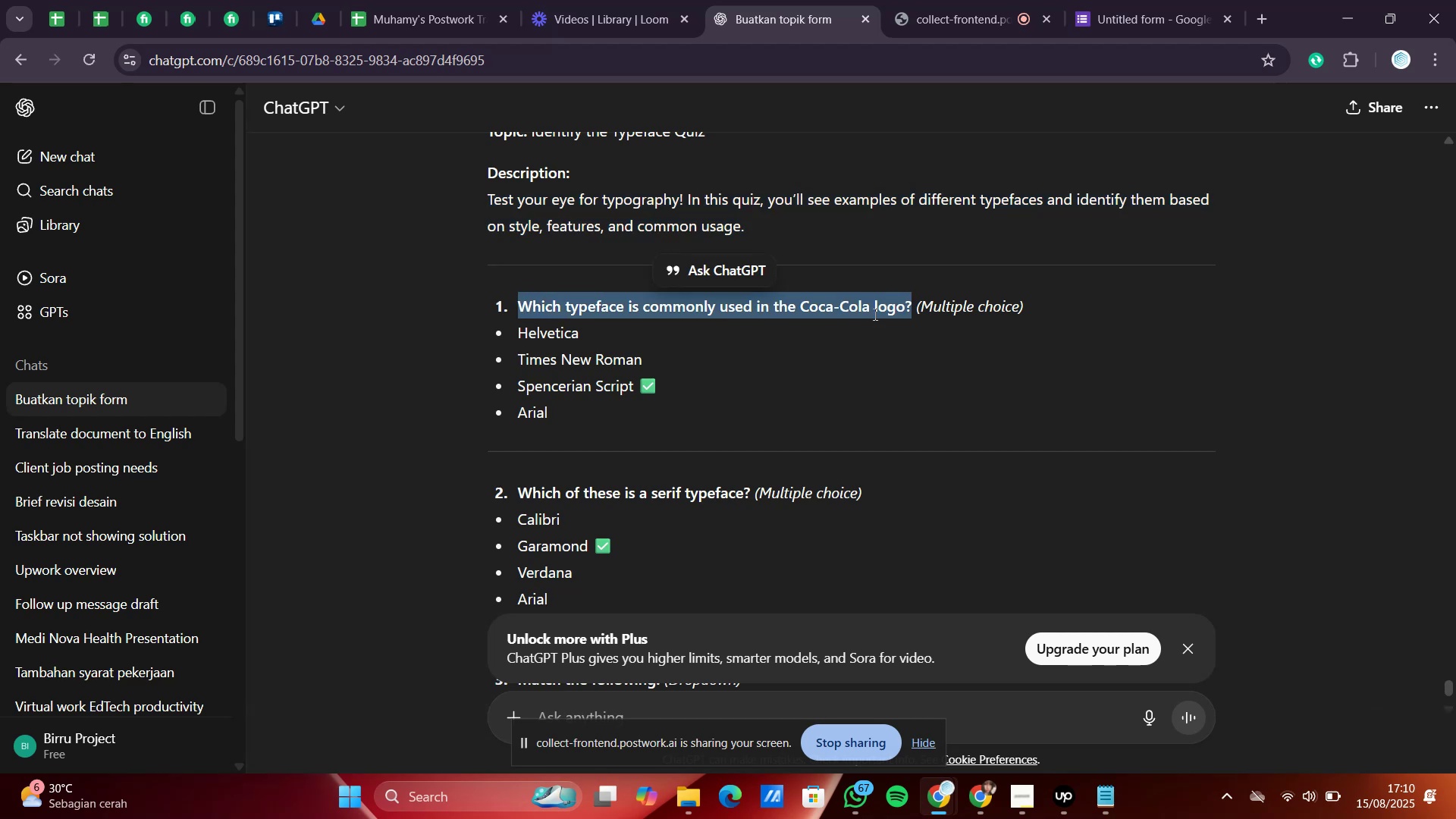 
right_click([874, 314])
 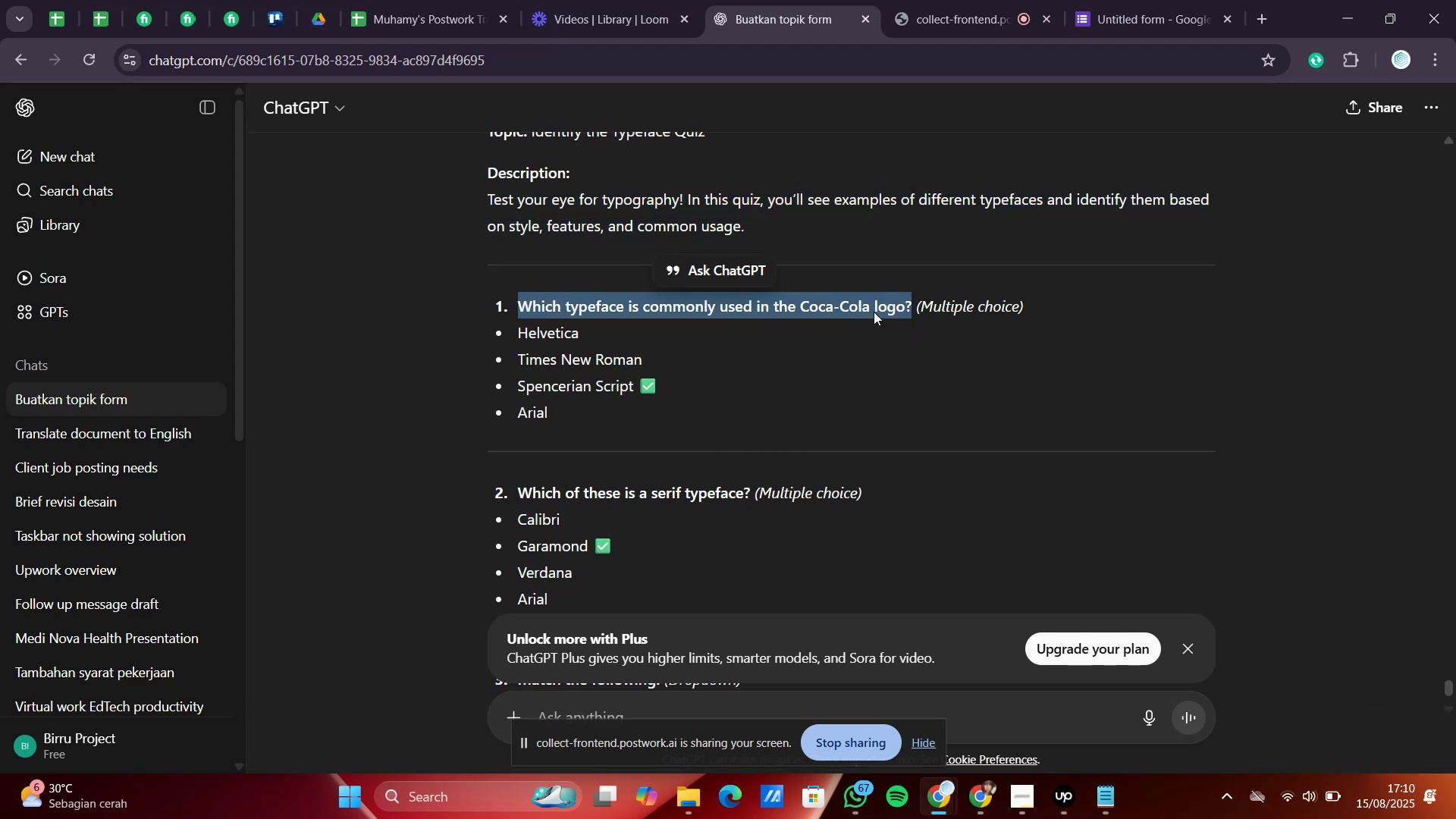 
left_click([1172, 0])
 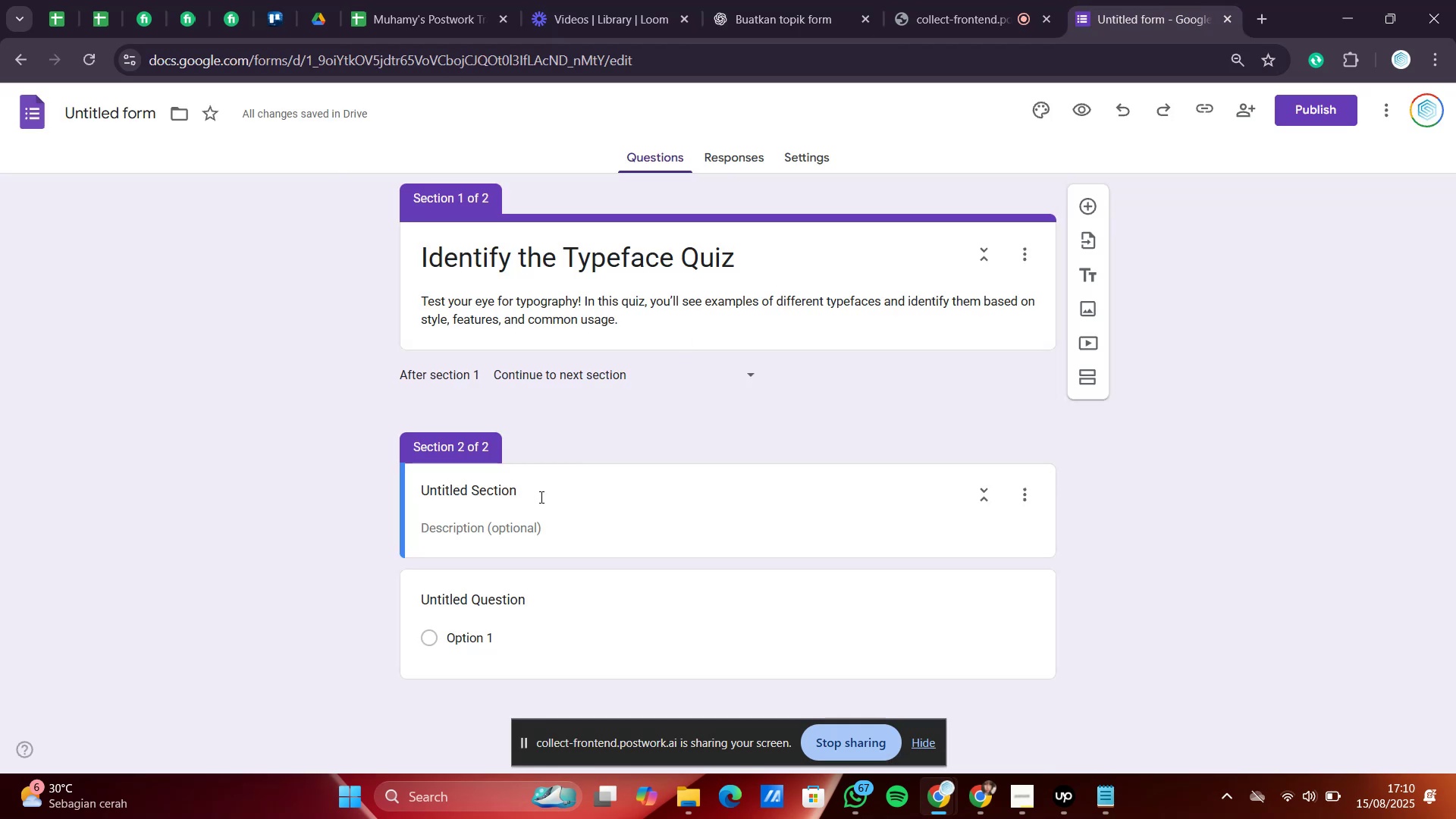 
left_click_drag(start_coordinate=[526, 493], to_coordinate=[419, 491])
 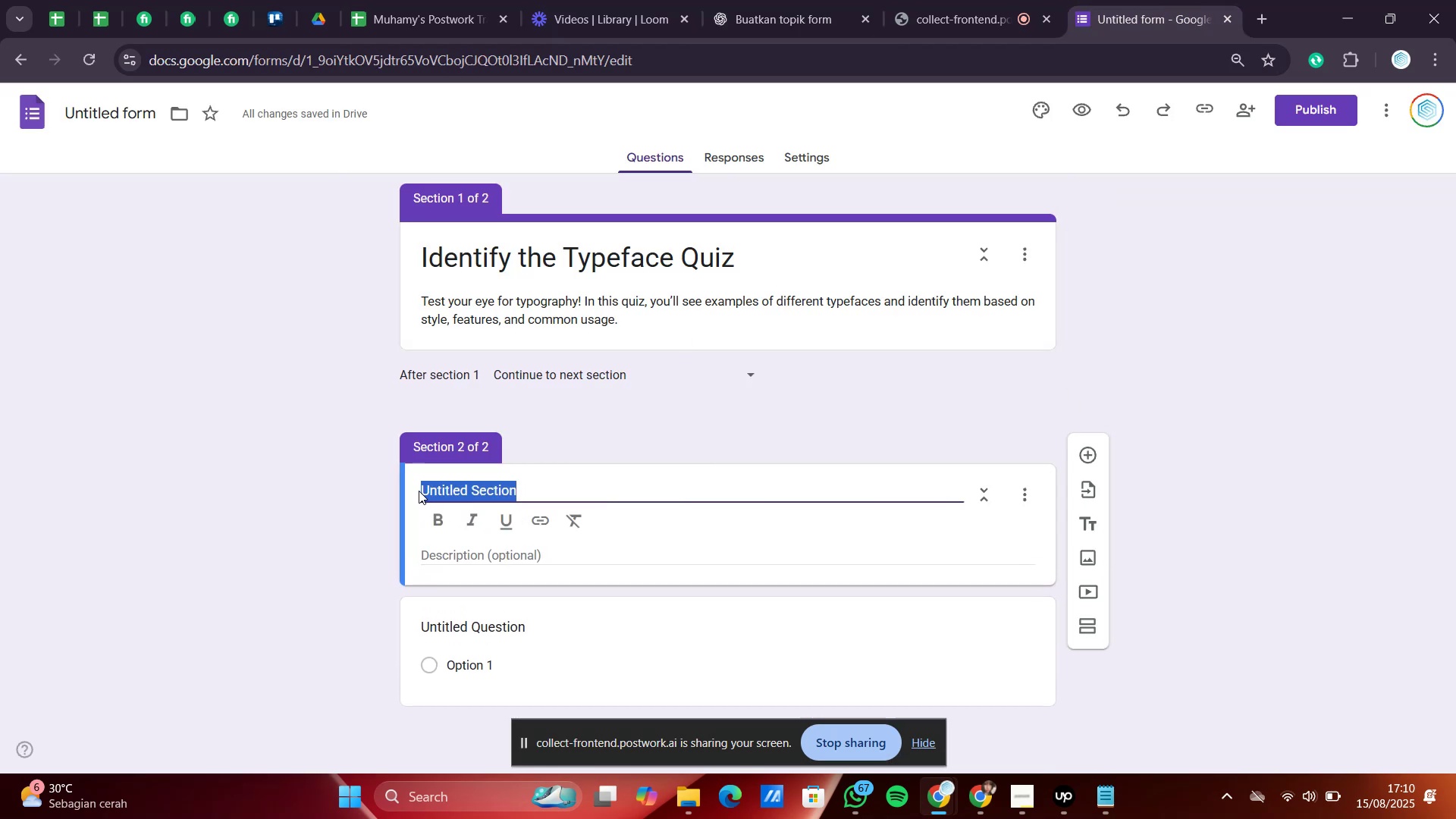 
type(Questions)
 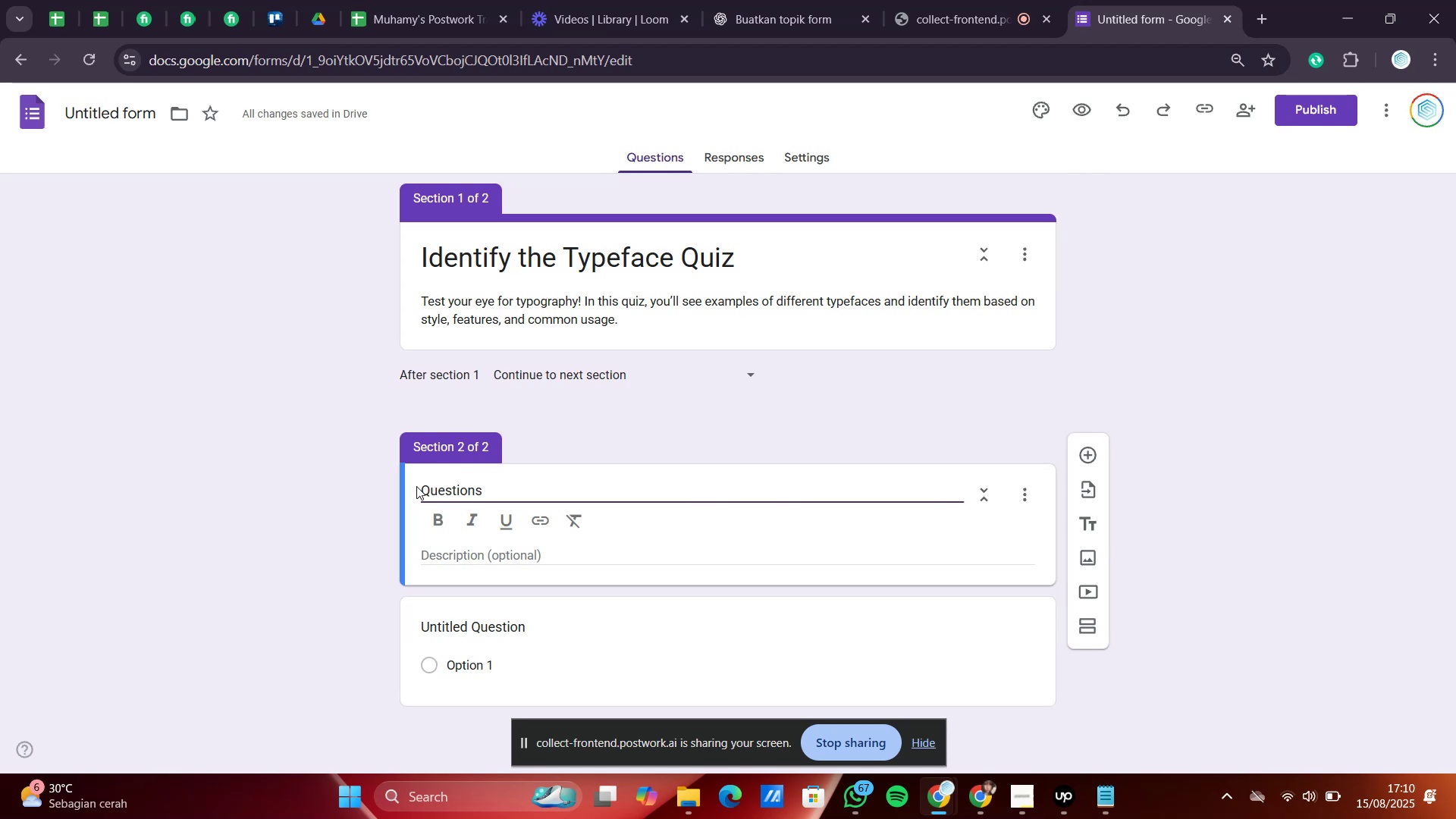 
scroll: coordinate [457, 596], scroll_direction: down, amount: 2.0
 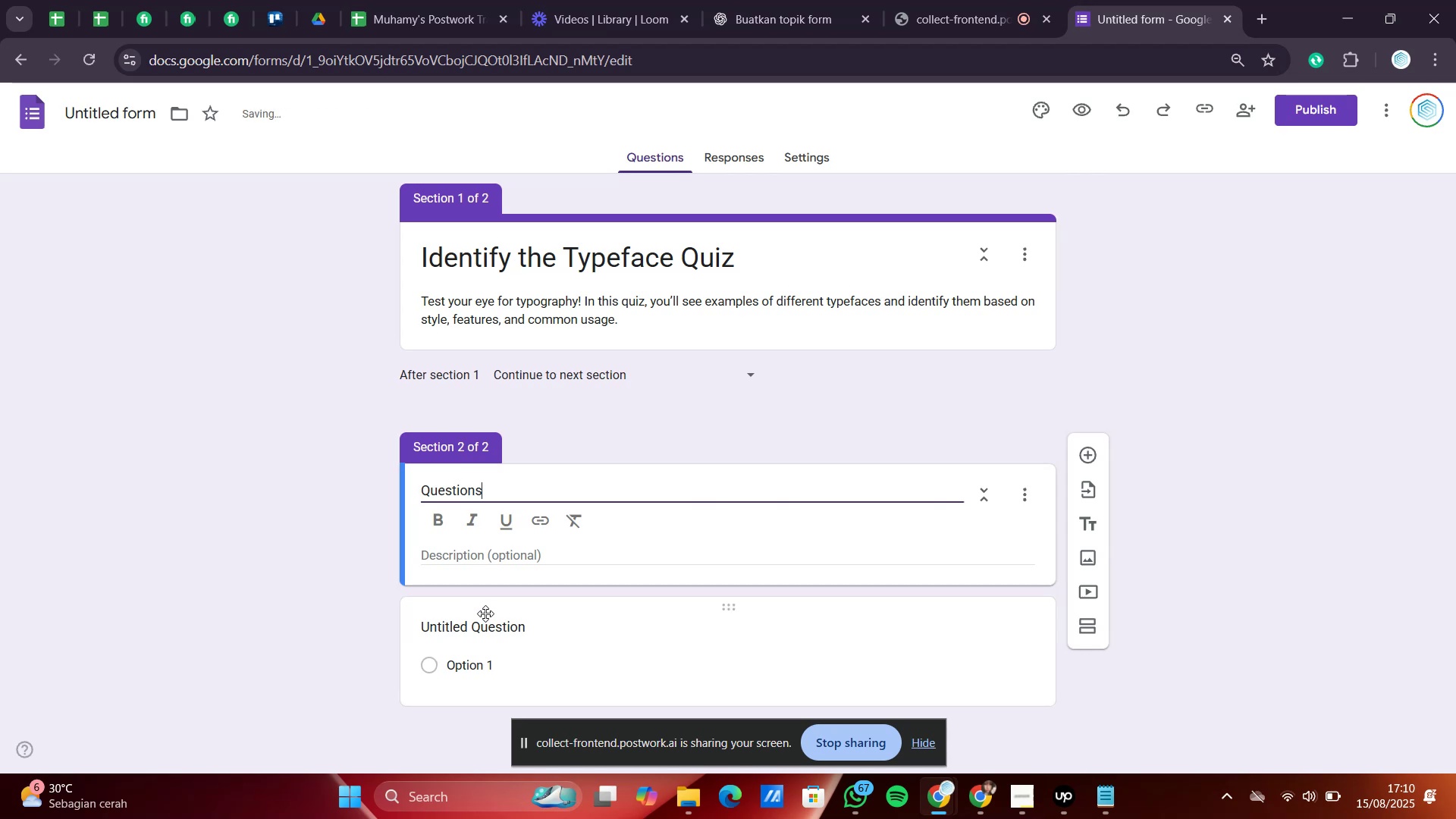 
left_click([485, 613])
 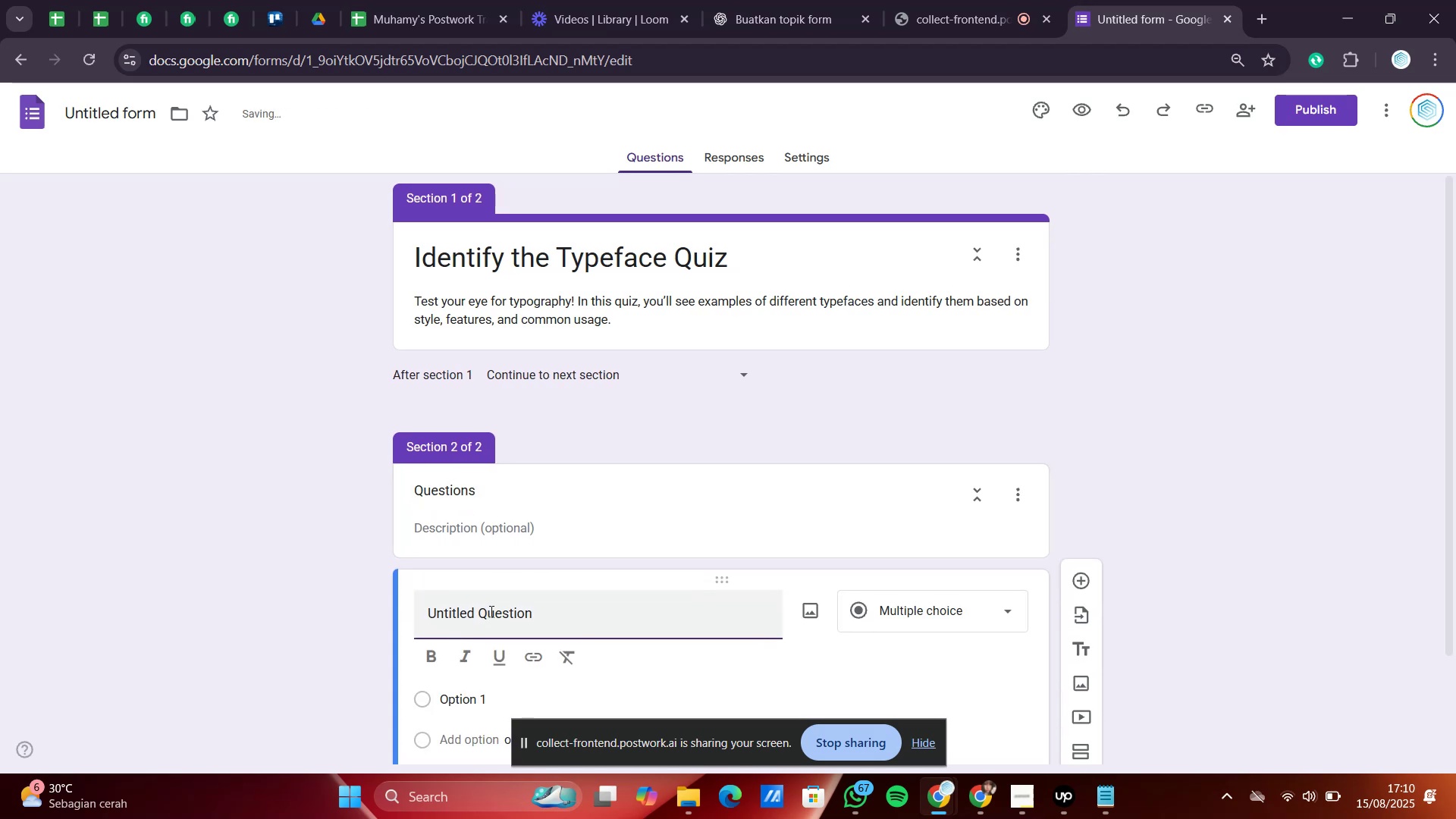 
left_click_drag(start_coordinate=[554, 610], to_coordinate=[416, 610])
 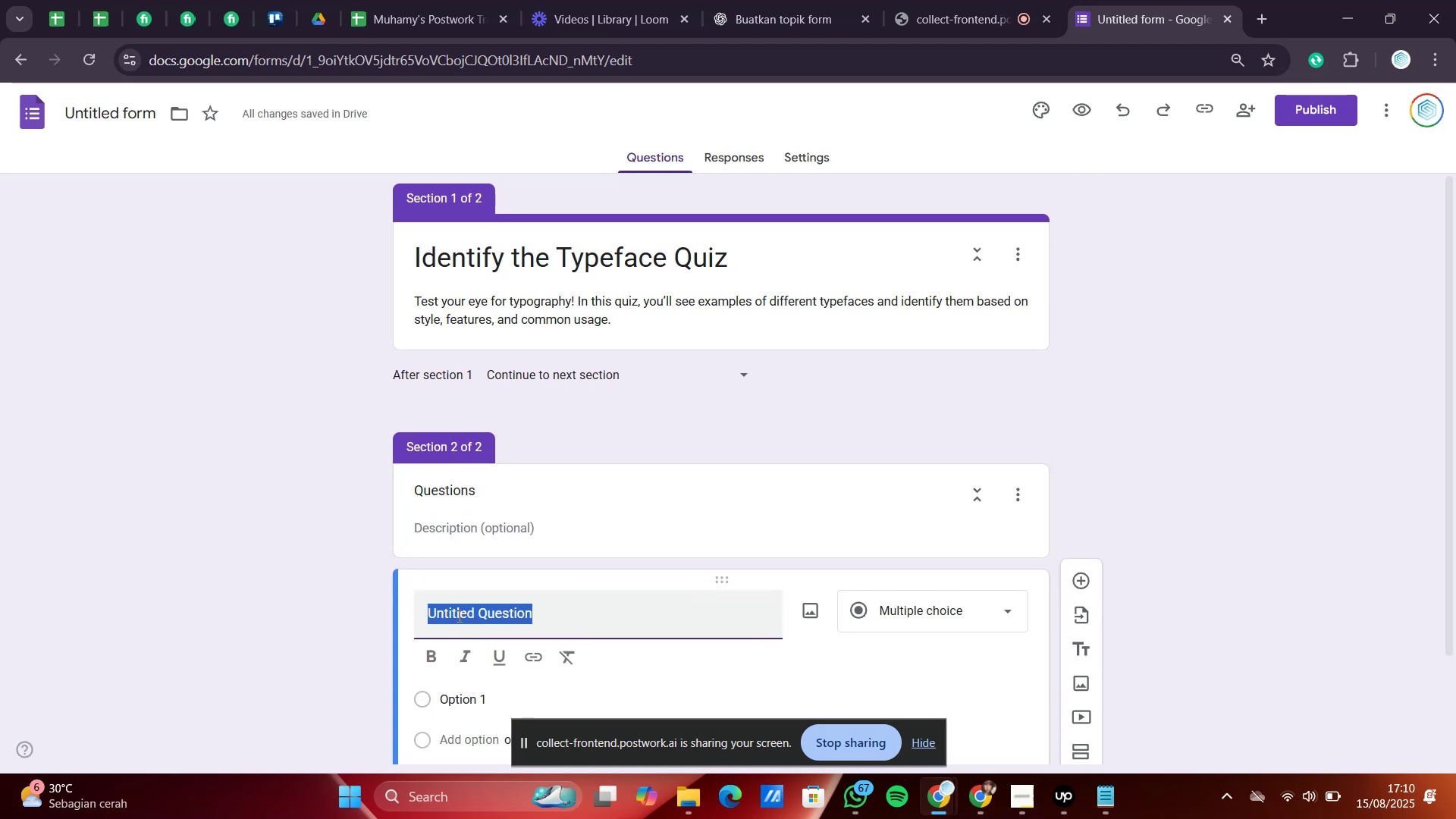 
right_click([458, 616])
 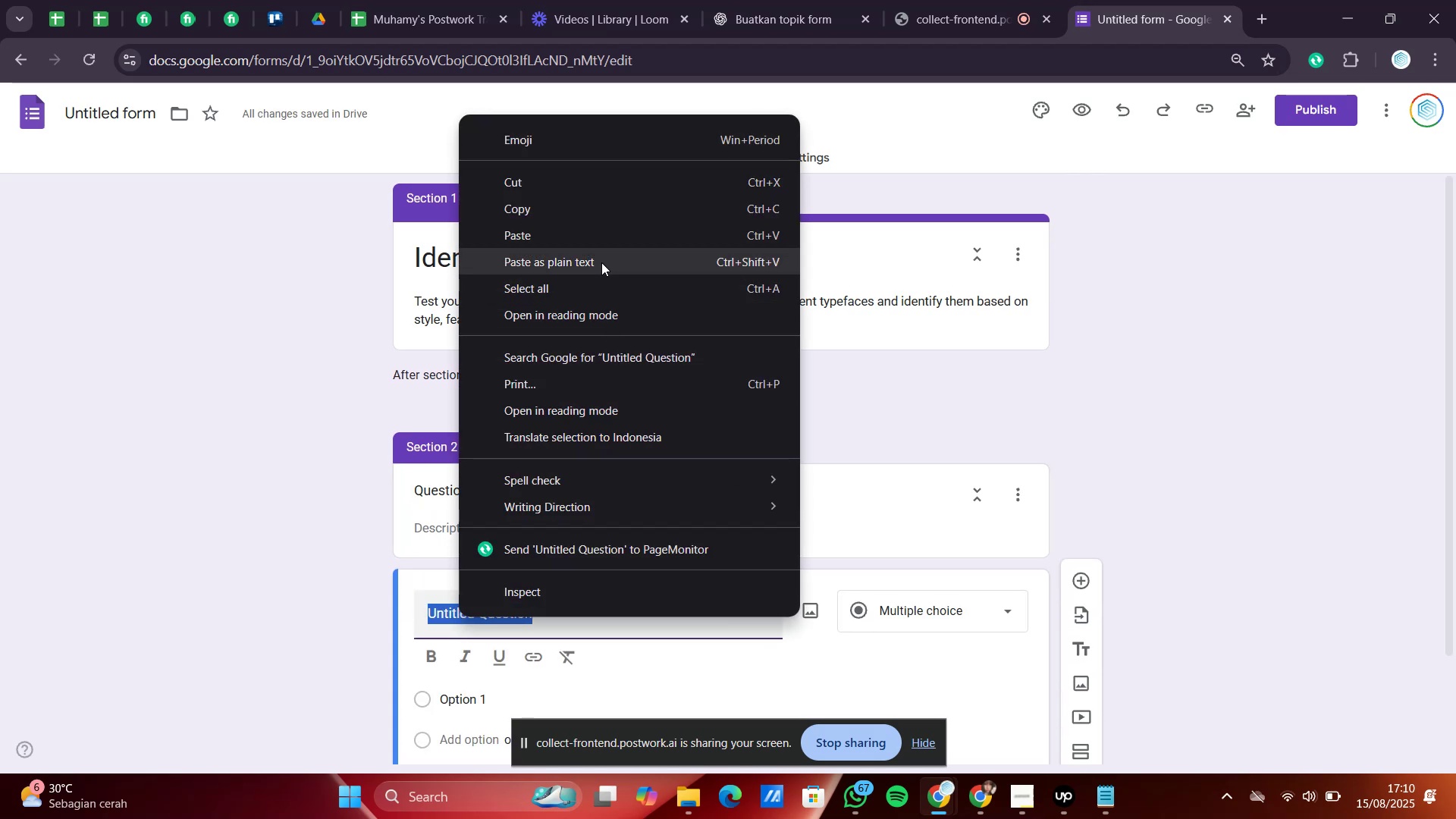 
left_click([598, 228])
 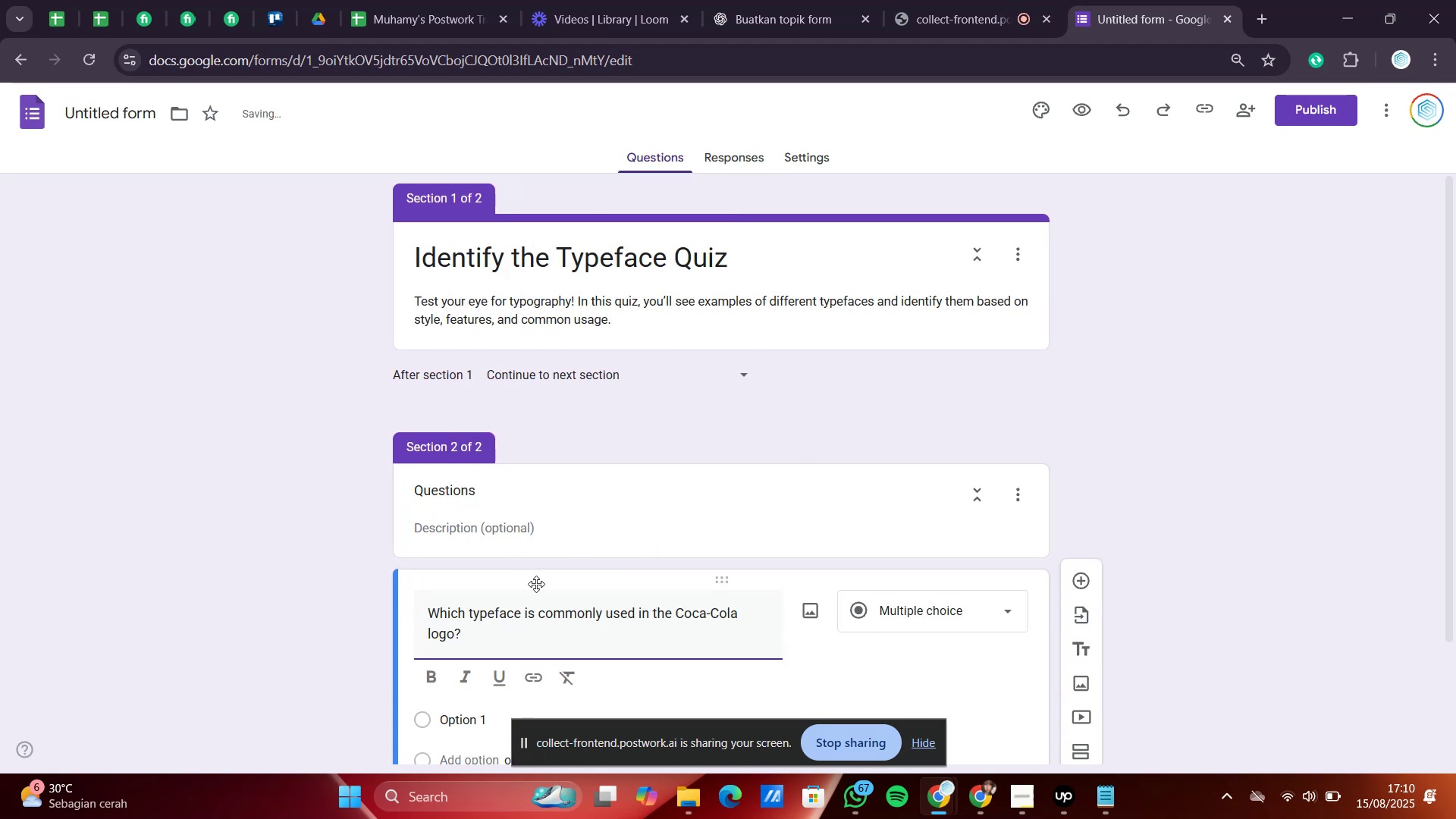 
scroll: coordinate [1090, 496], scroll_direction: down, amount: 4.0
 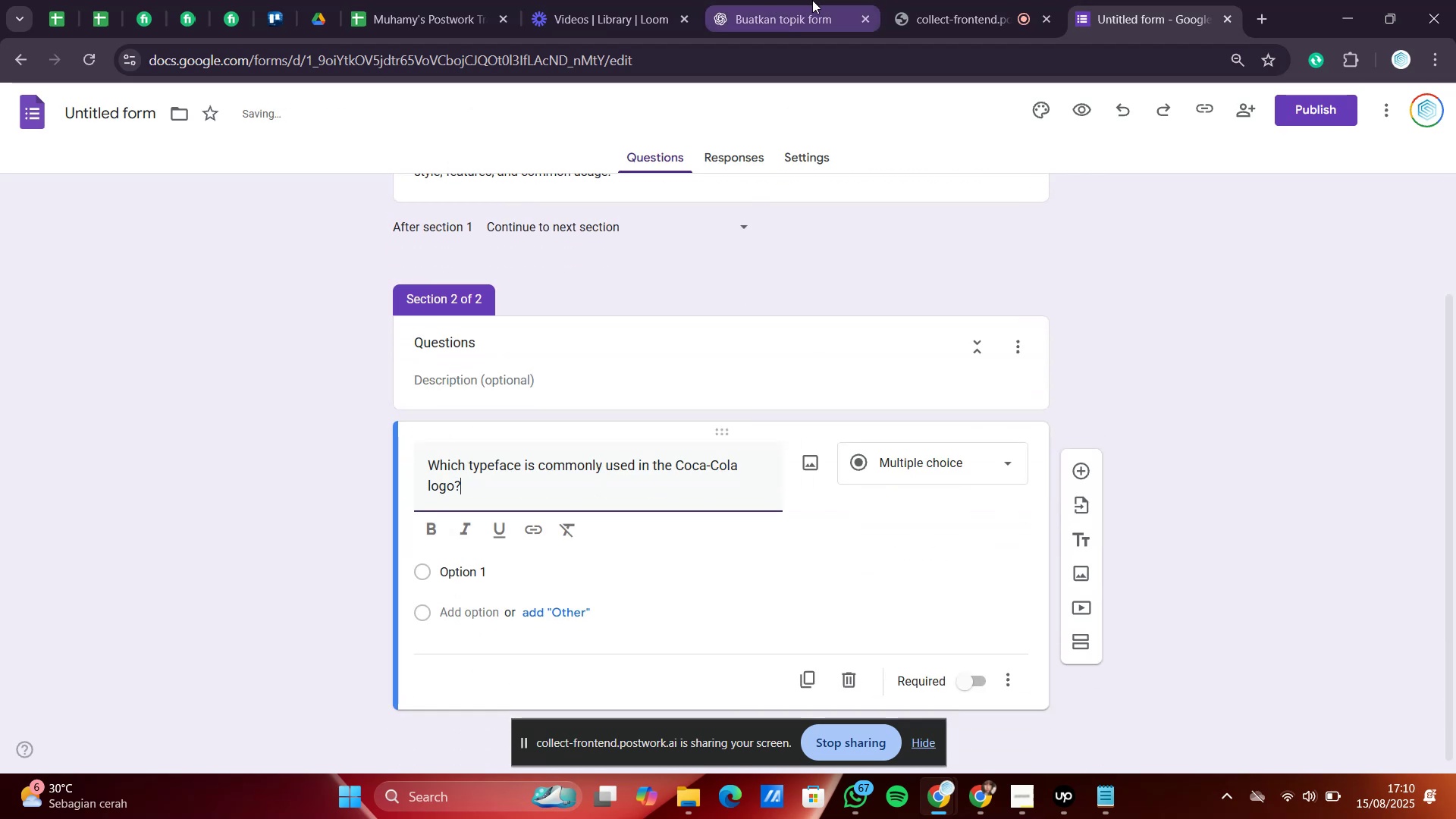 
key(F4)
 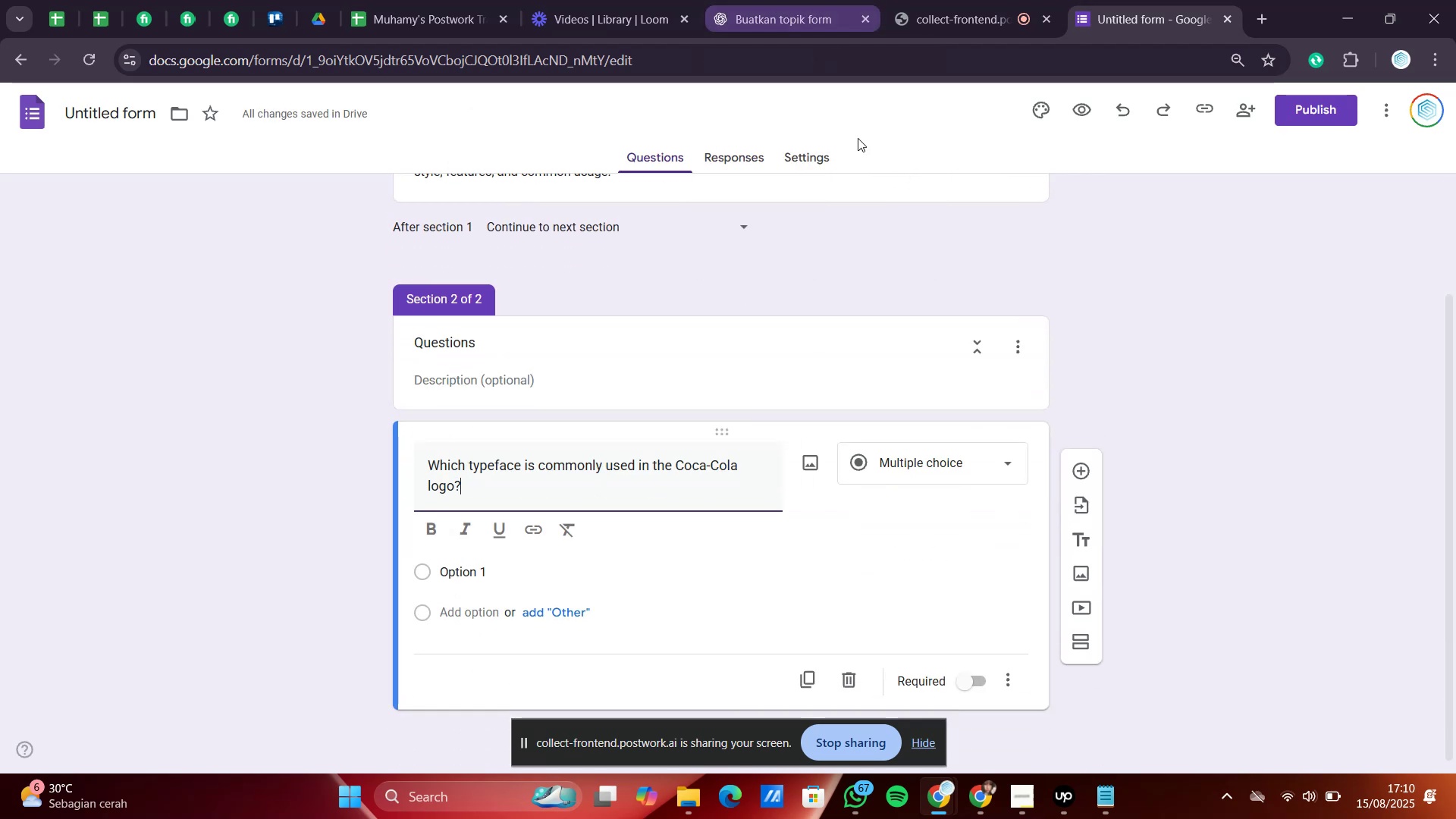 
key(F4)
 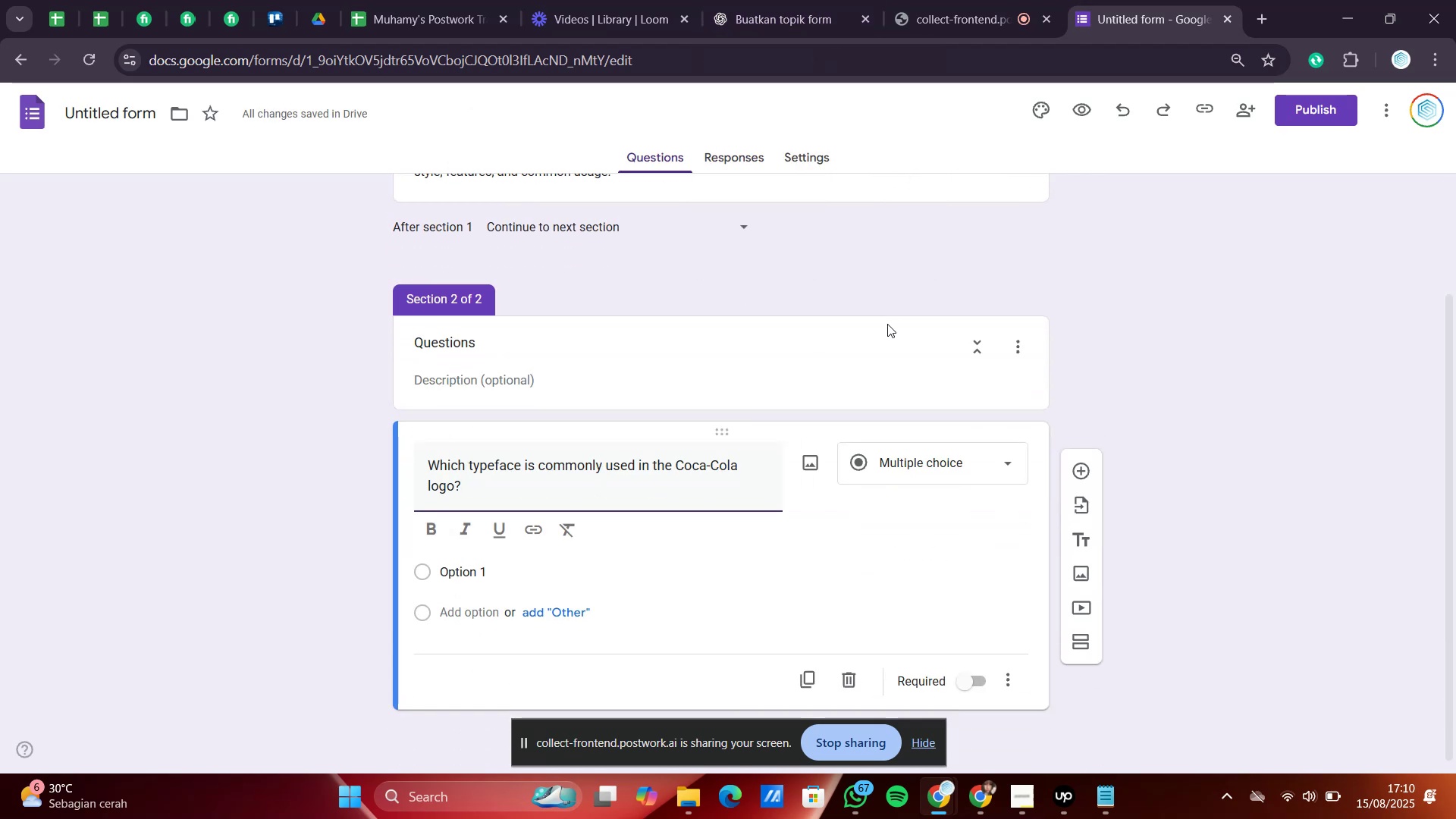 
key(F4)
 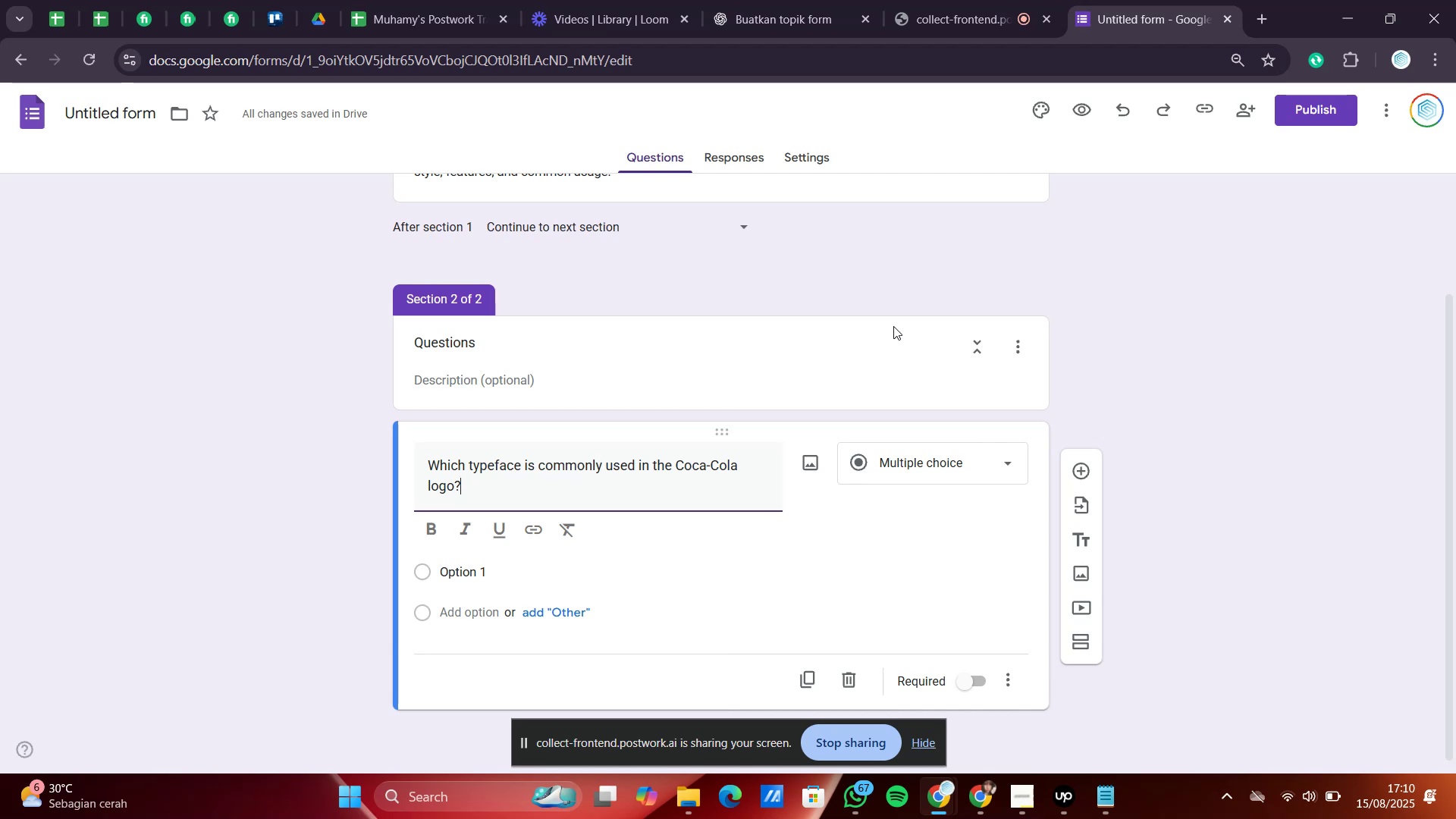 
key(F4)
 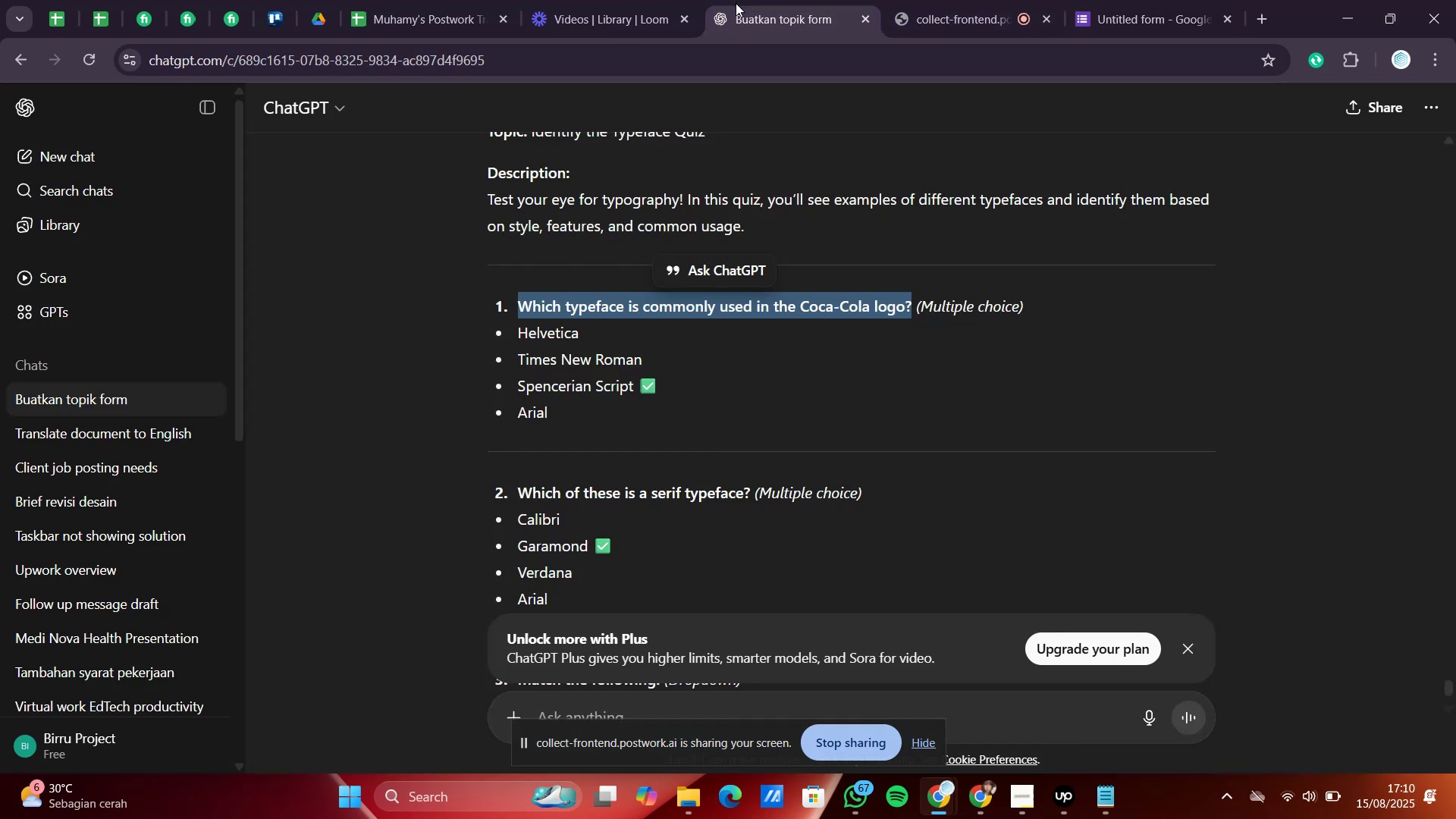 
left_click_drag(start_coordinate=[556, 419], to_coordinate=[518, 337])
 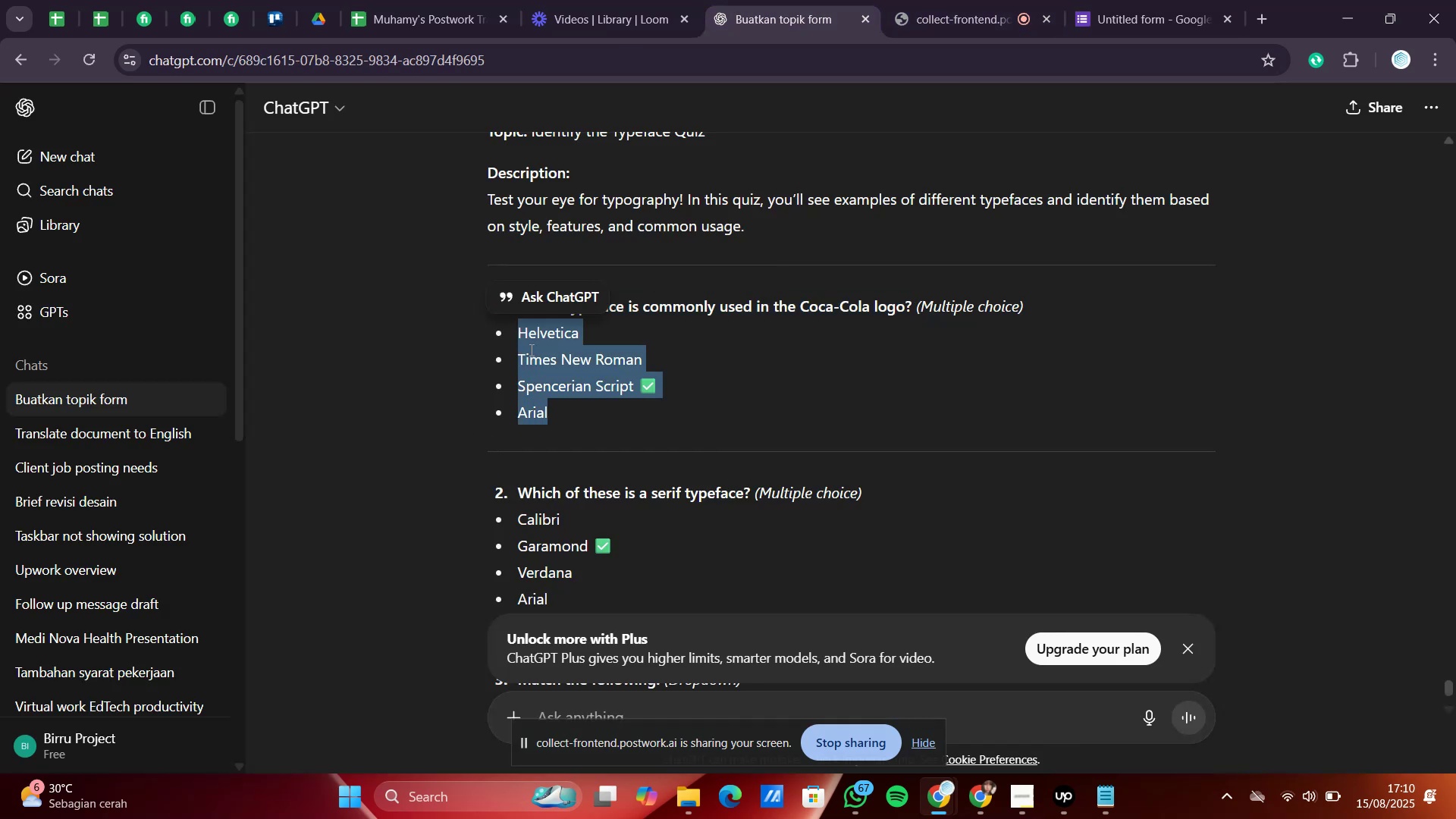 
right_click([530, 350])
 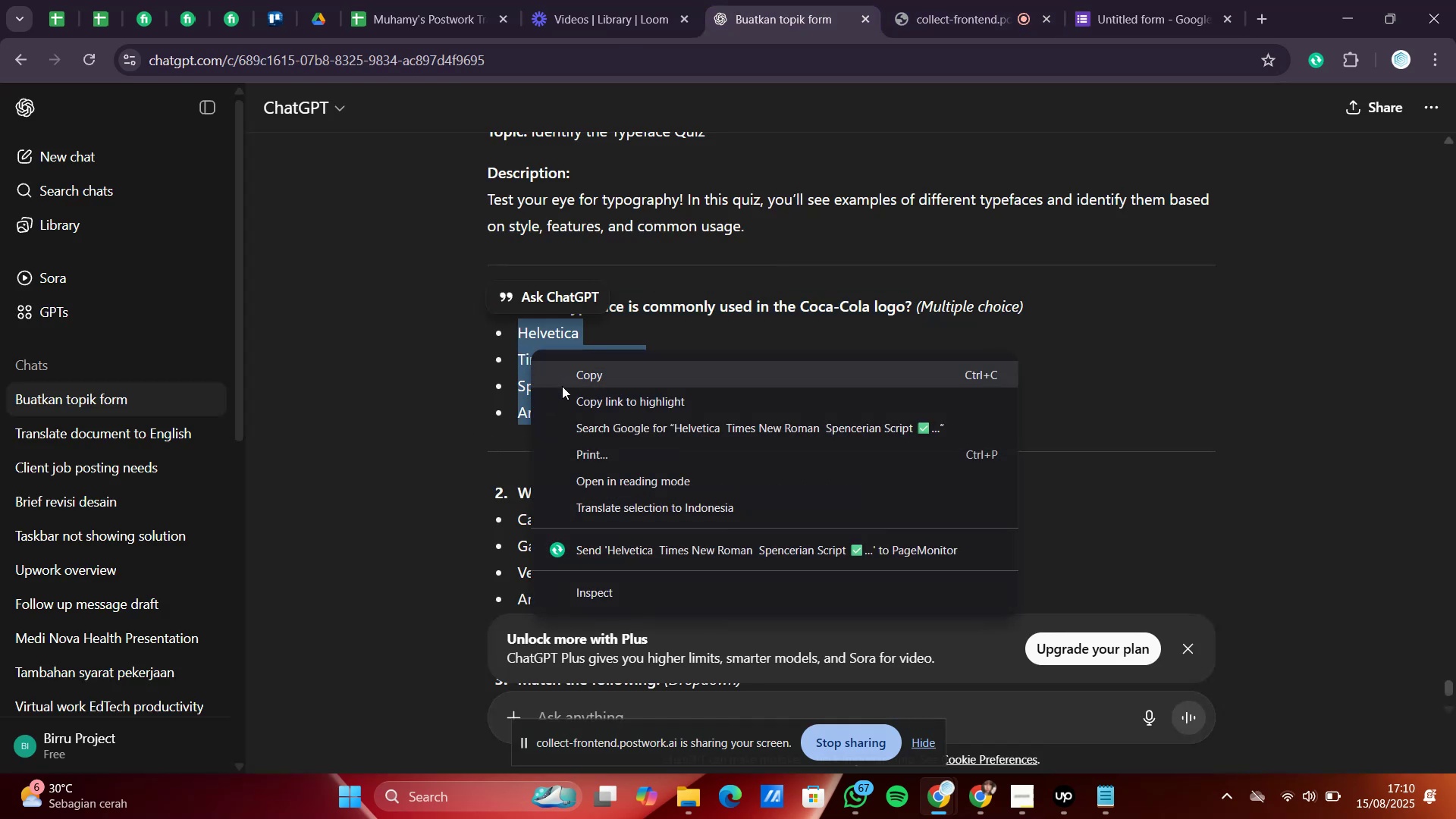 
left_click([562, 386])
 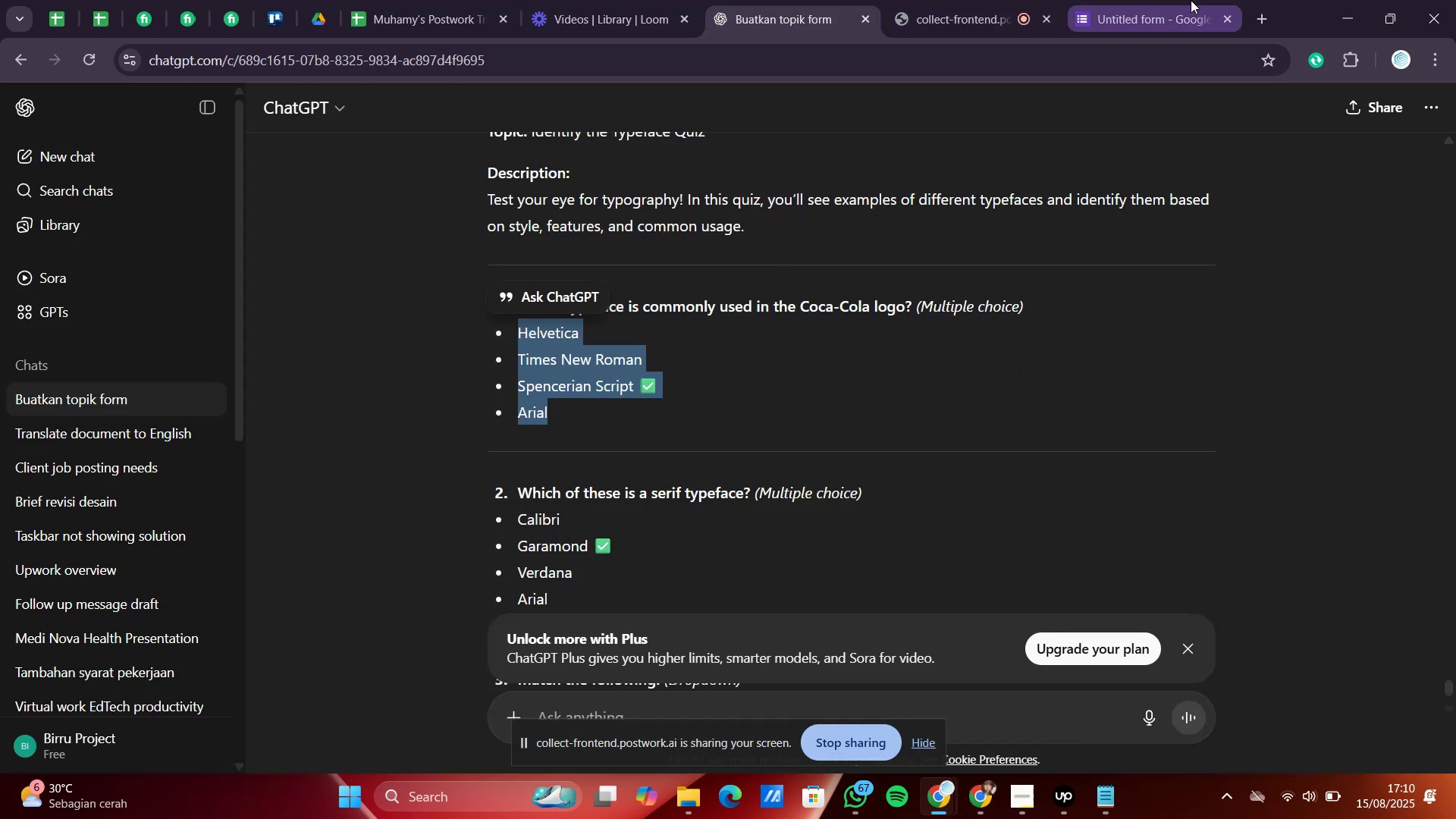 
left_click([1149, 0])
 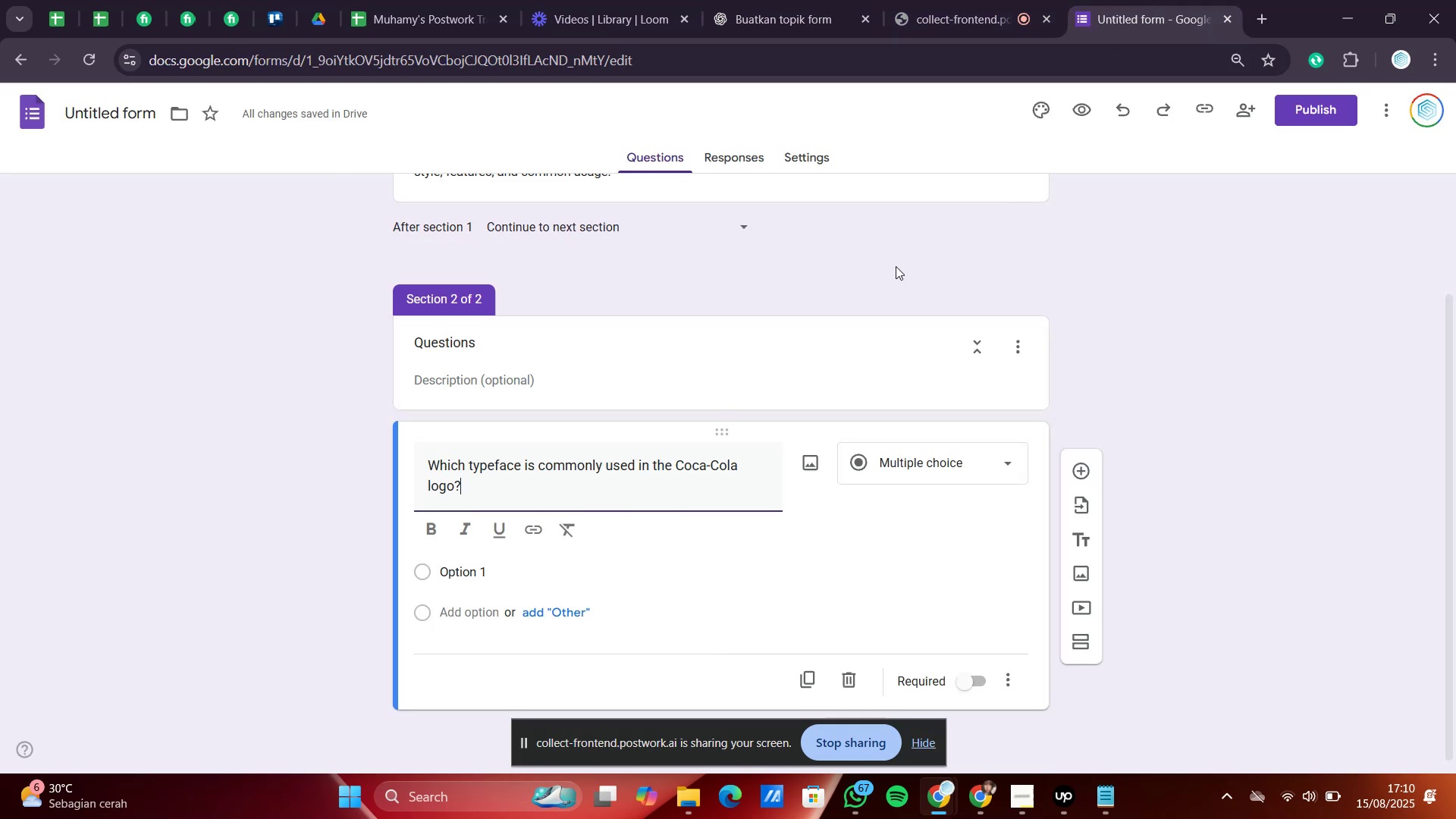 
scroll: coordinate [622, 476], scroll_direction: down, amount: 3.0
 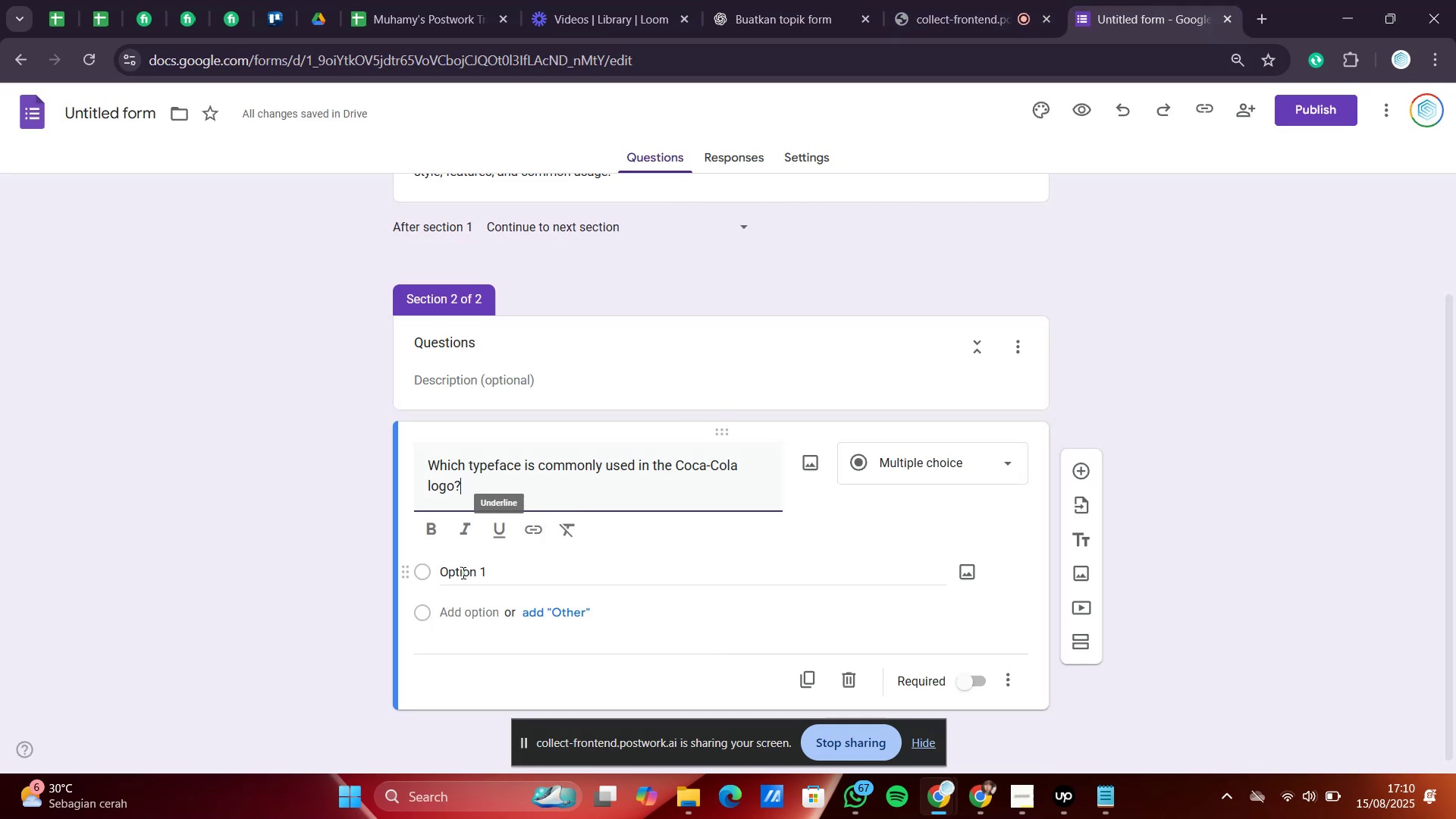 
right_click([462, 573])
 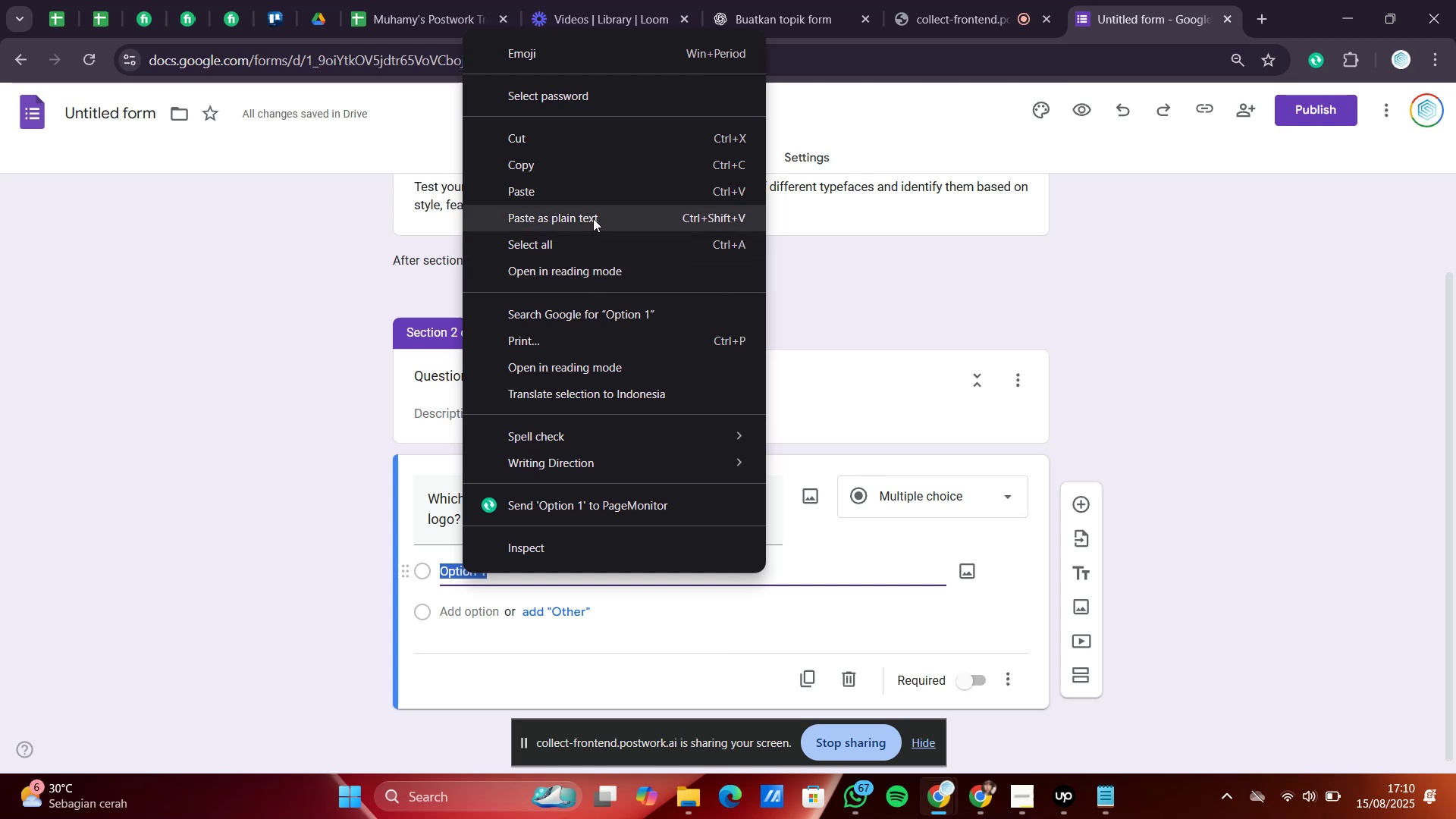 
left_click([592, 194])
 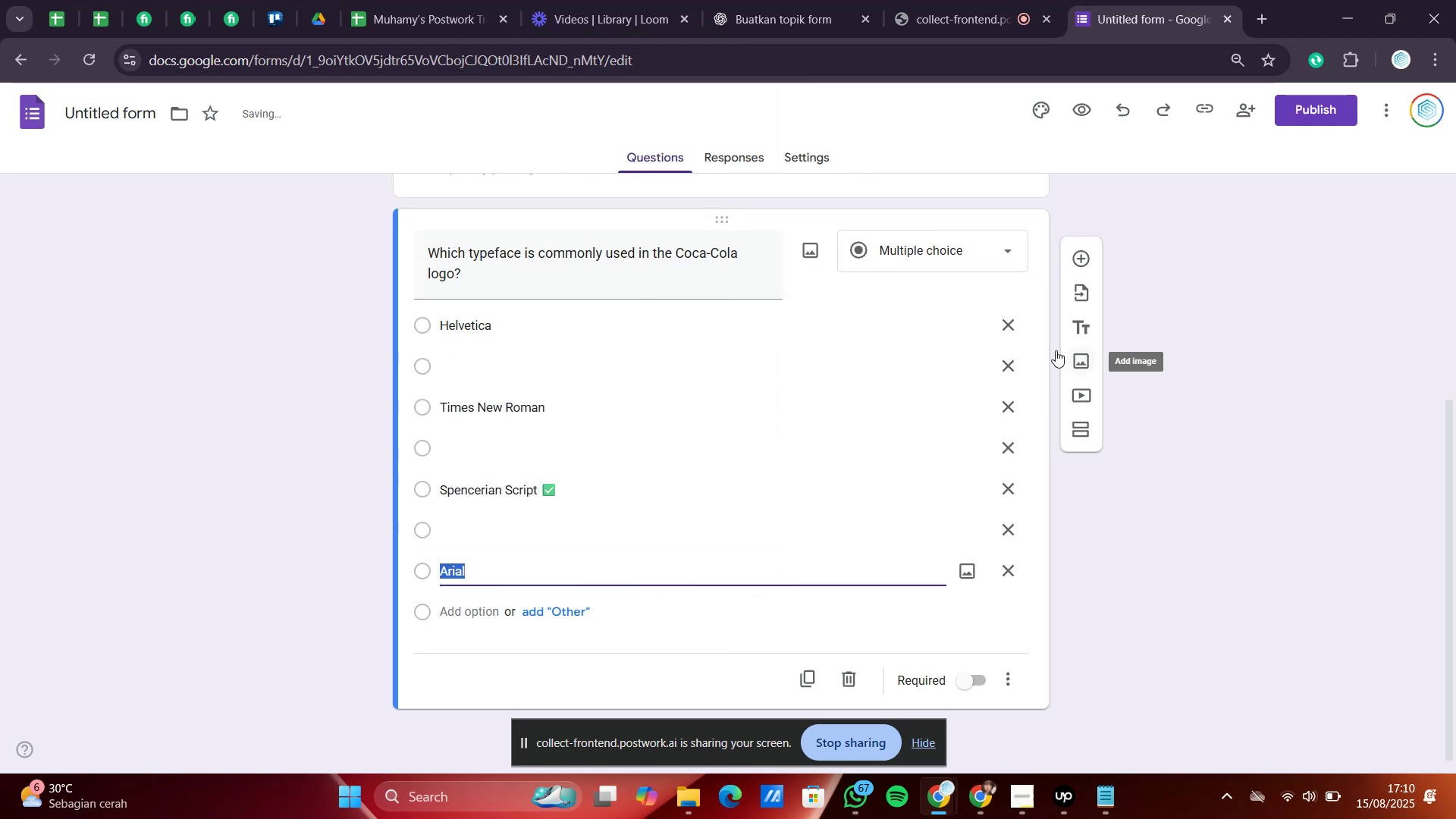 
left_click([998, 360])
 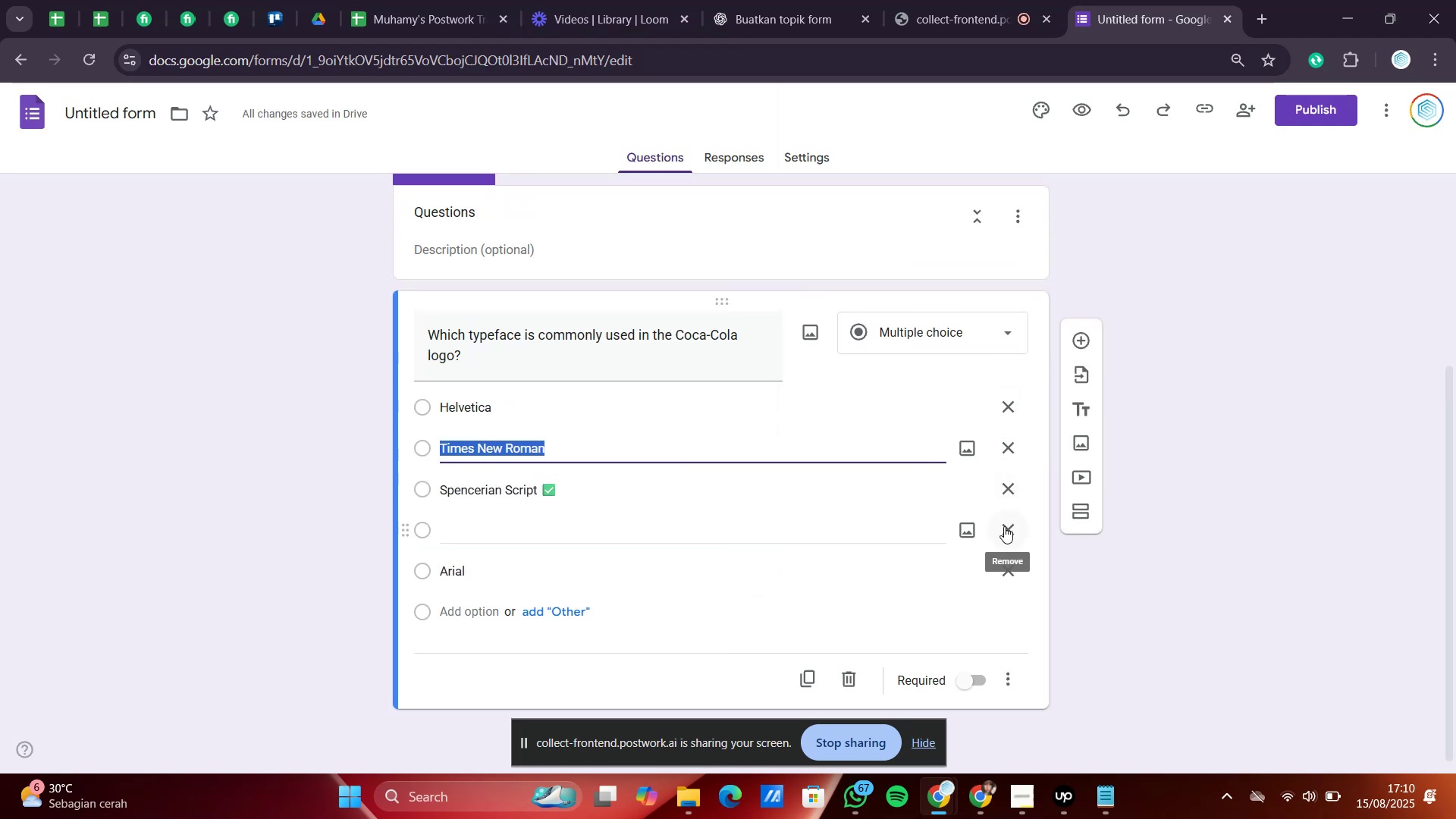 
wait(10.25)
 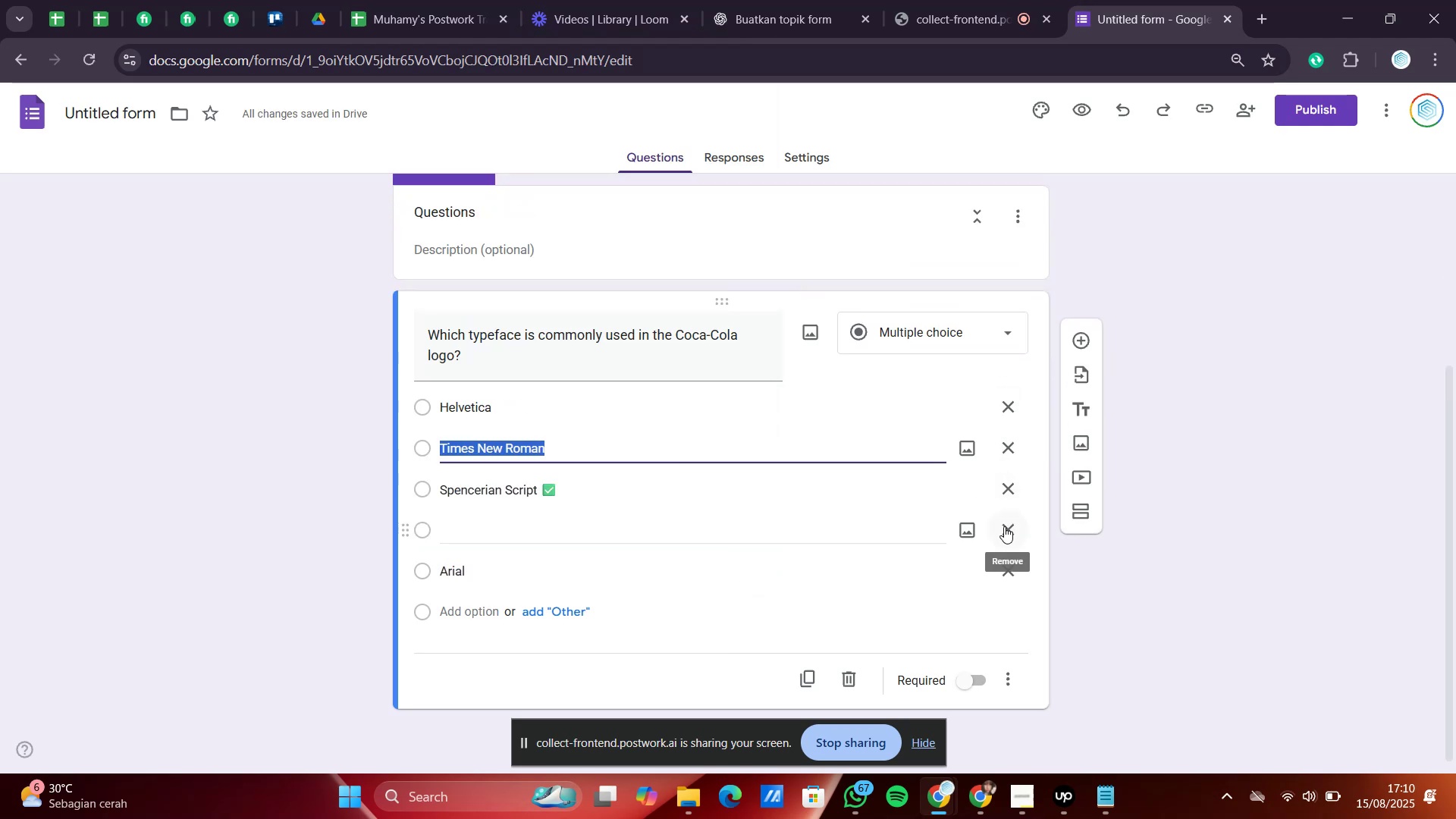 
left_click([1006, 529])
 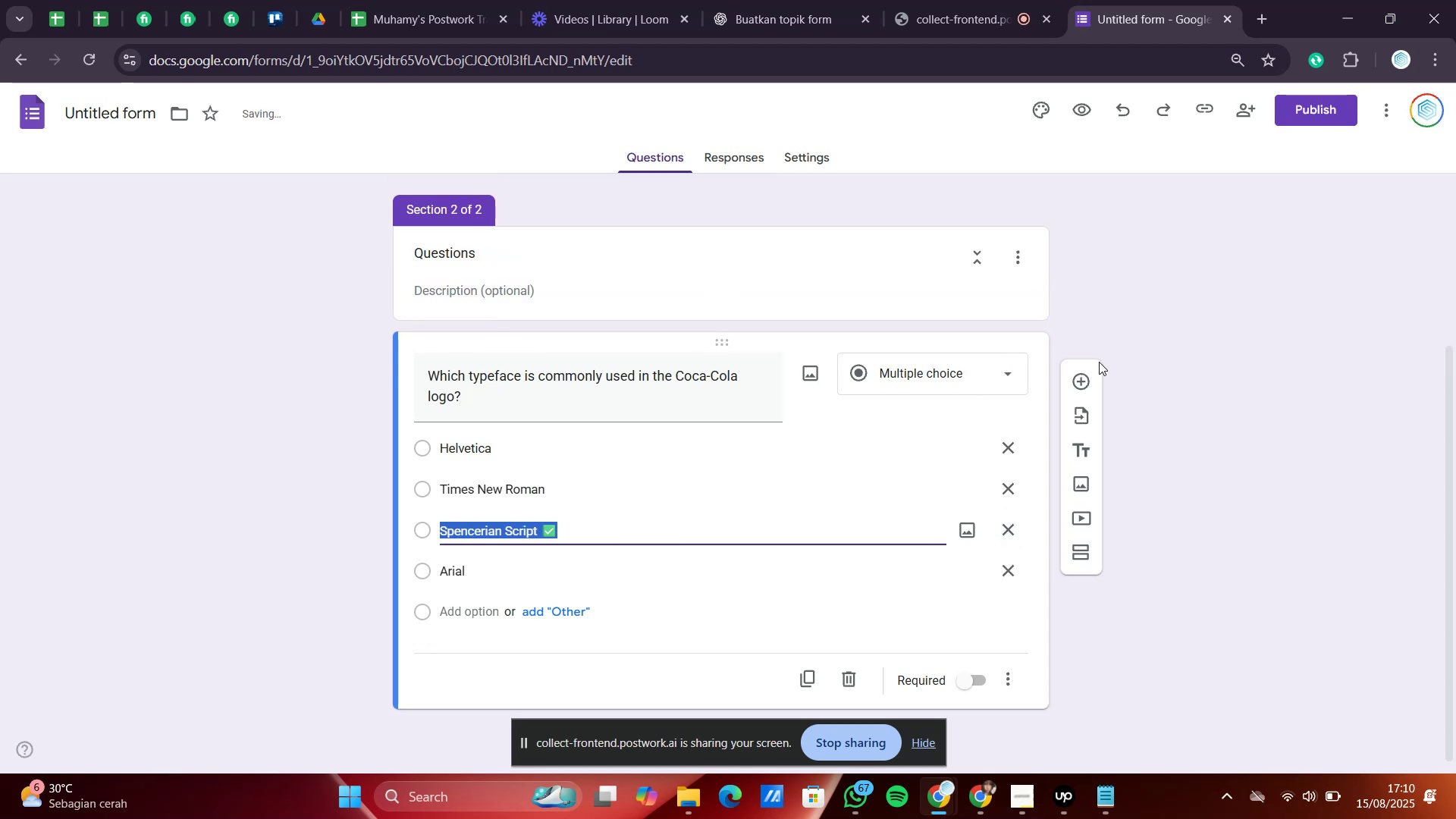 
left_click([1070, 386])
 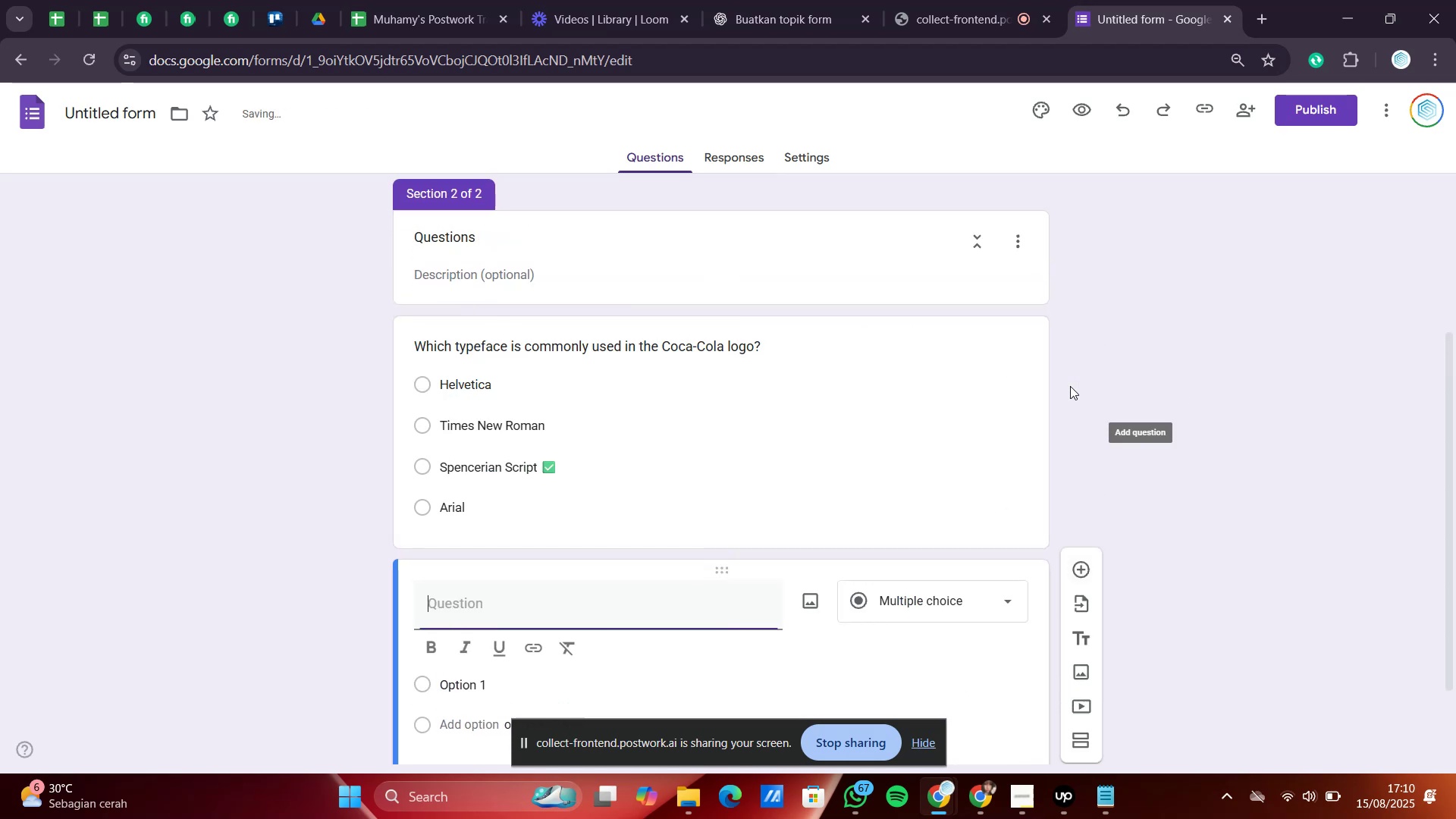 
scroll: coordinate [983, 521], scroll_direction: down, amount: 3.0
 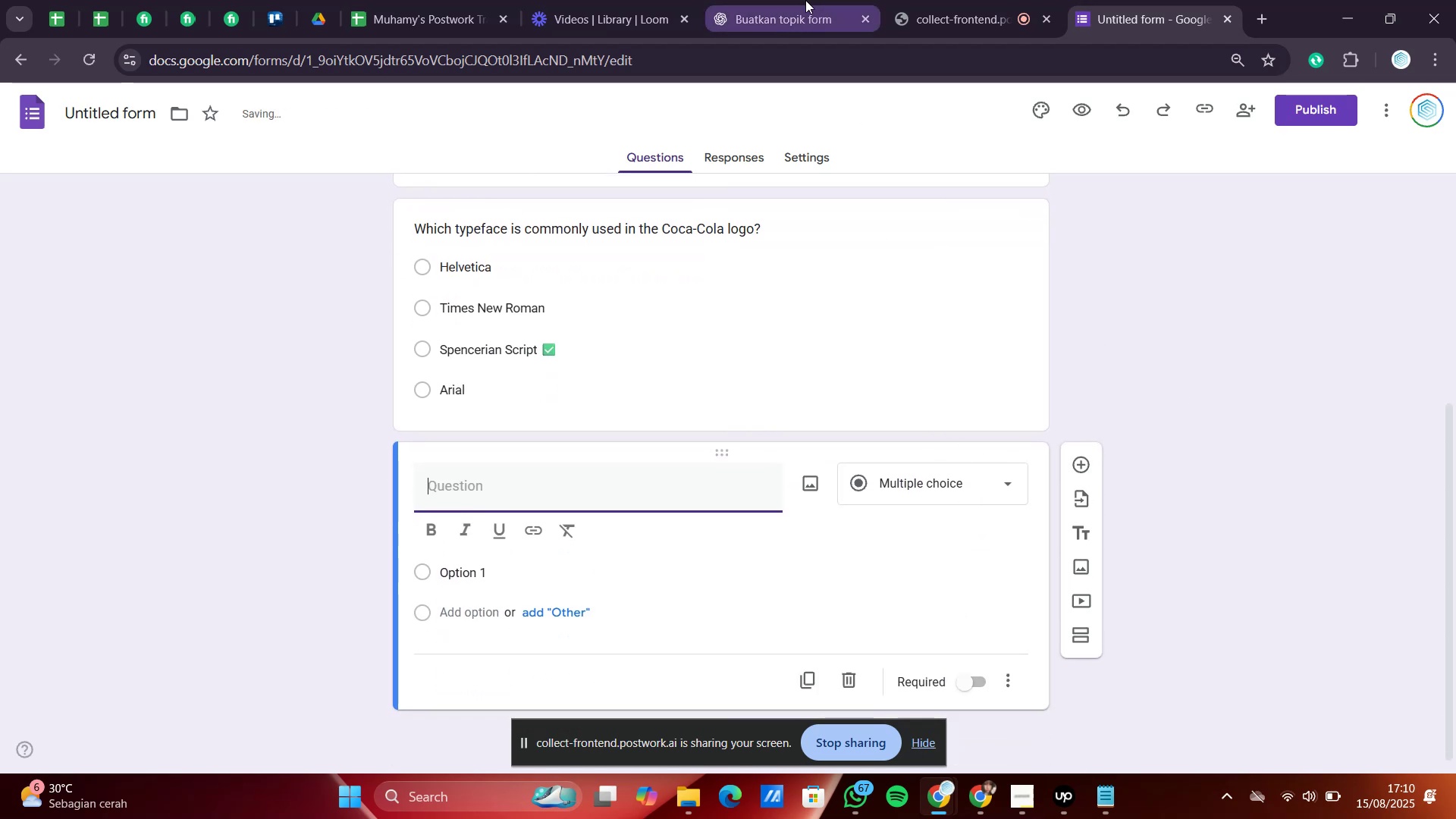 
left_click([805, 0])
 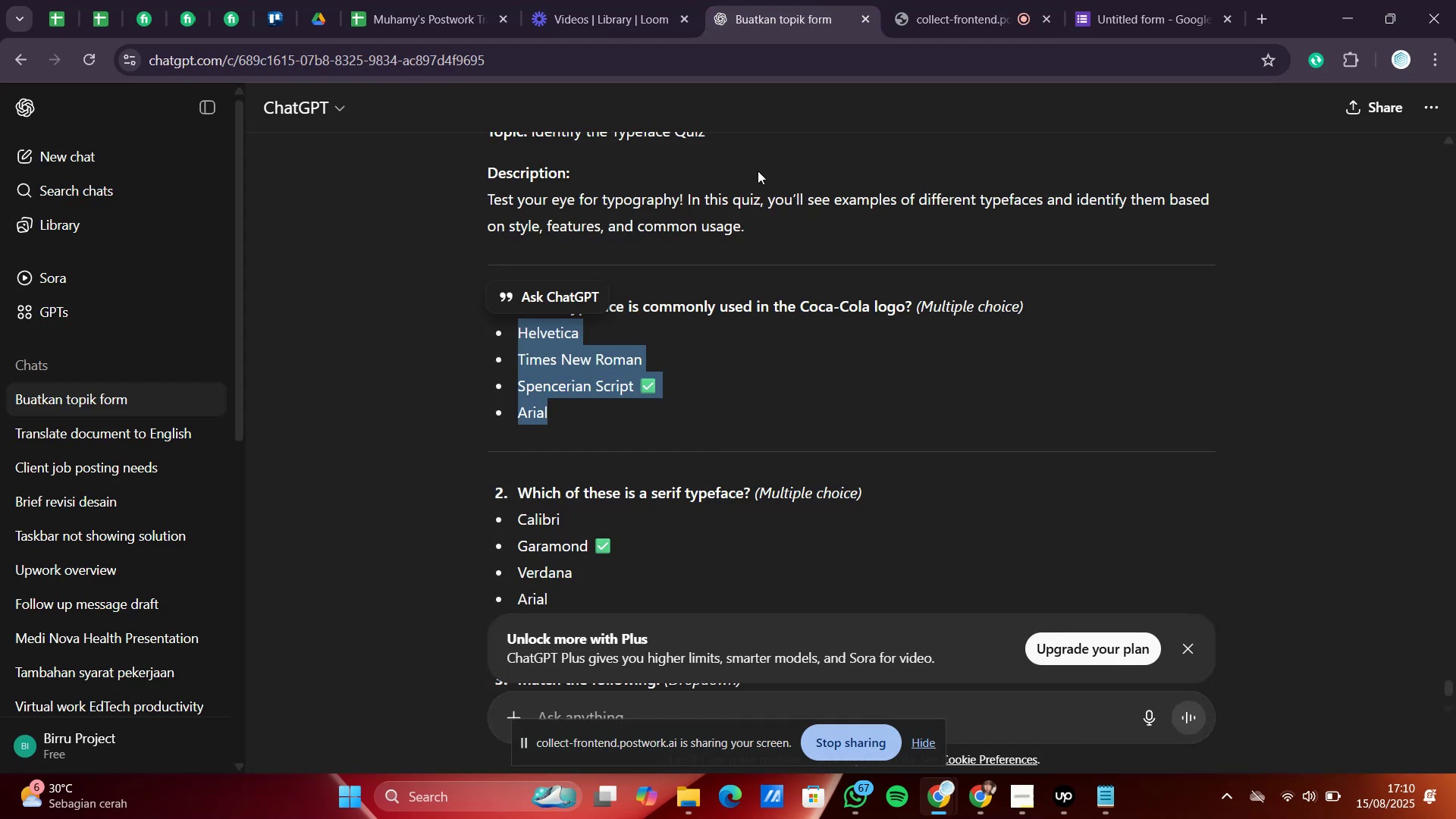 
scroll: coordinate [684, 406], scroll_direction: down, amount: 2.0
 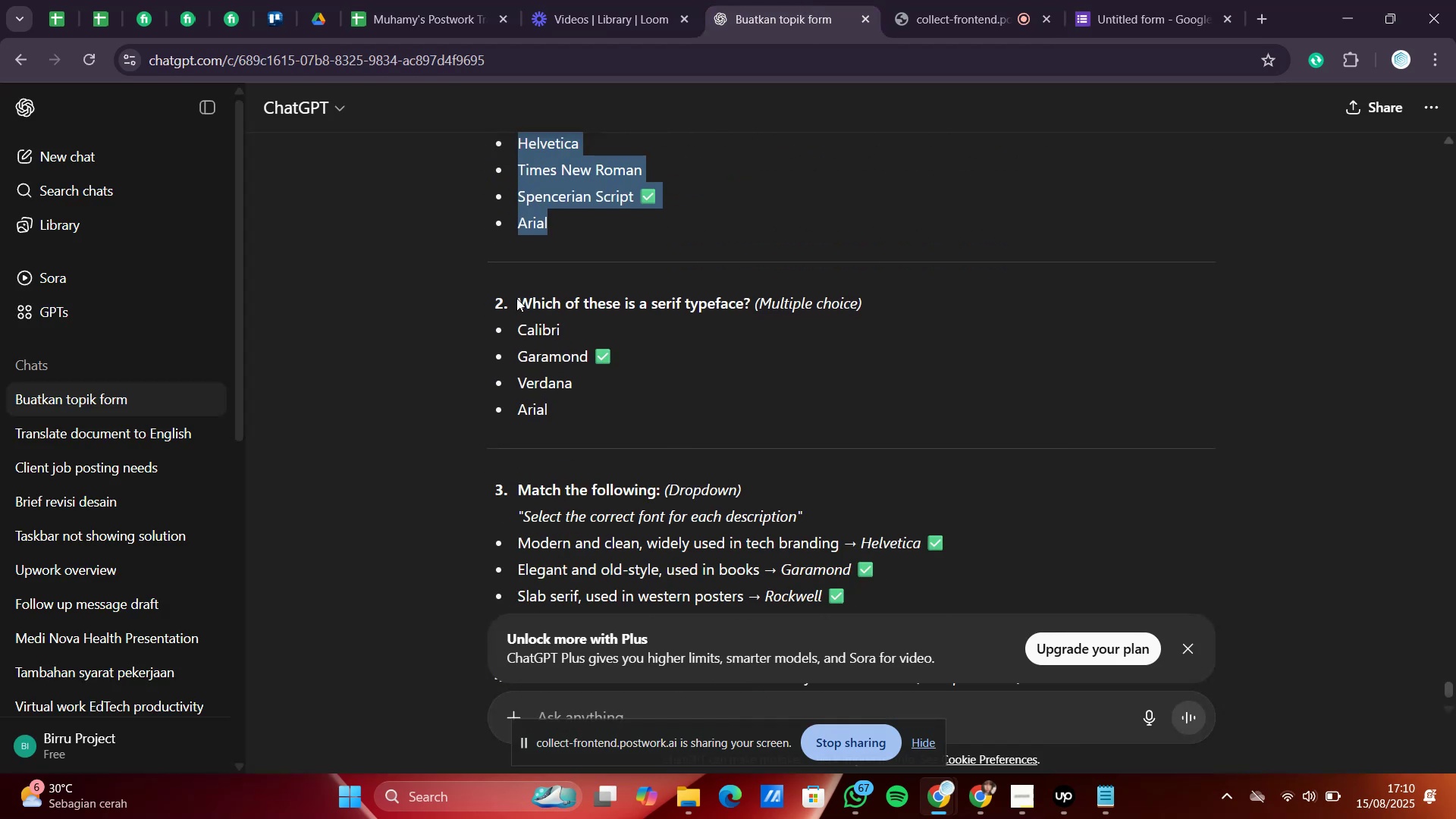 
left_click_drag(start_coordinate=[518, 302], to_coordinate=[896, 302])
 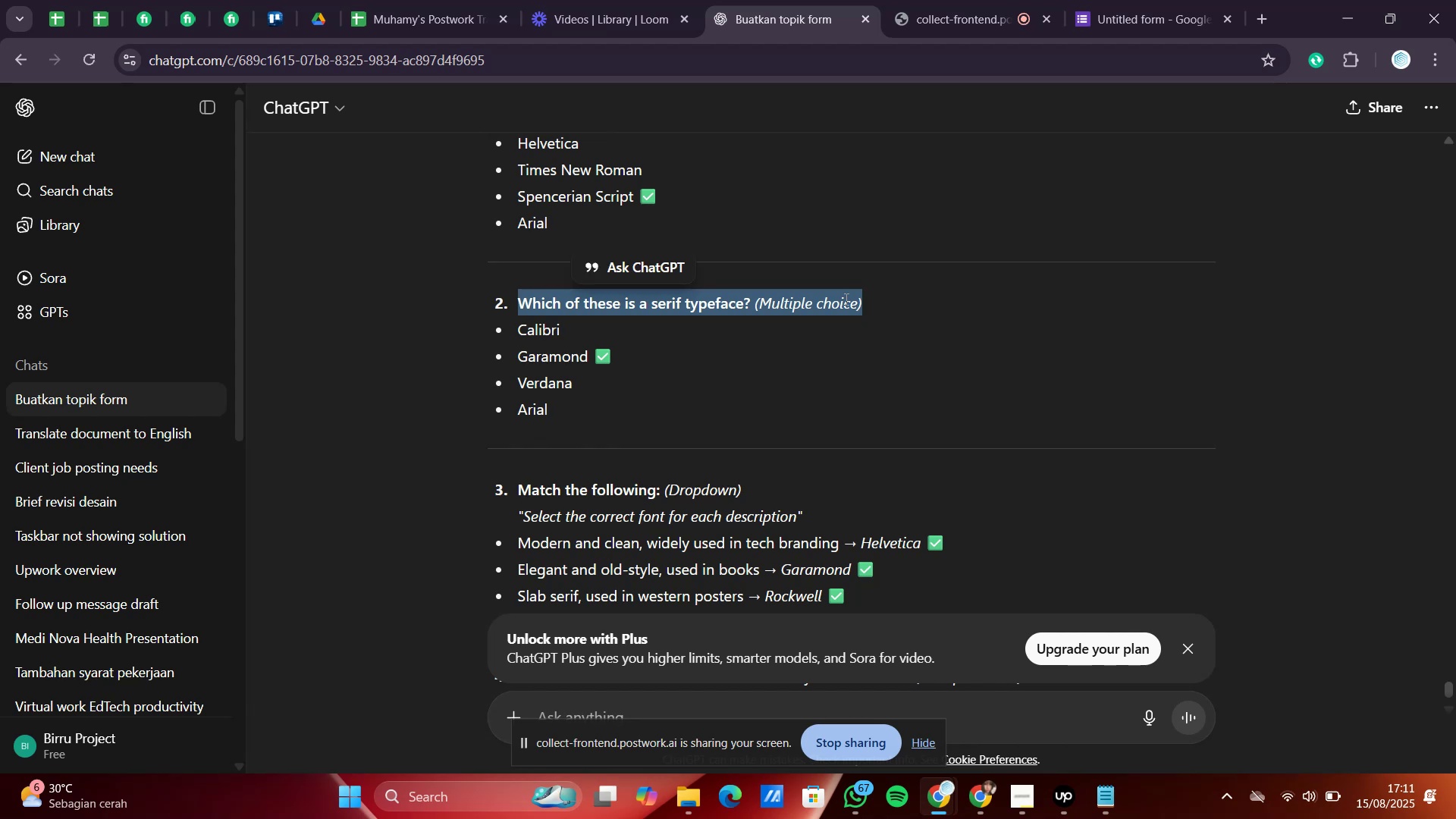 
right_click([845, 299])
 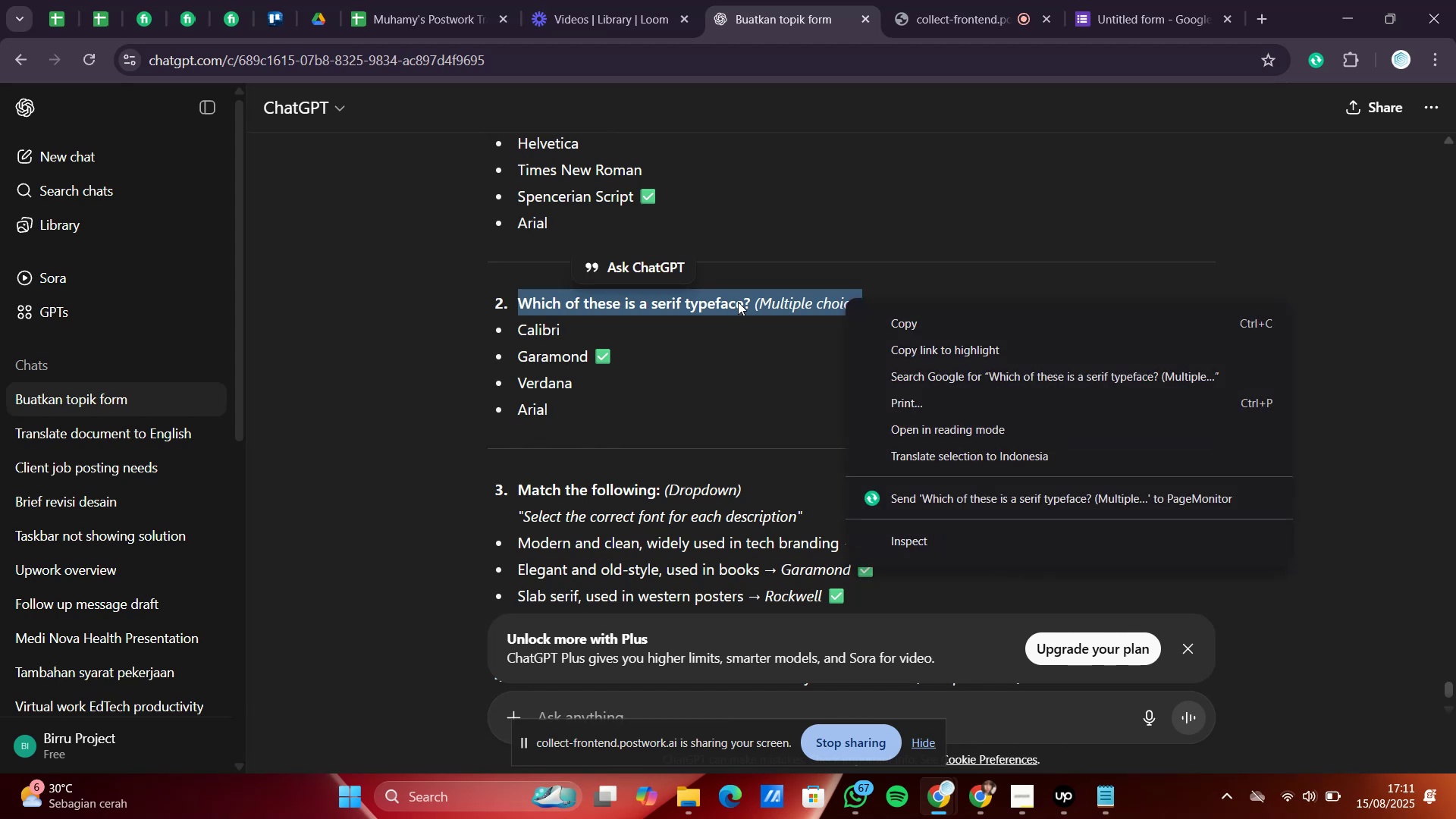 
left_click([738, 302])
 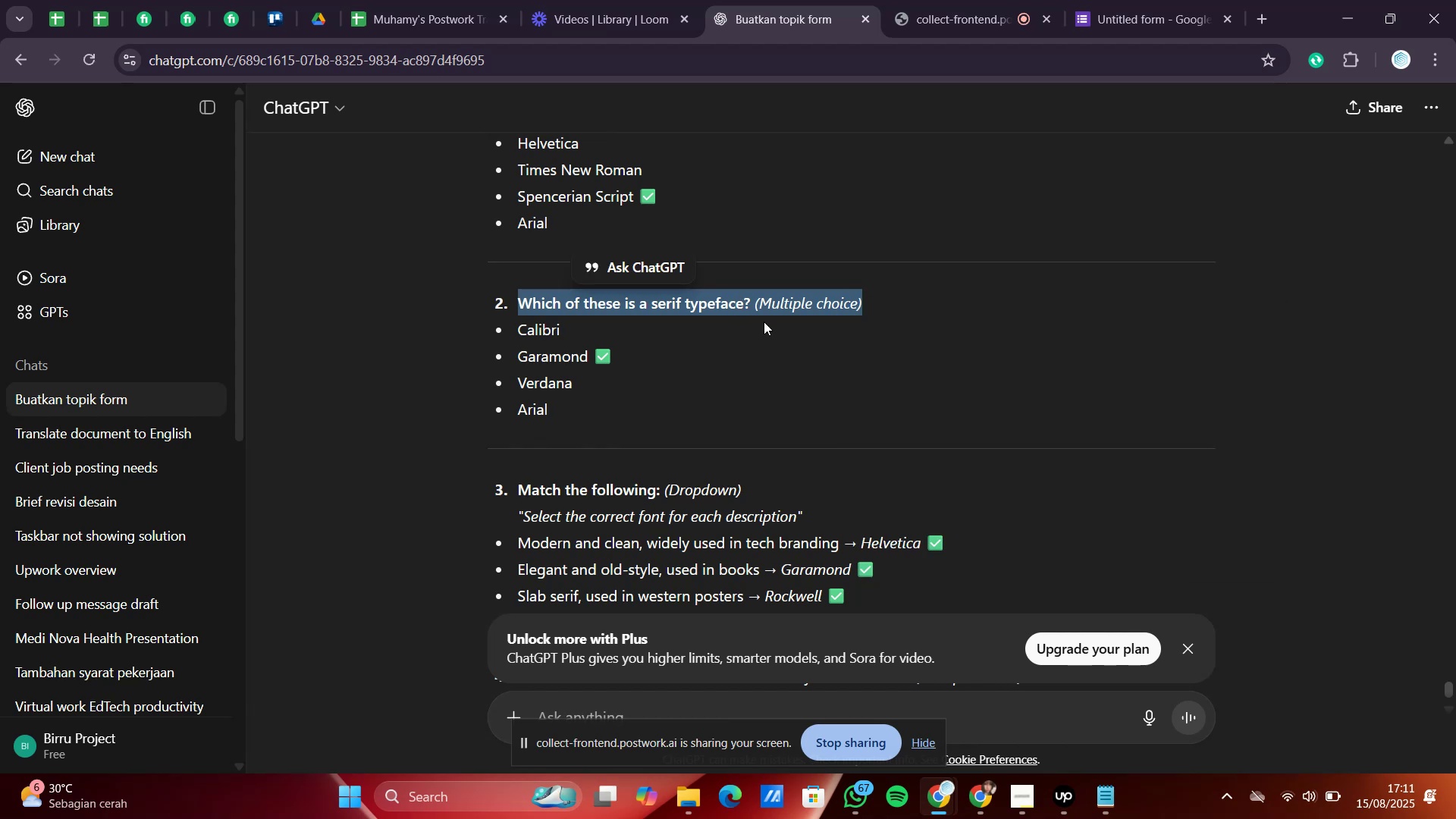 
scroll: coordinate [767, 395], scroll_direction: up, amount: 1.0
 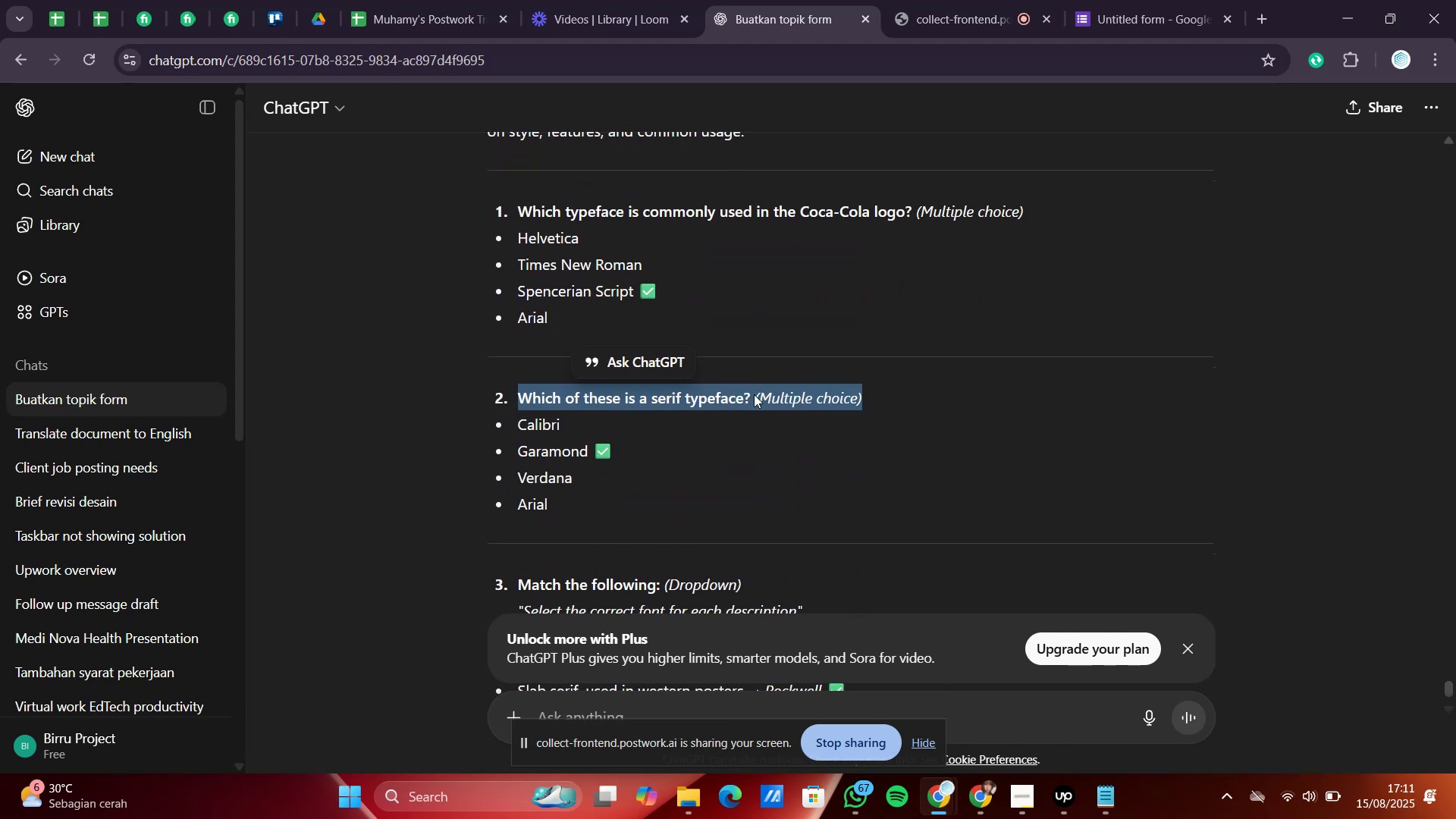 
left_click([750, 398])
 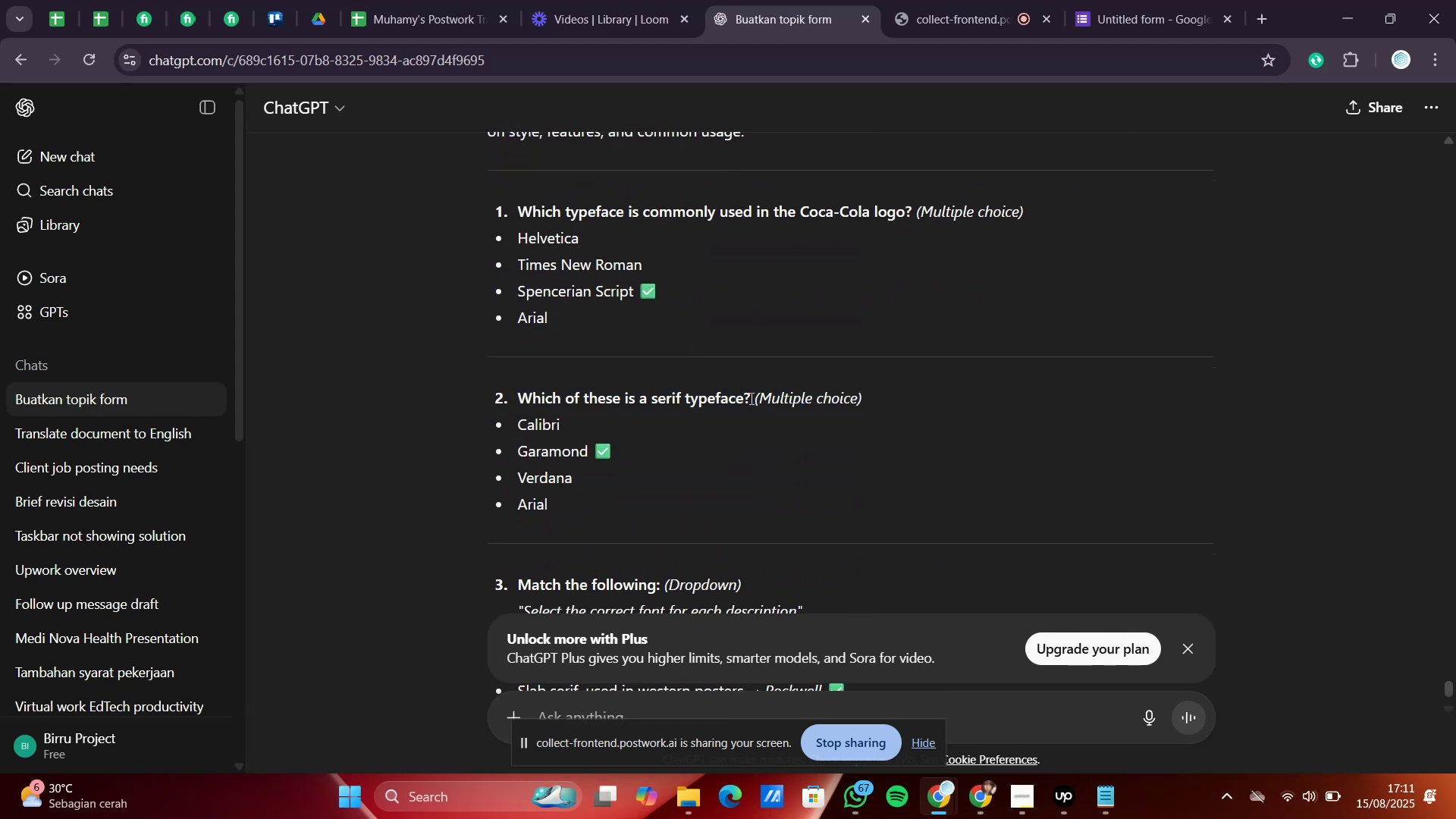 
left_click_drag(start_coordinate=[750, 398], to_coordinate=[524, 403])
 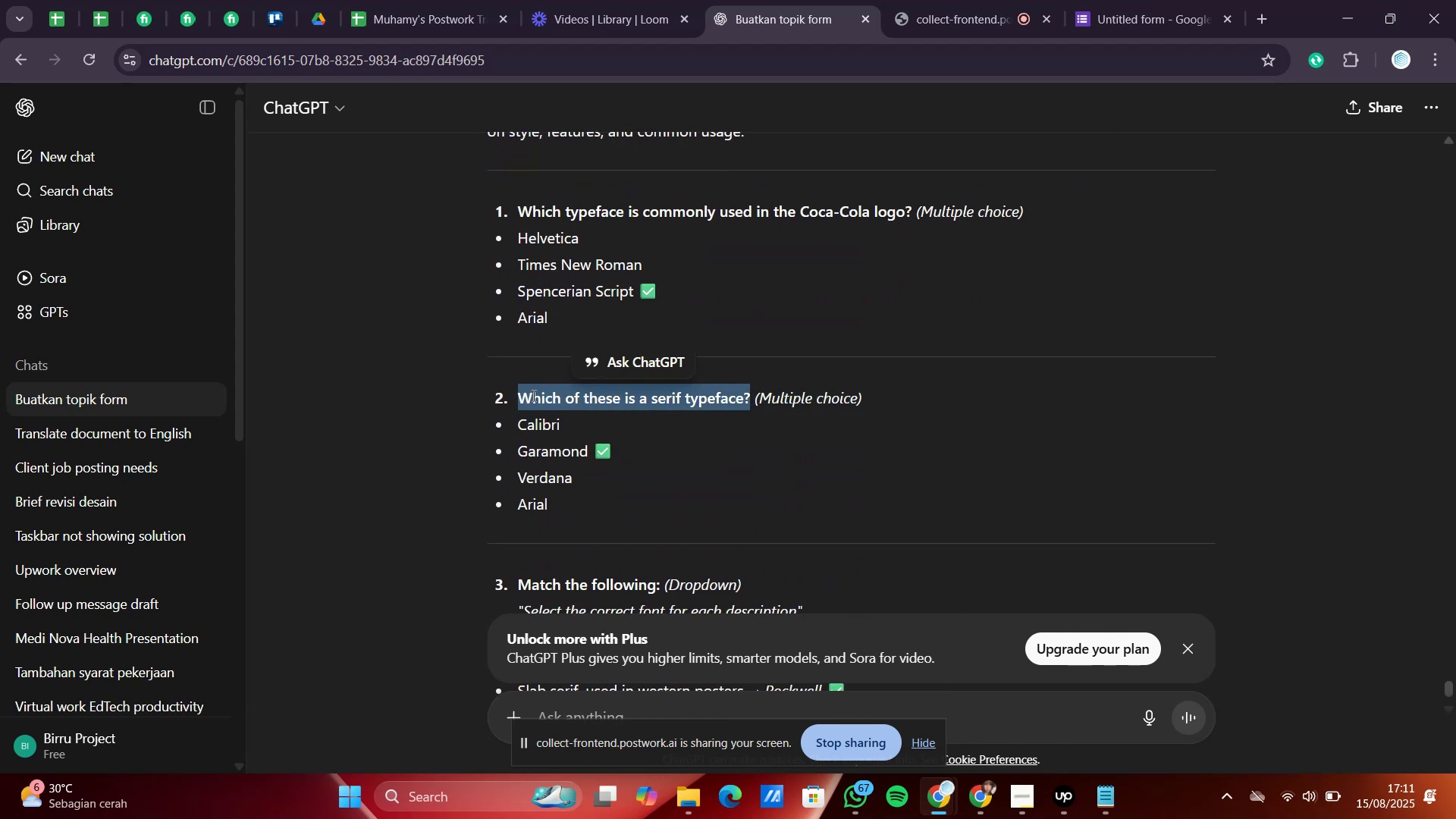 
right_click([532, 395])
 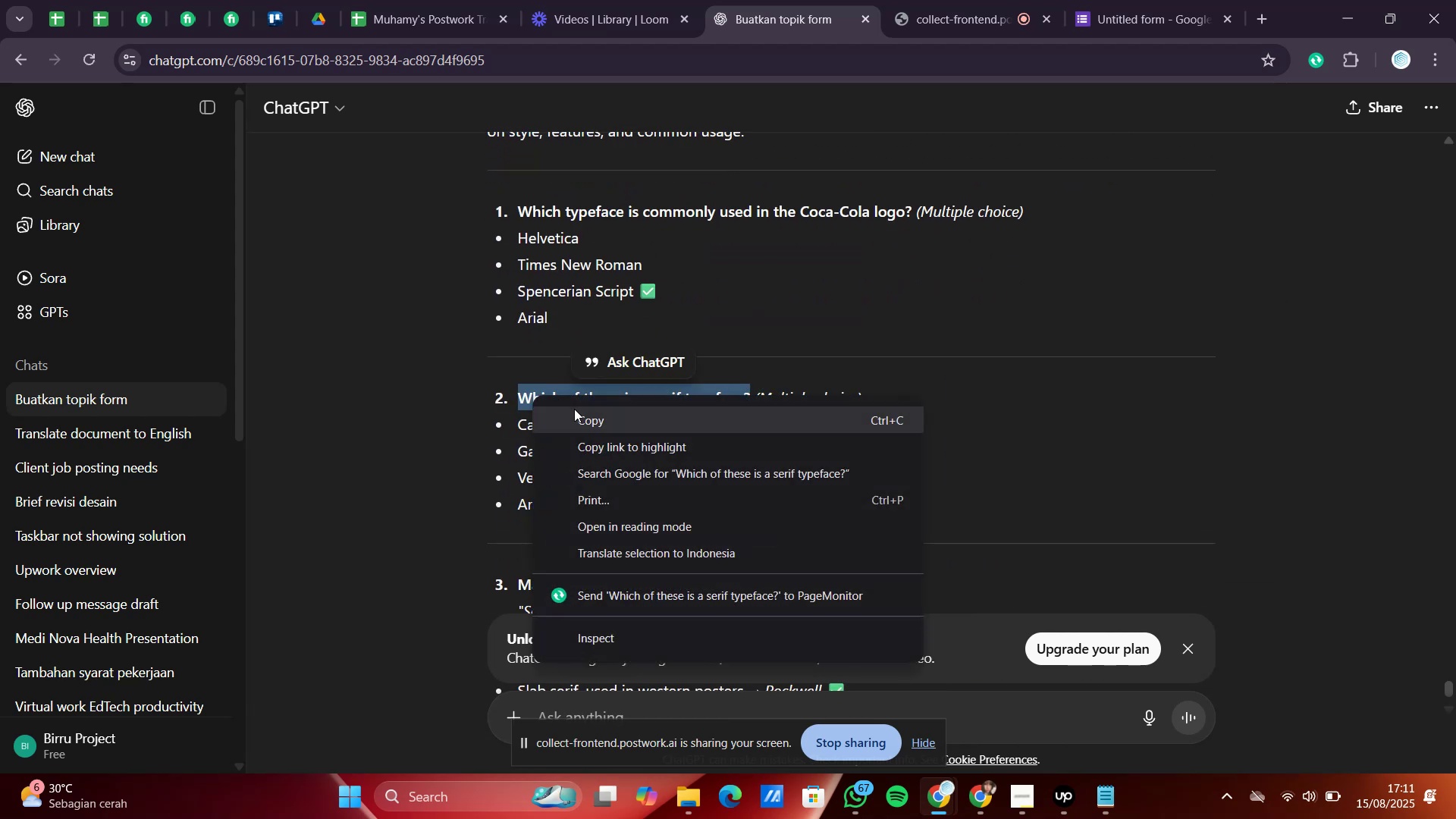 
left_click([578, 416])
 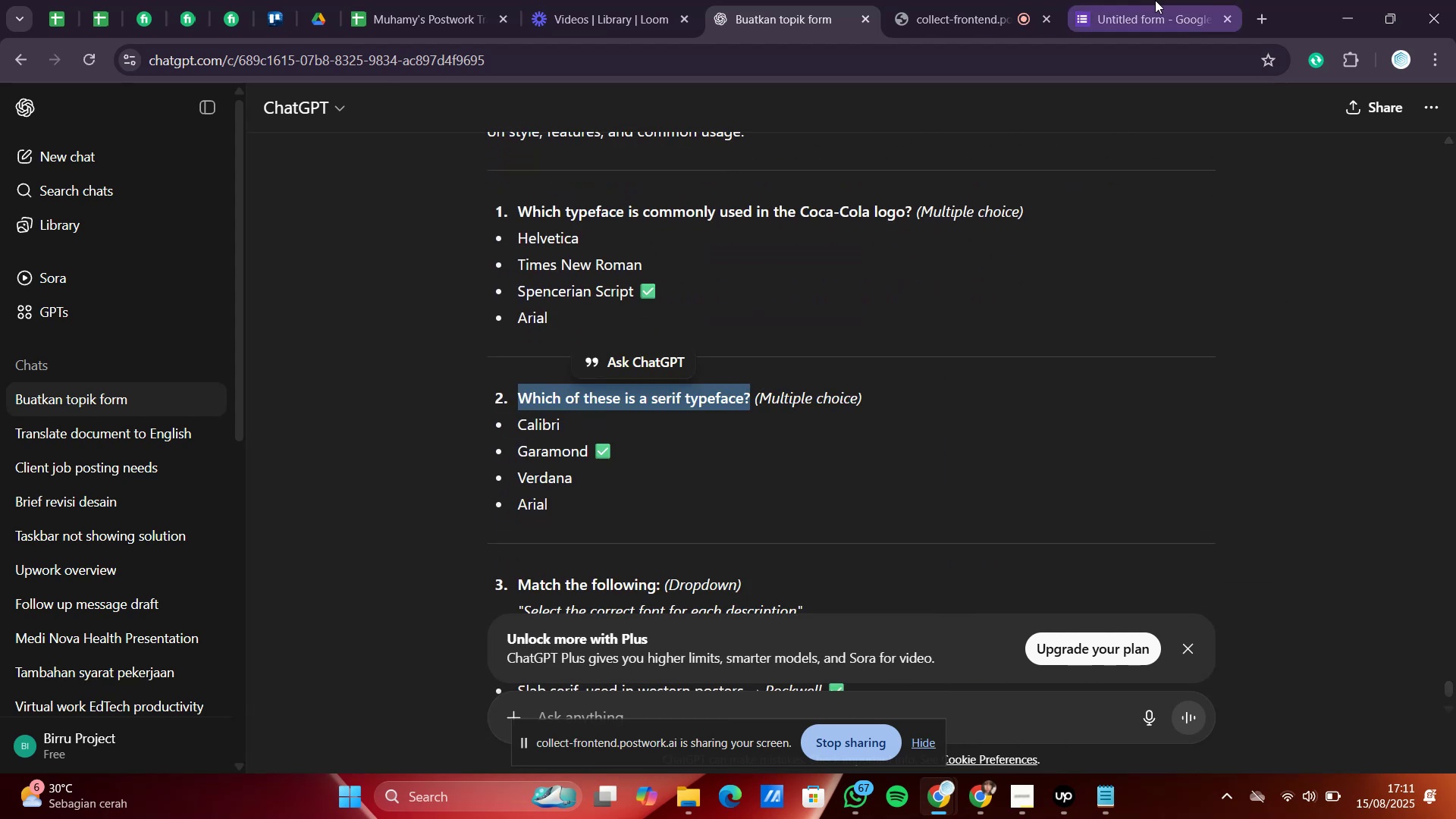 
left_click([1155, 0])
 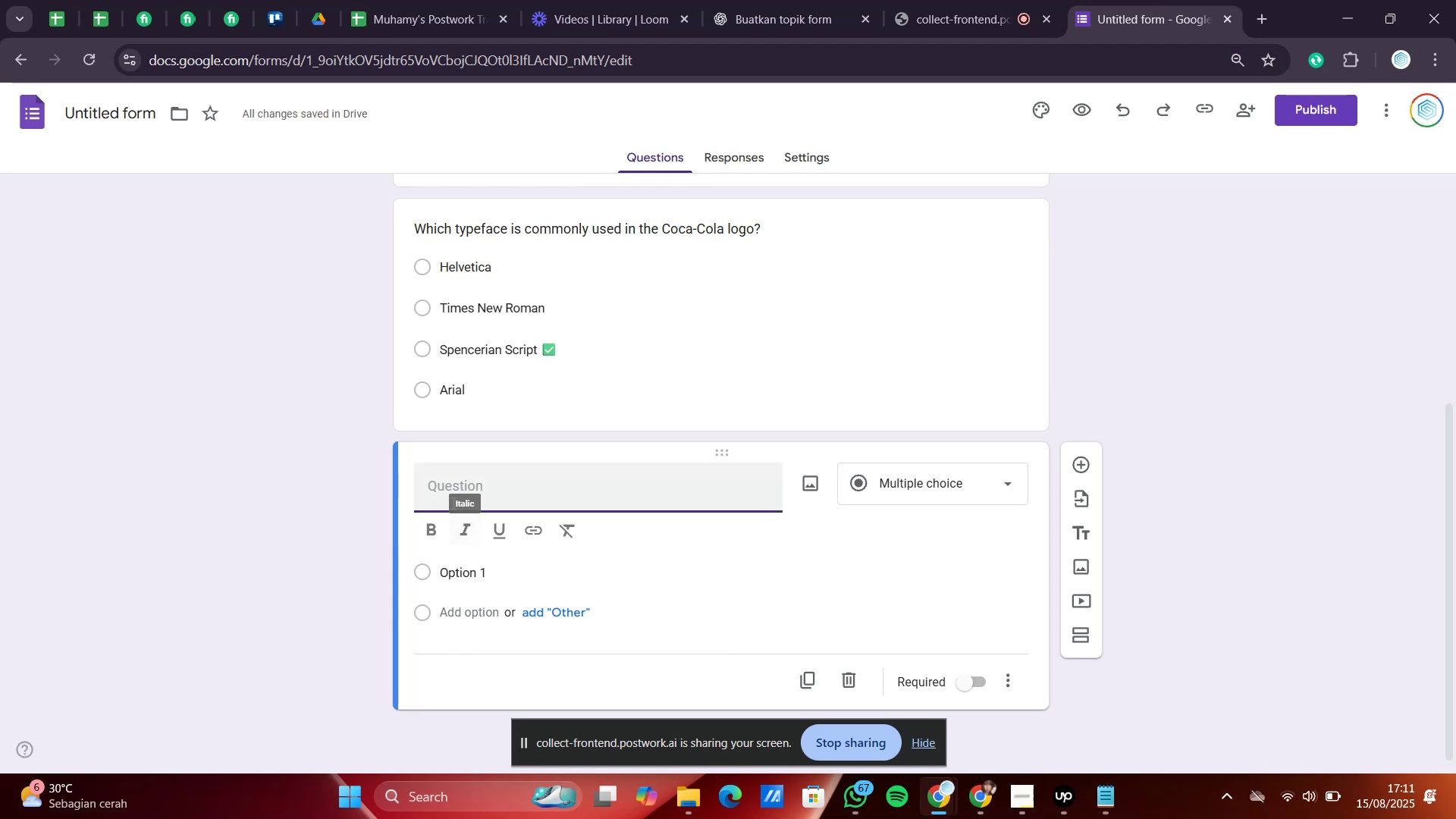 
right_click([444, 485])
 